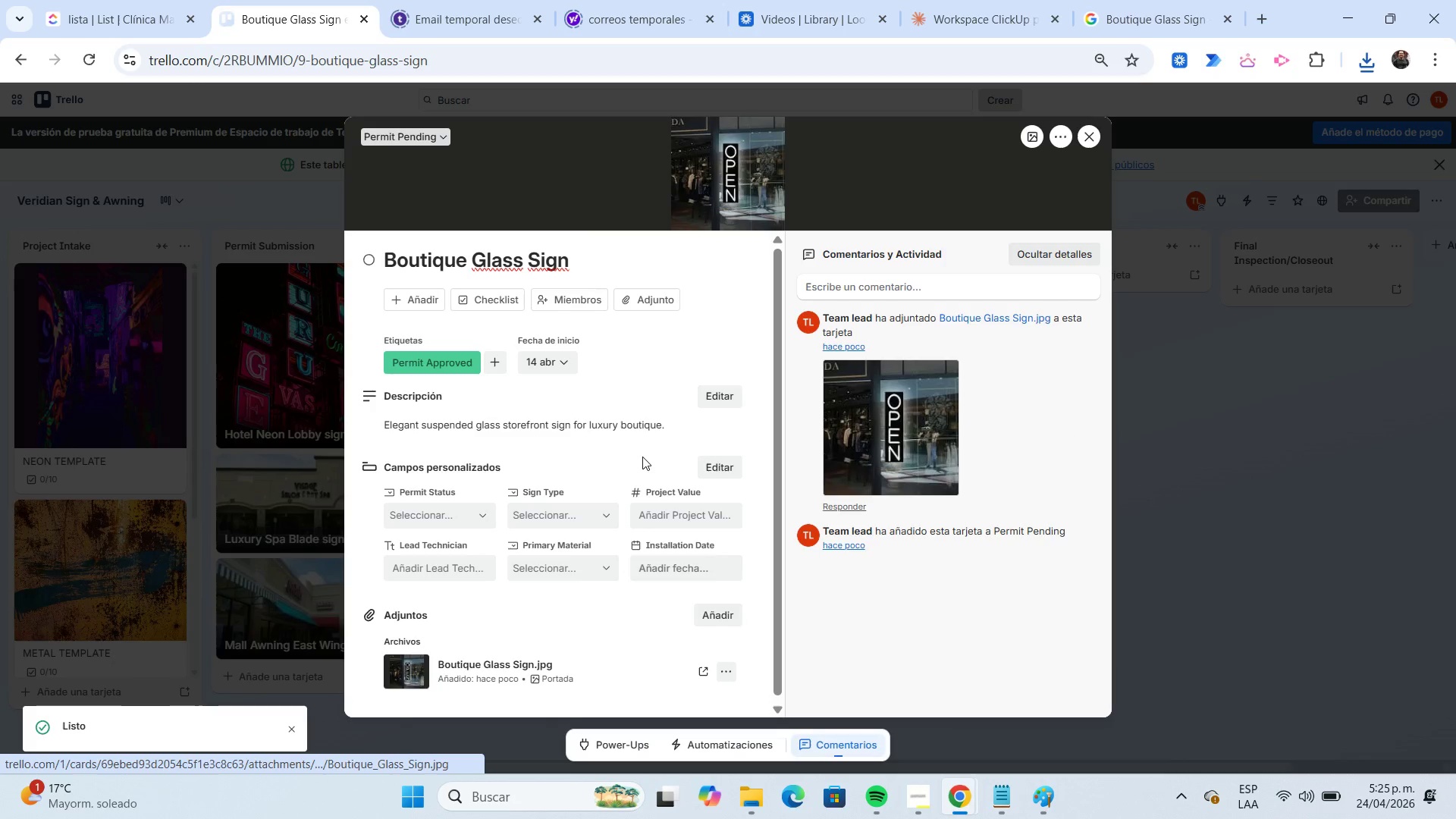 
left_click([433, 520])
 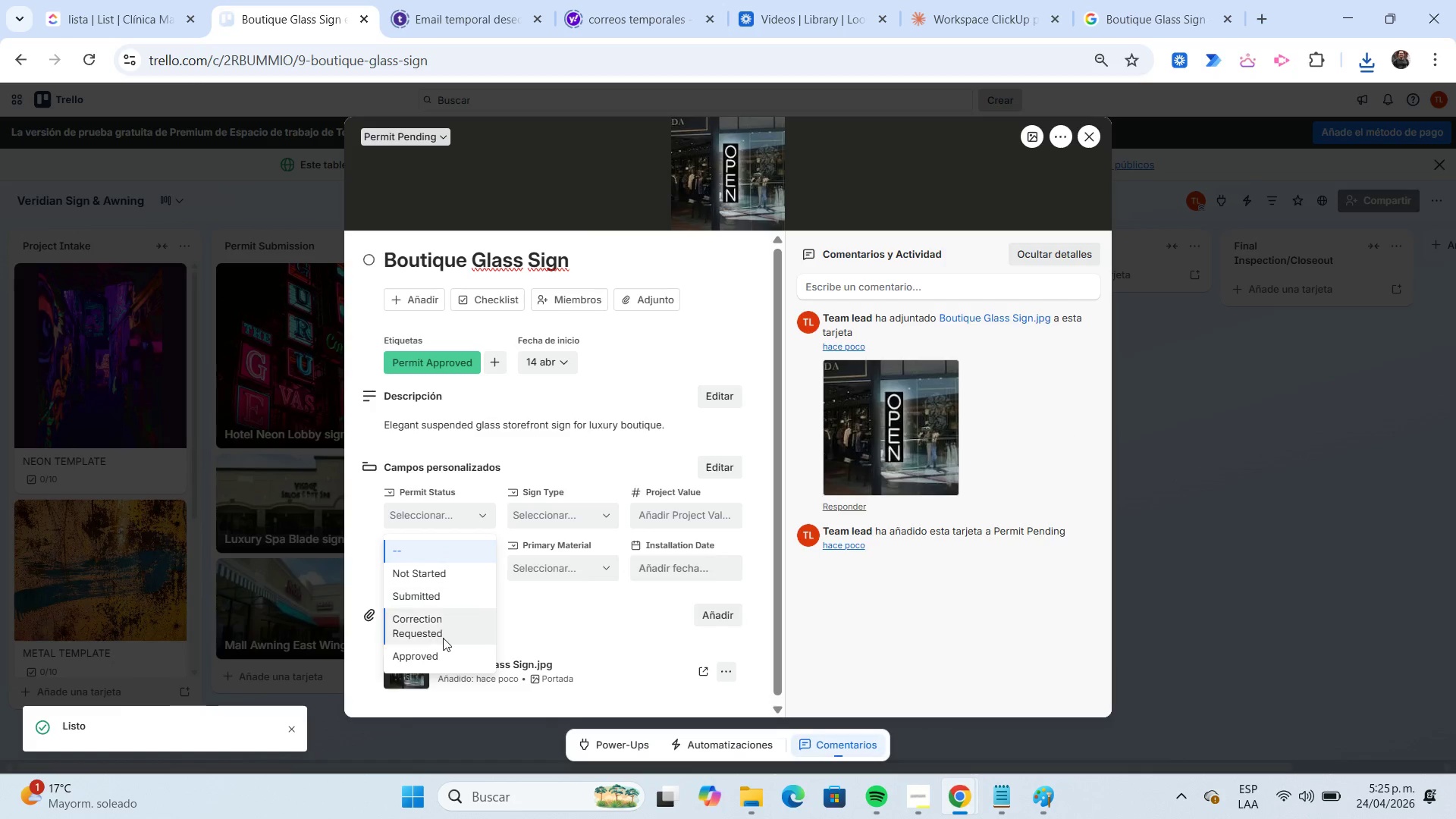 
left_click([448, 652])
 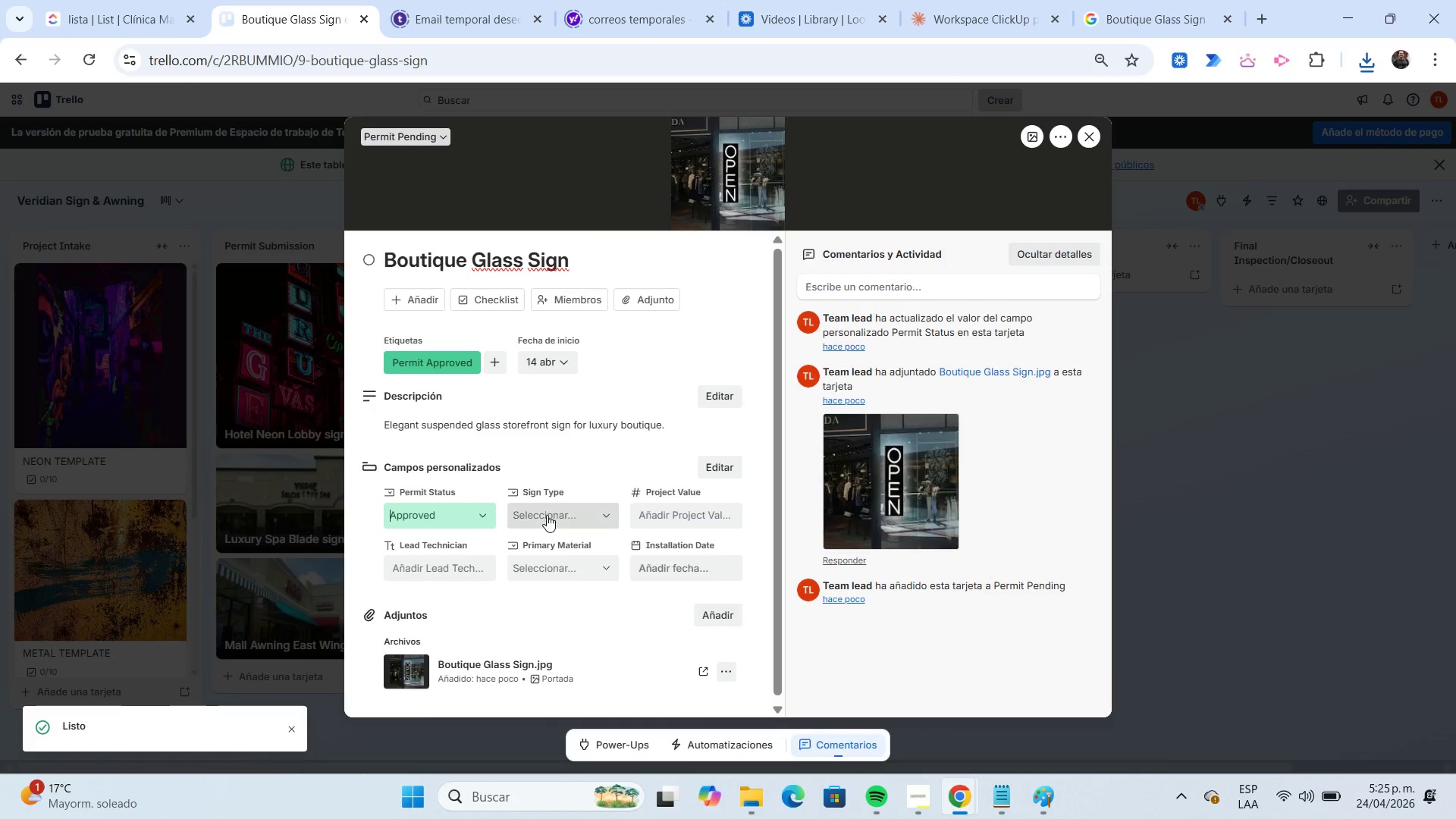 
left_click([548, 515])
 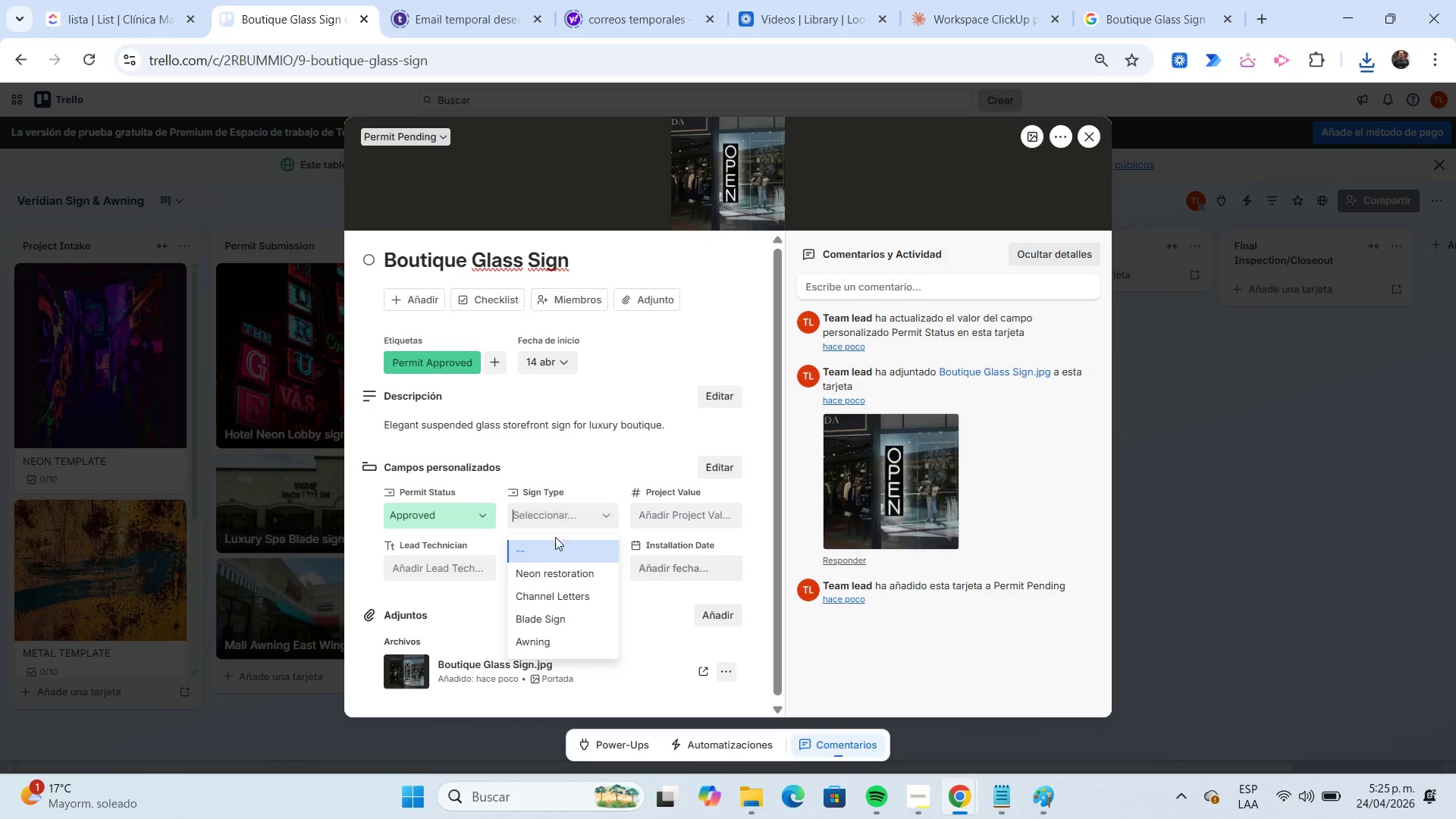 
left_click([581, 612])
 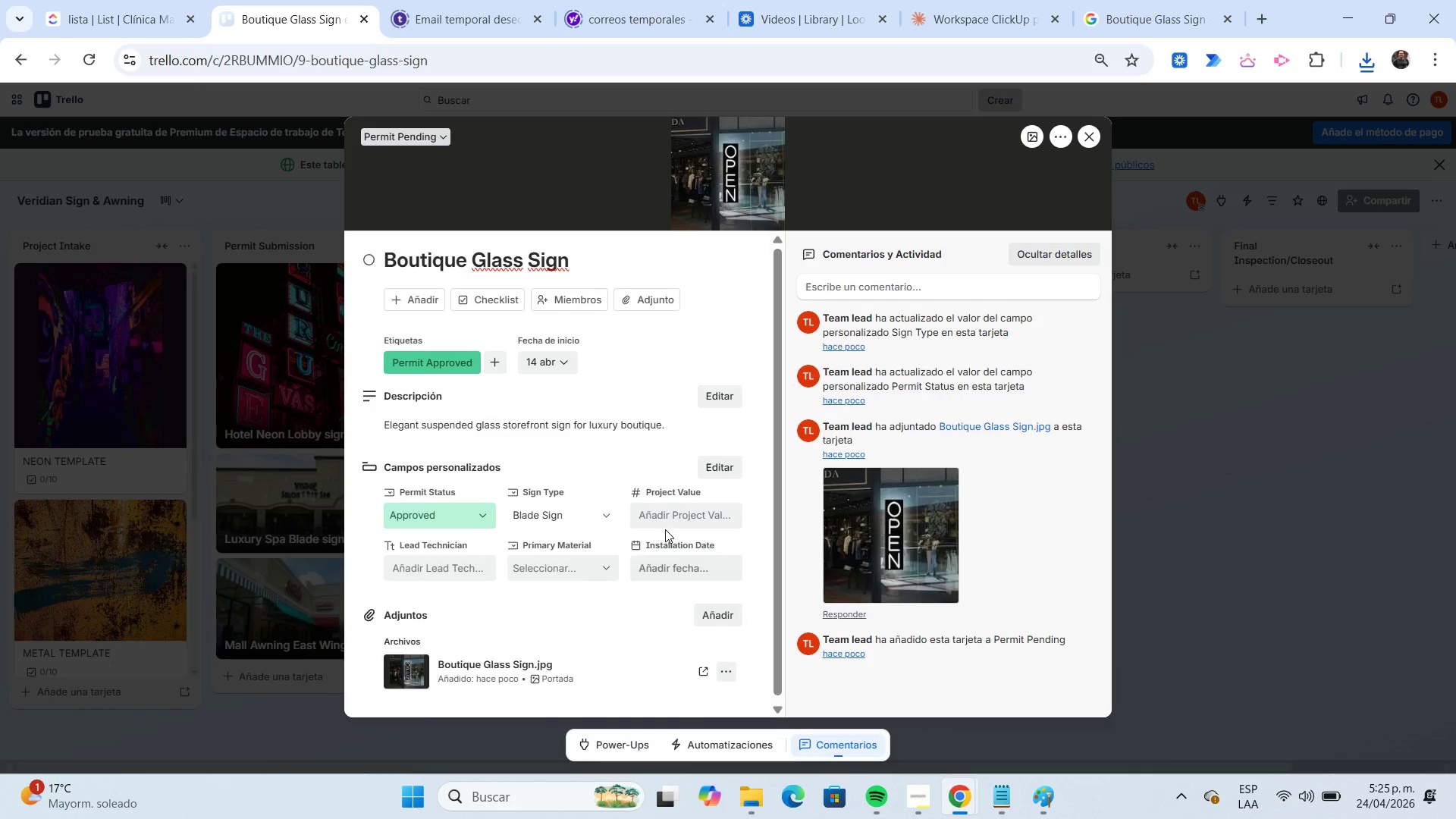 
left_click([663, 519])
 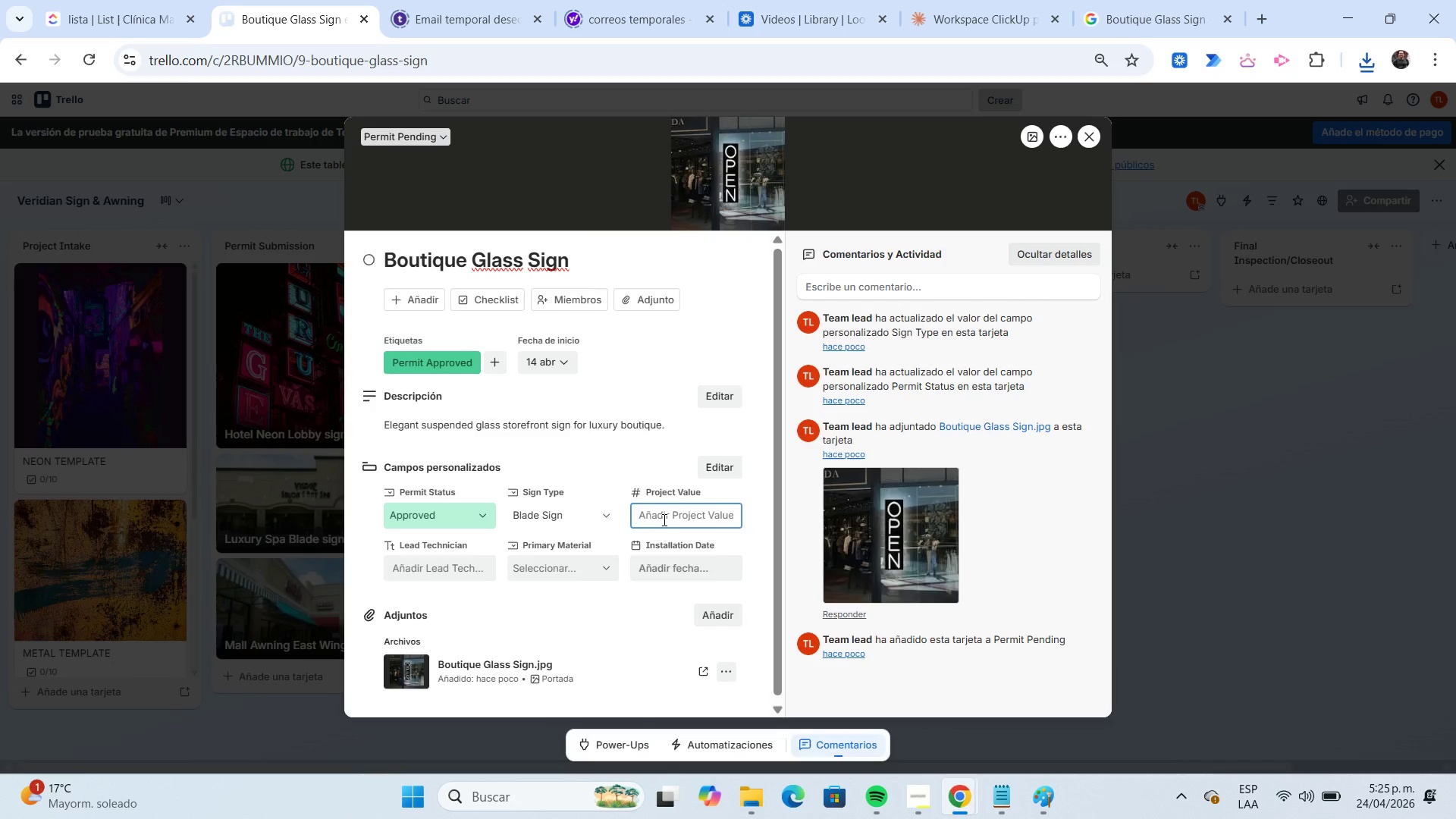 
key(Numpad6)
 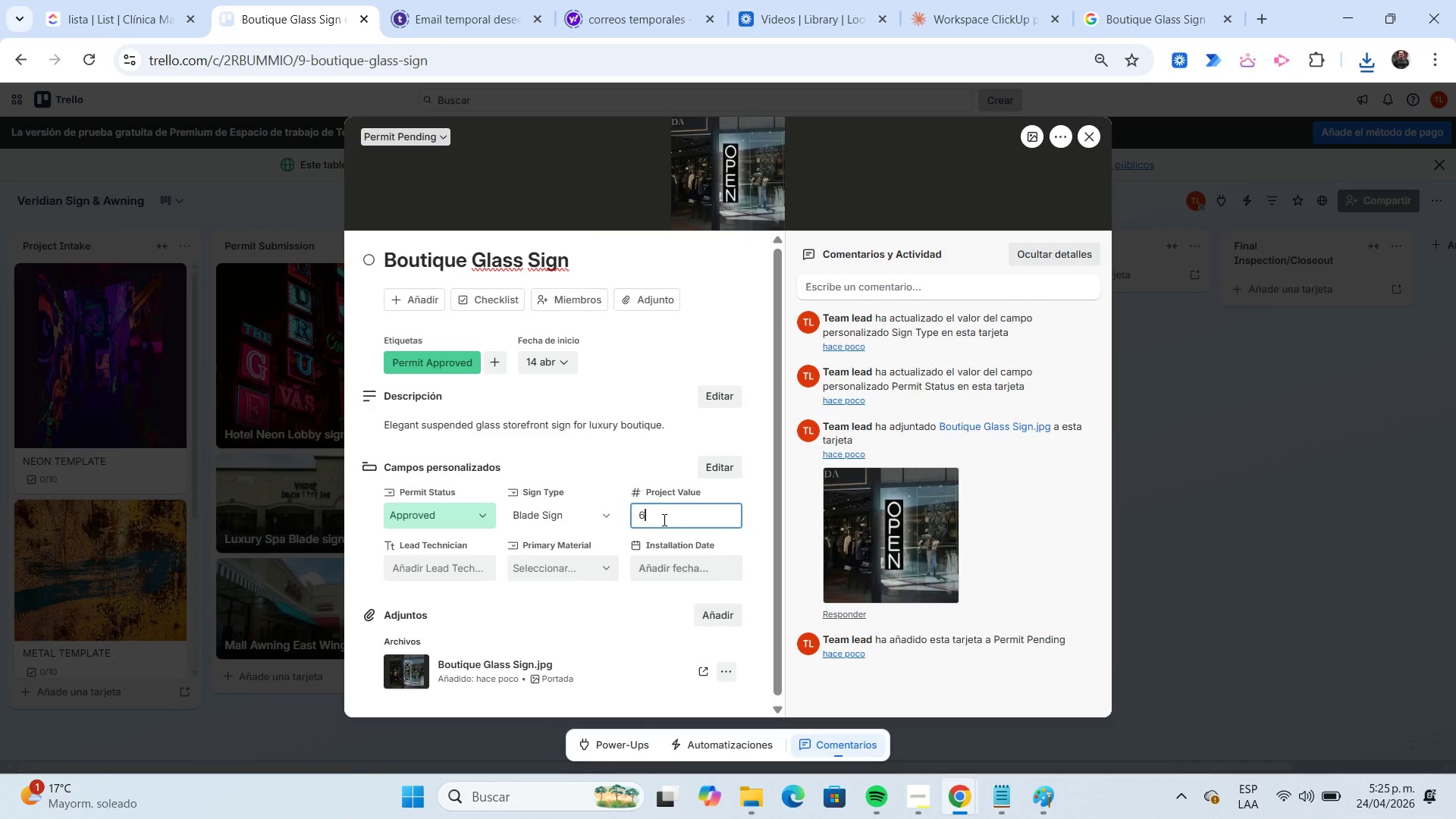 
key(Numpad5)
 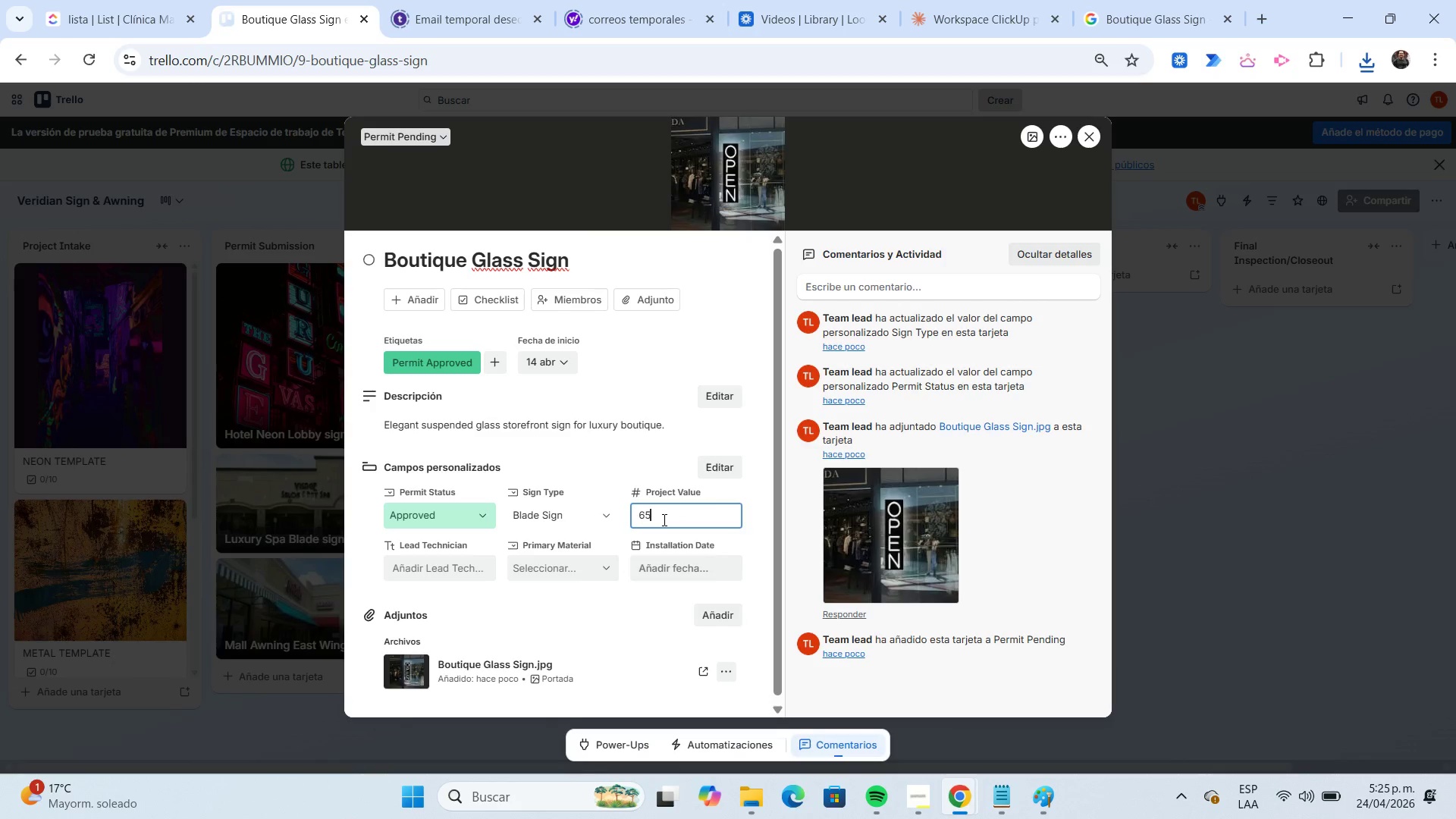 
key(Numpad0)
 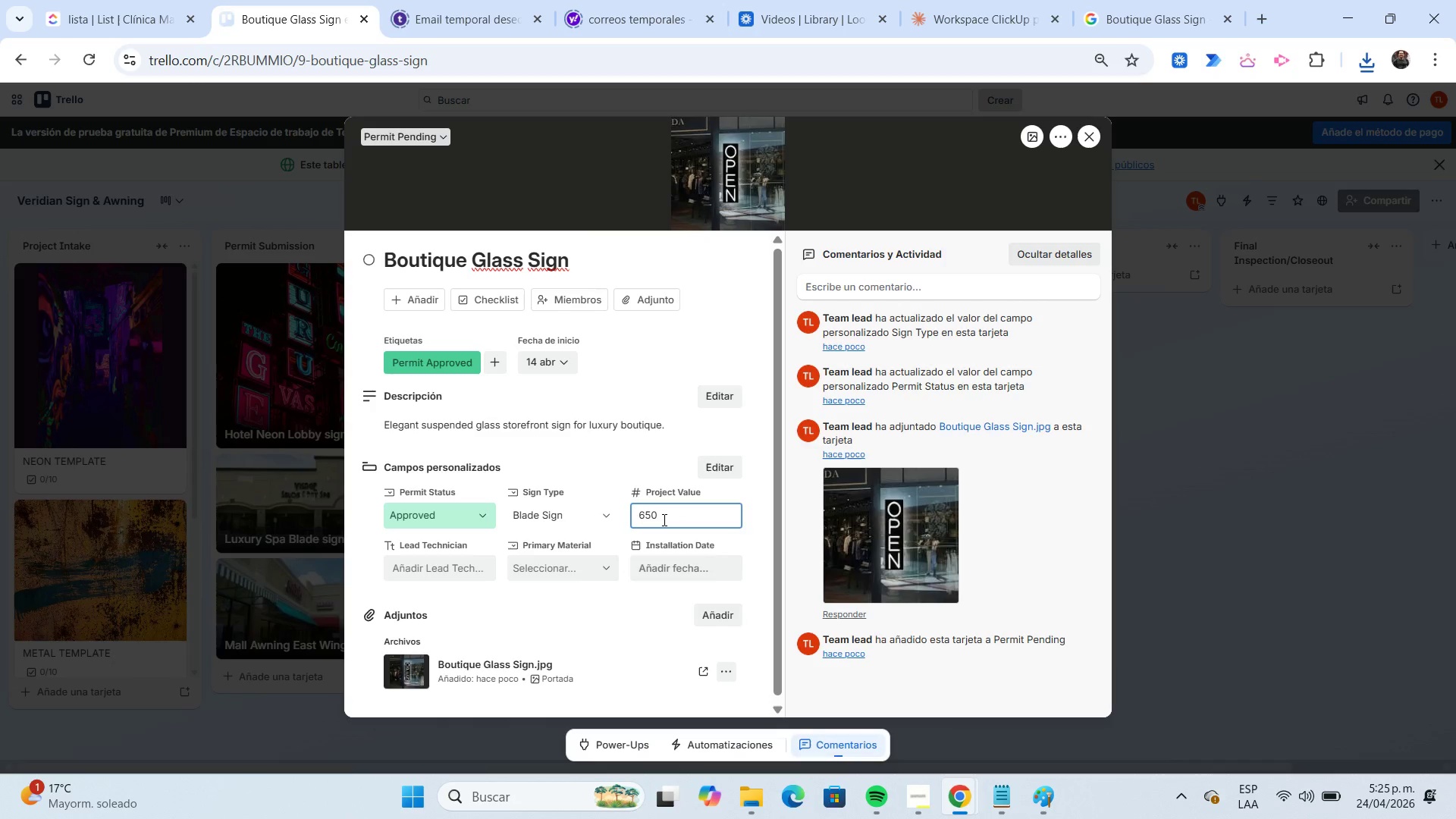 
key(Numpad0)
 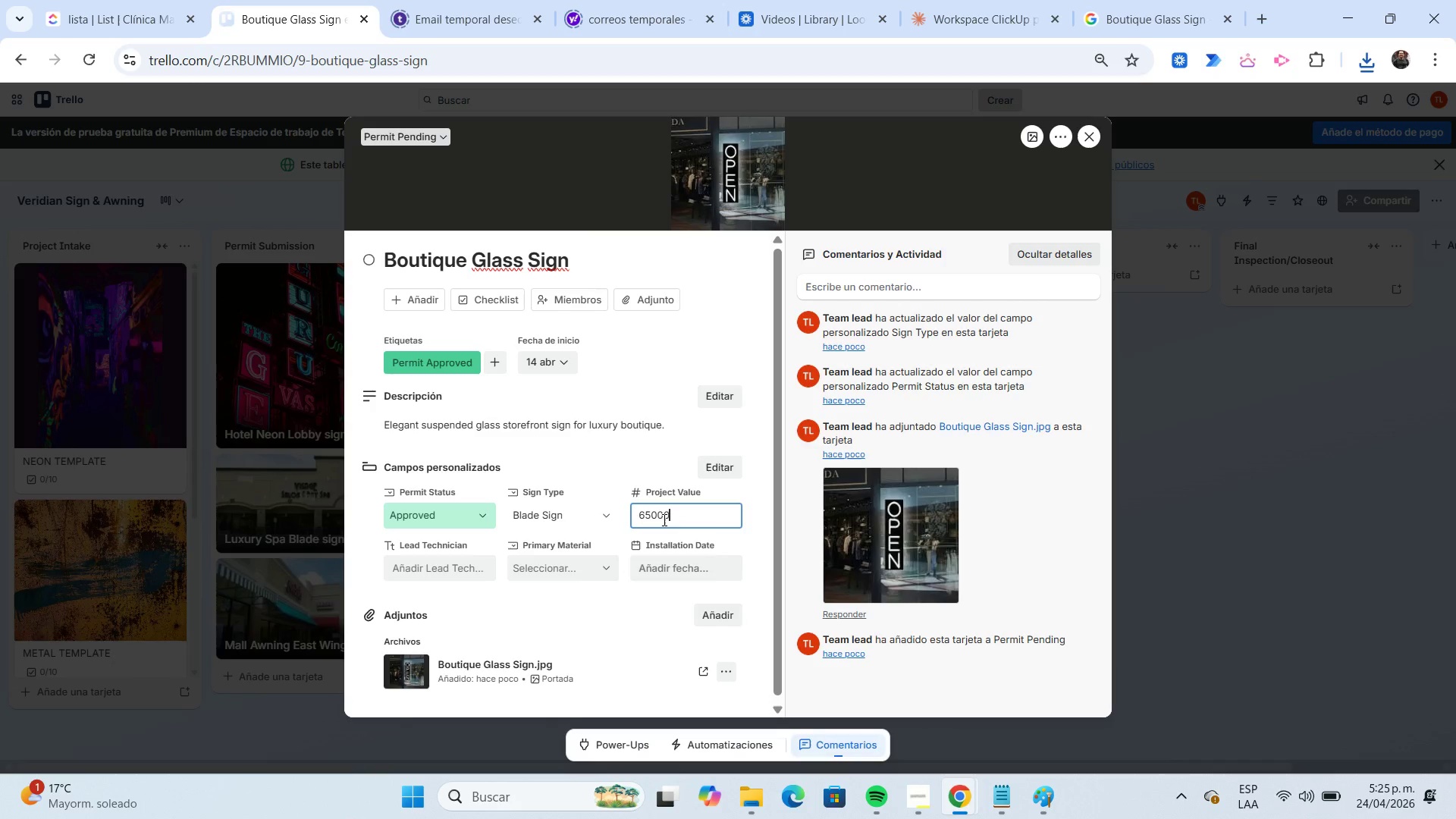 
key(Numpad0)
 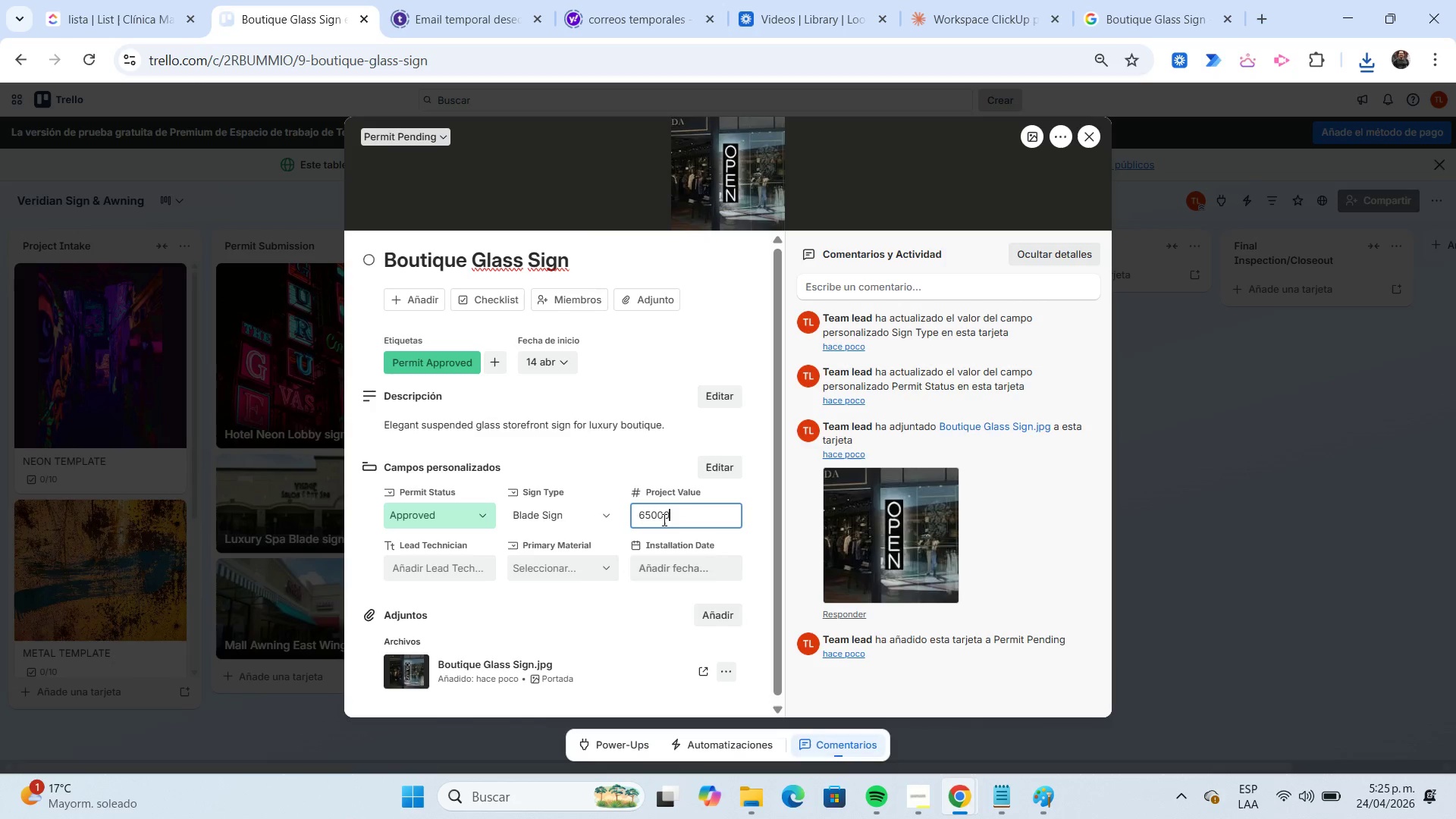 
key(Numpad0)
 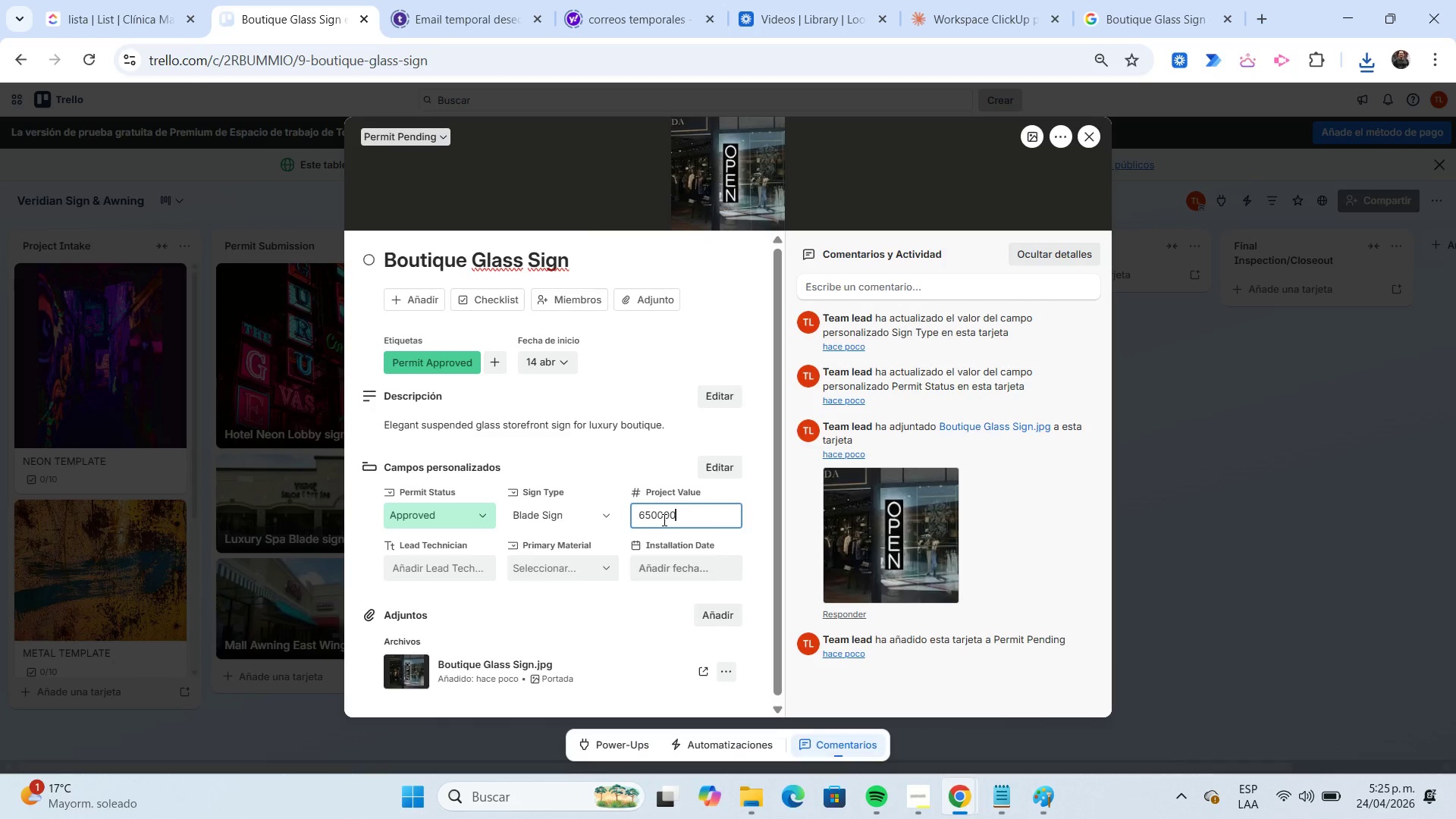 
key(Numpad0)
 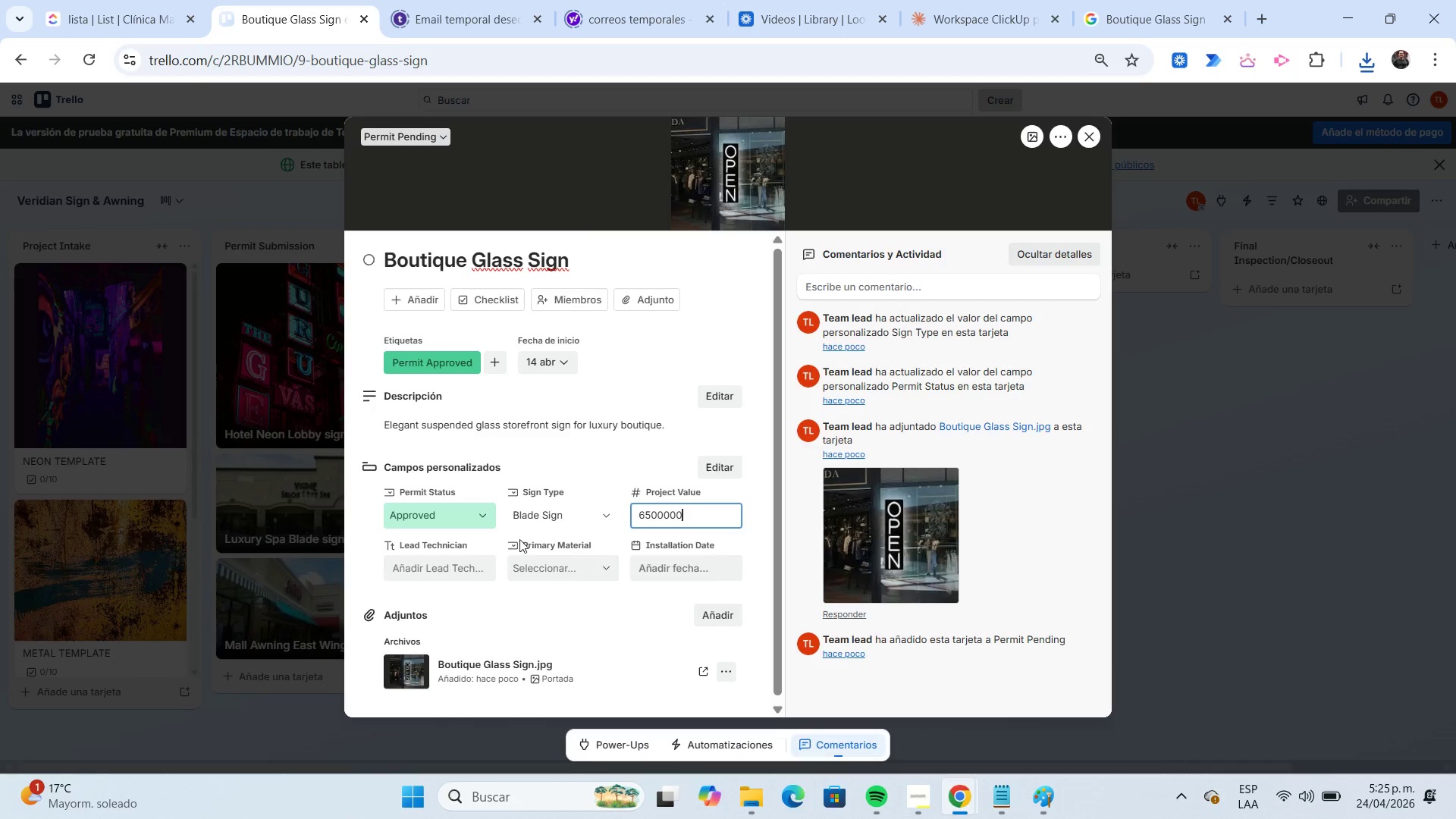 
left_click([471, 559])
 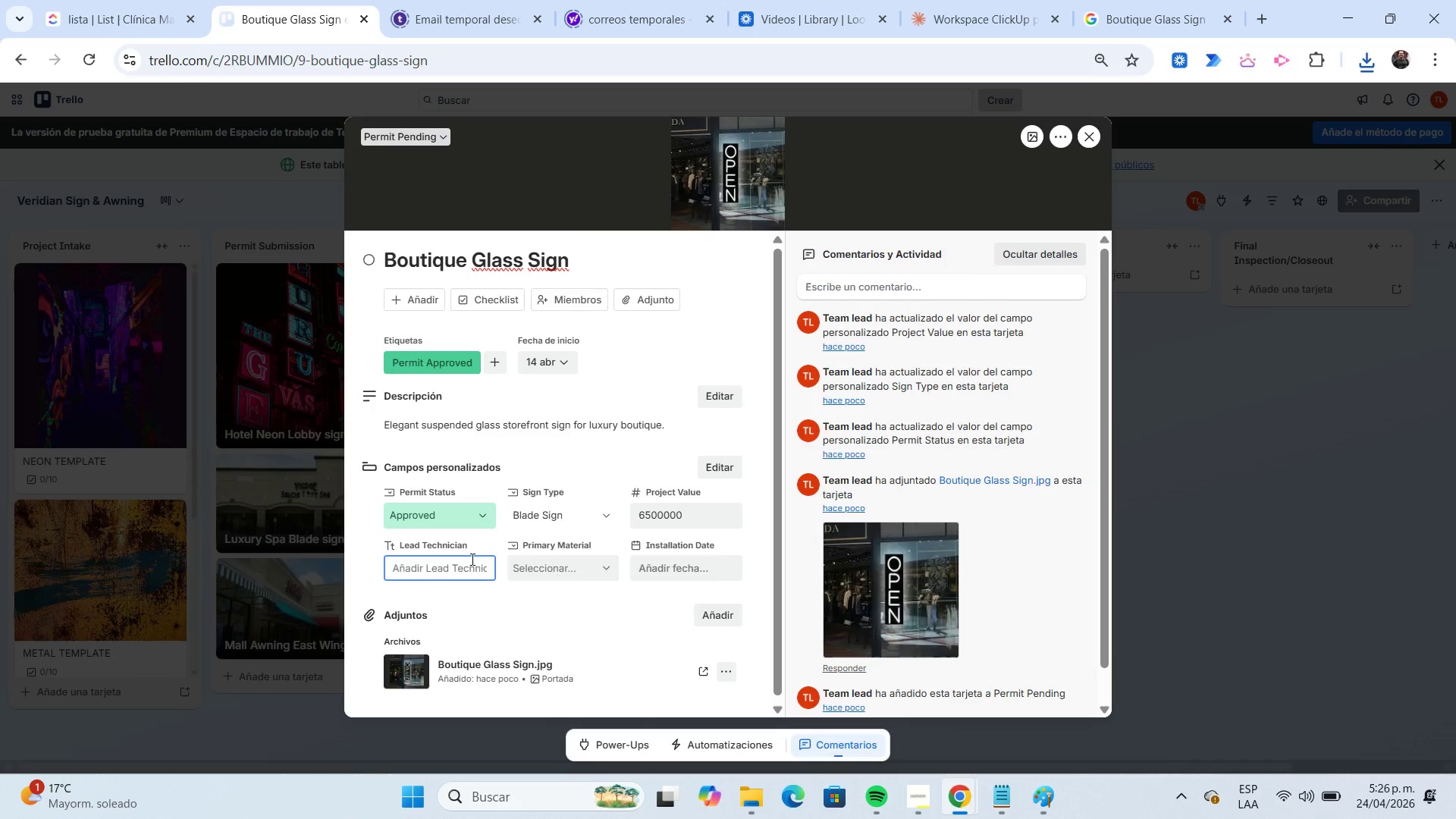 
type(Olive Chengon)
 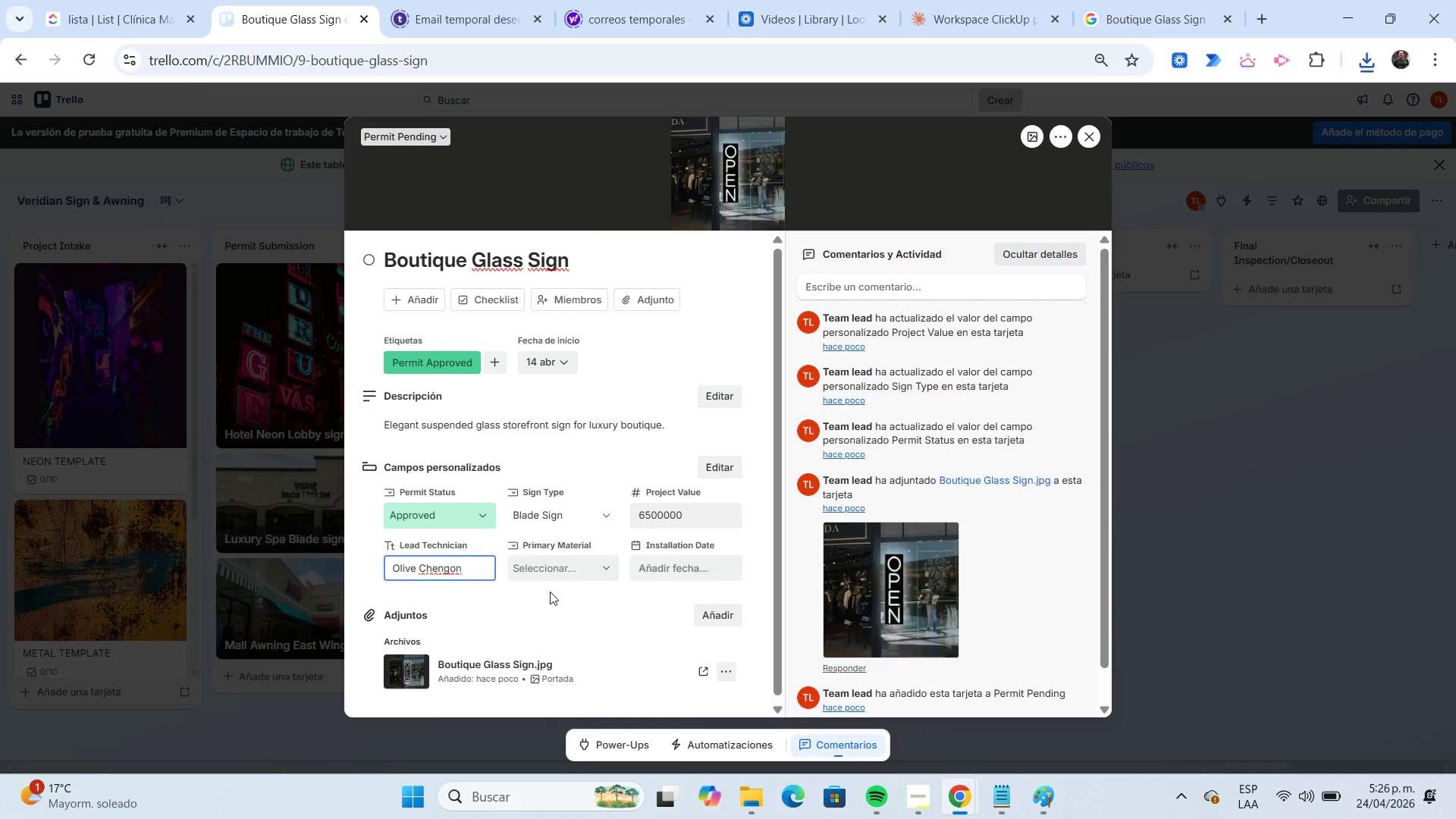 
left_click([551, 577])
 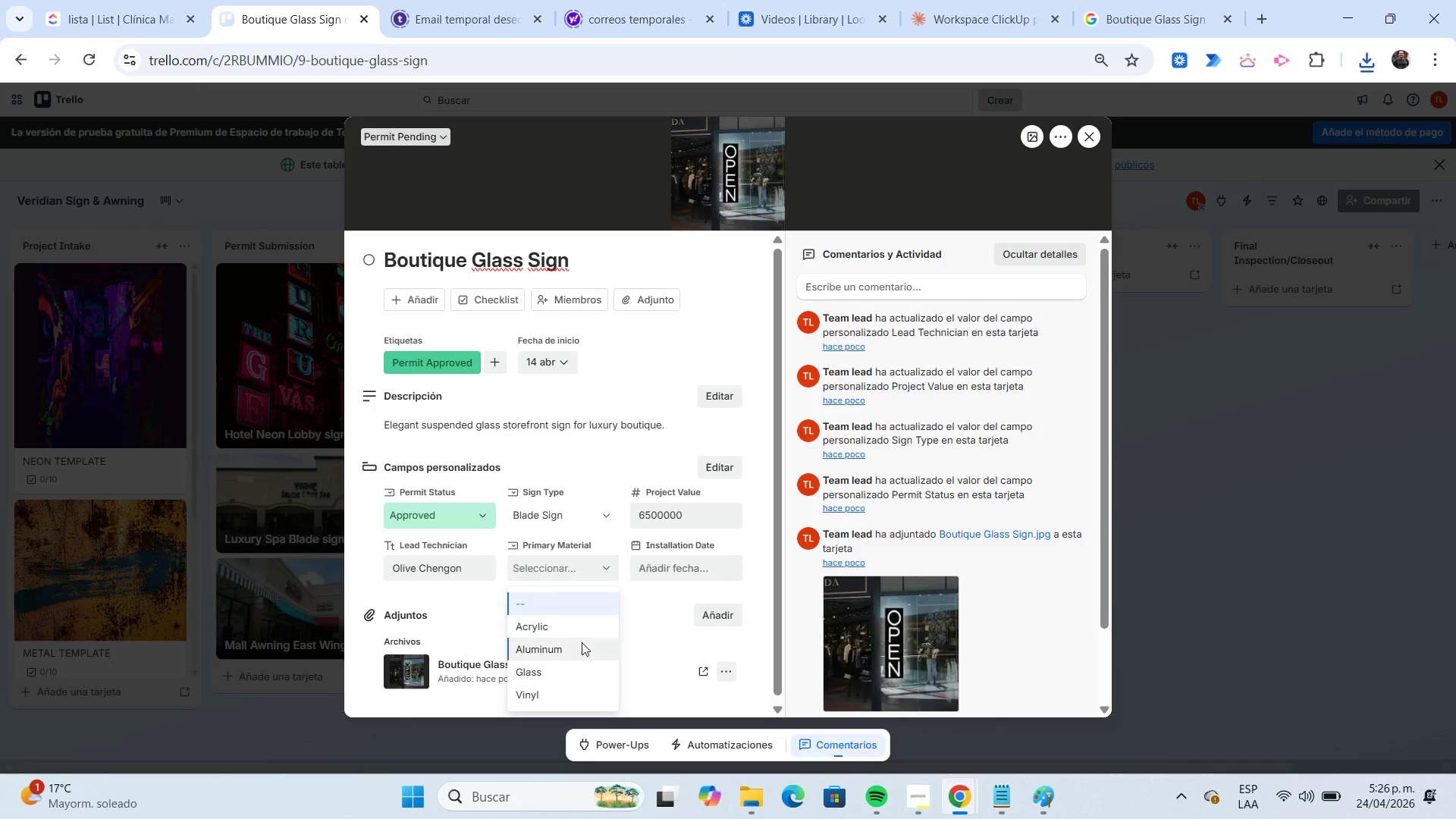 
left_click([588, 664])
 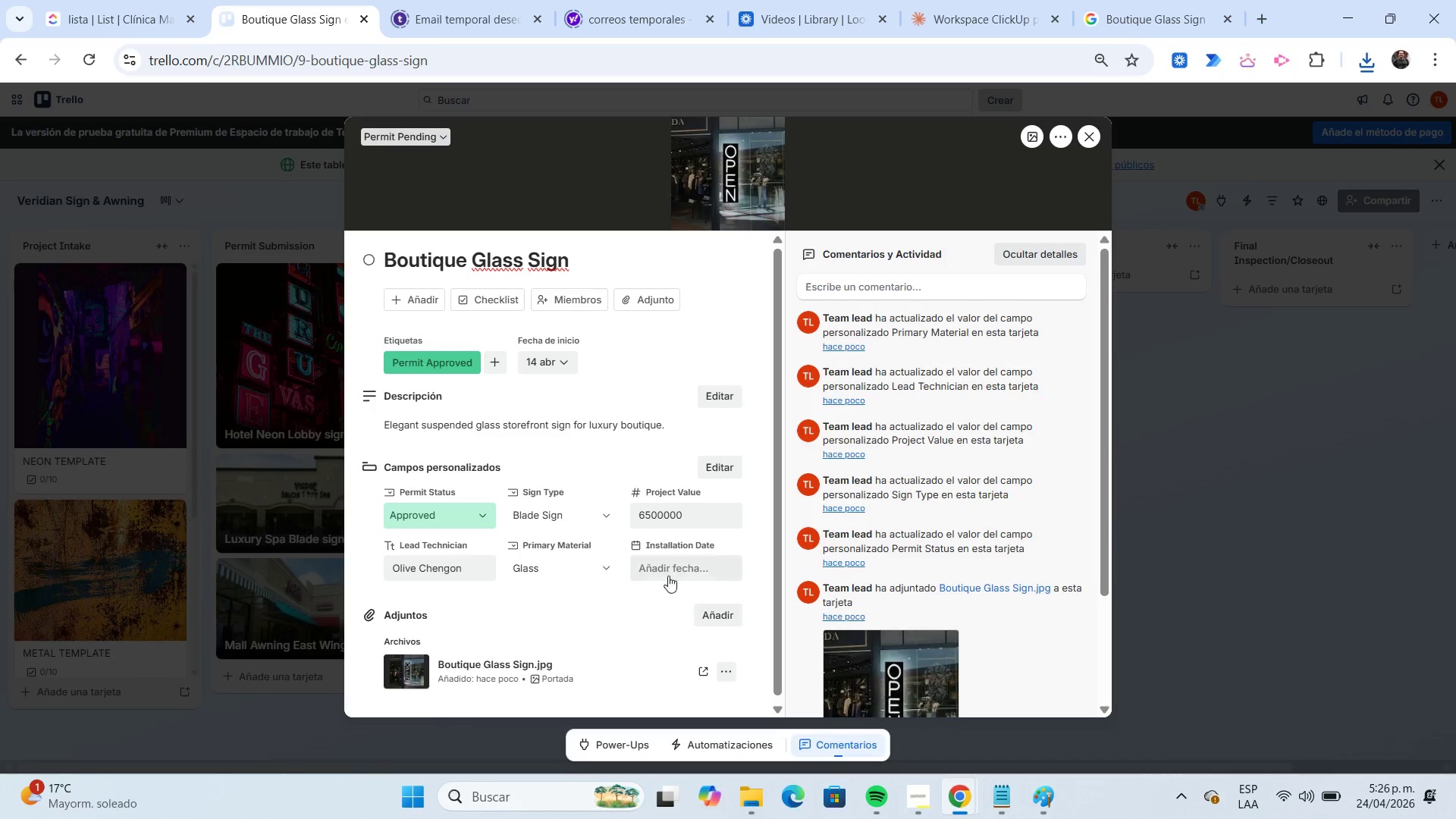 
left_click([667, 573])
 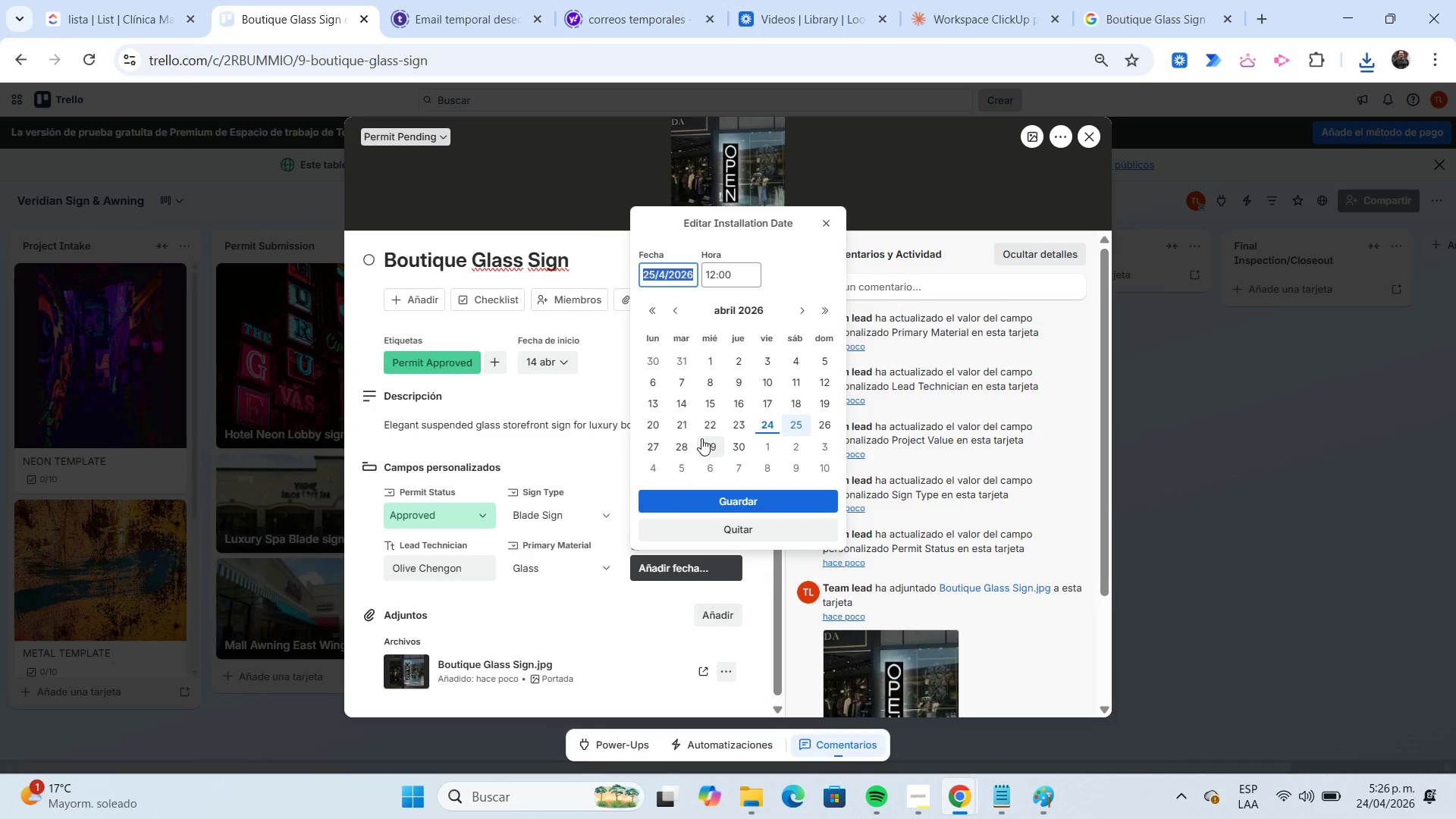 
left_click([711, 407])
 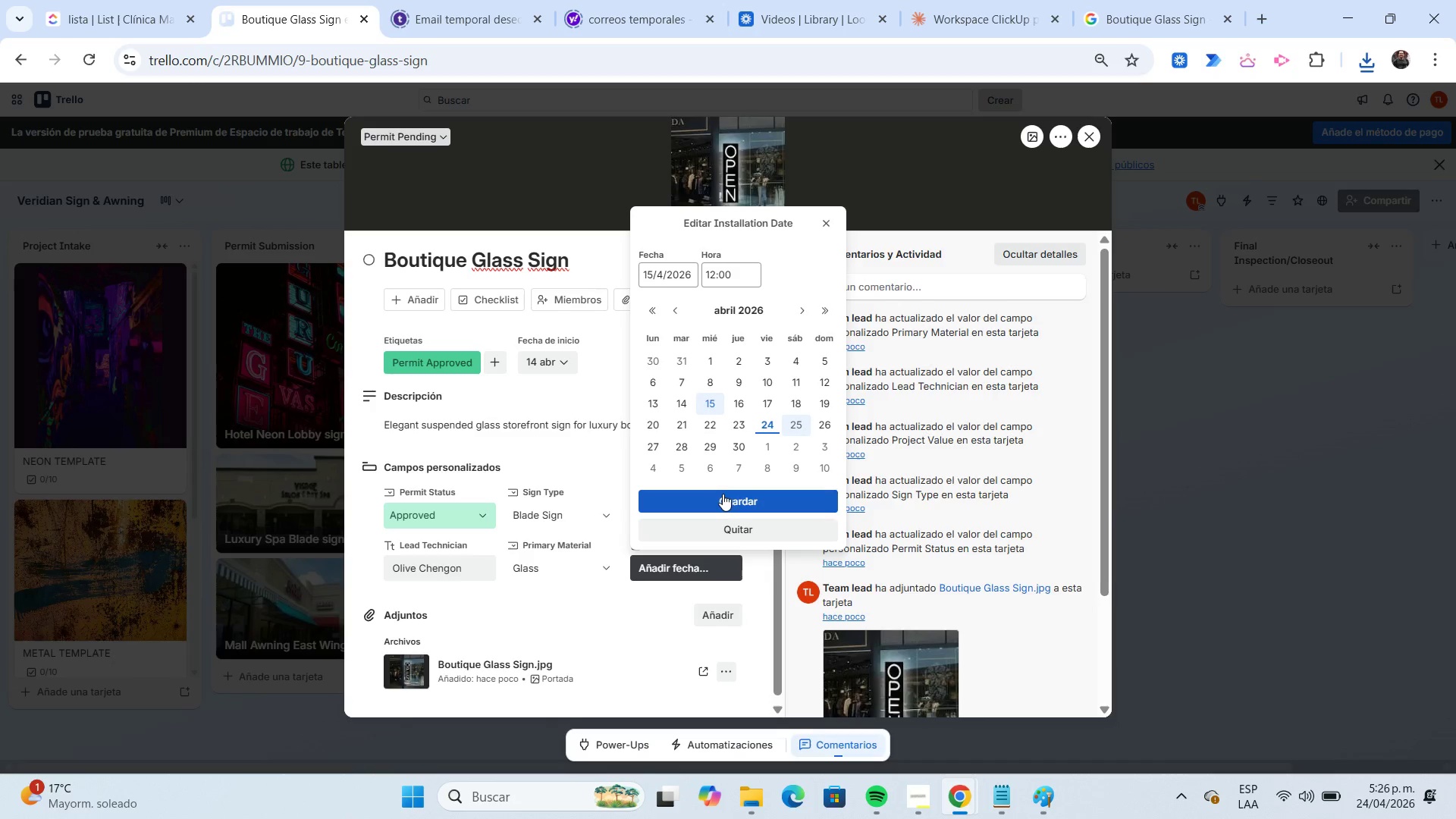 
left_click([723, 494])
 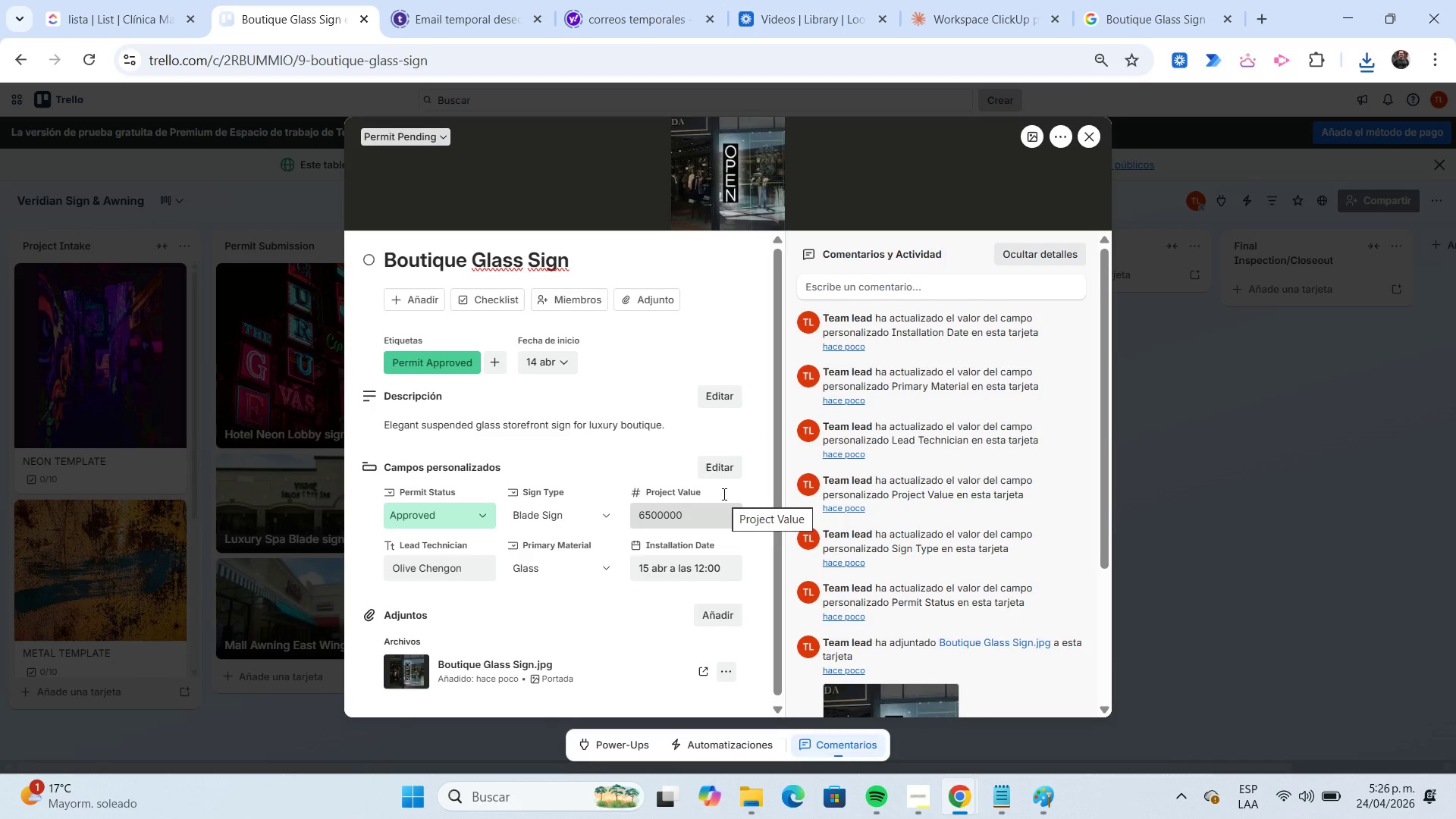 
wait(9.25)
 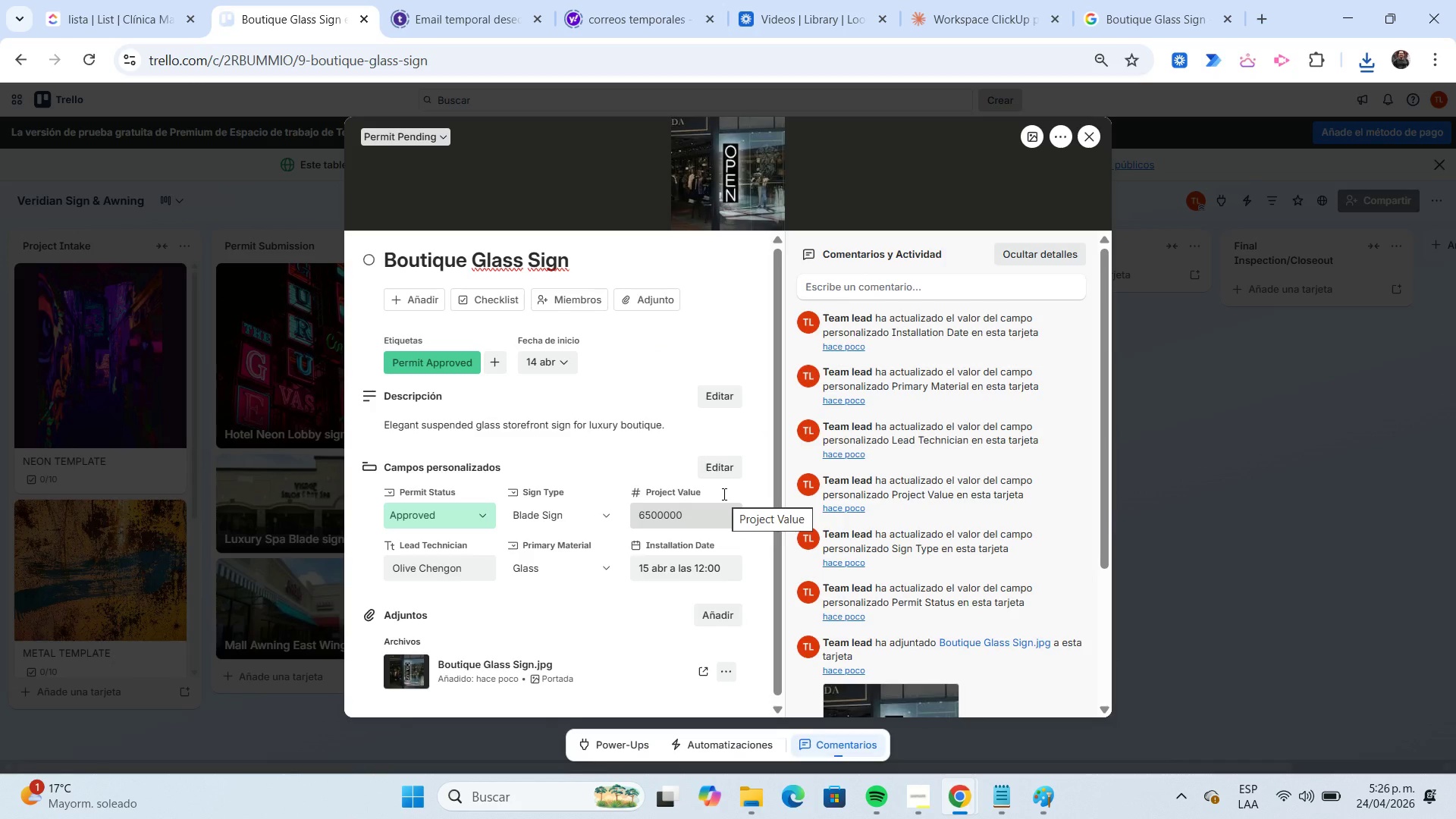 
left_click([1095, 139])
 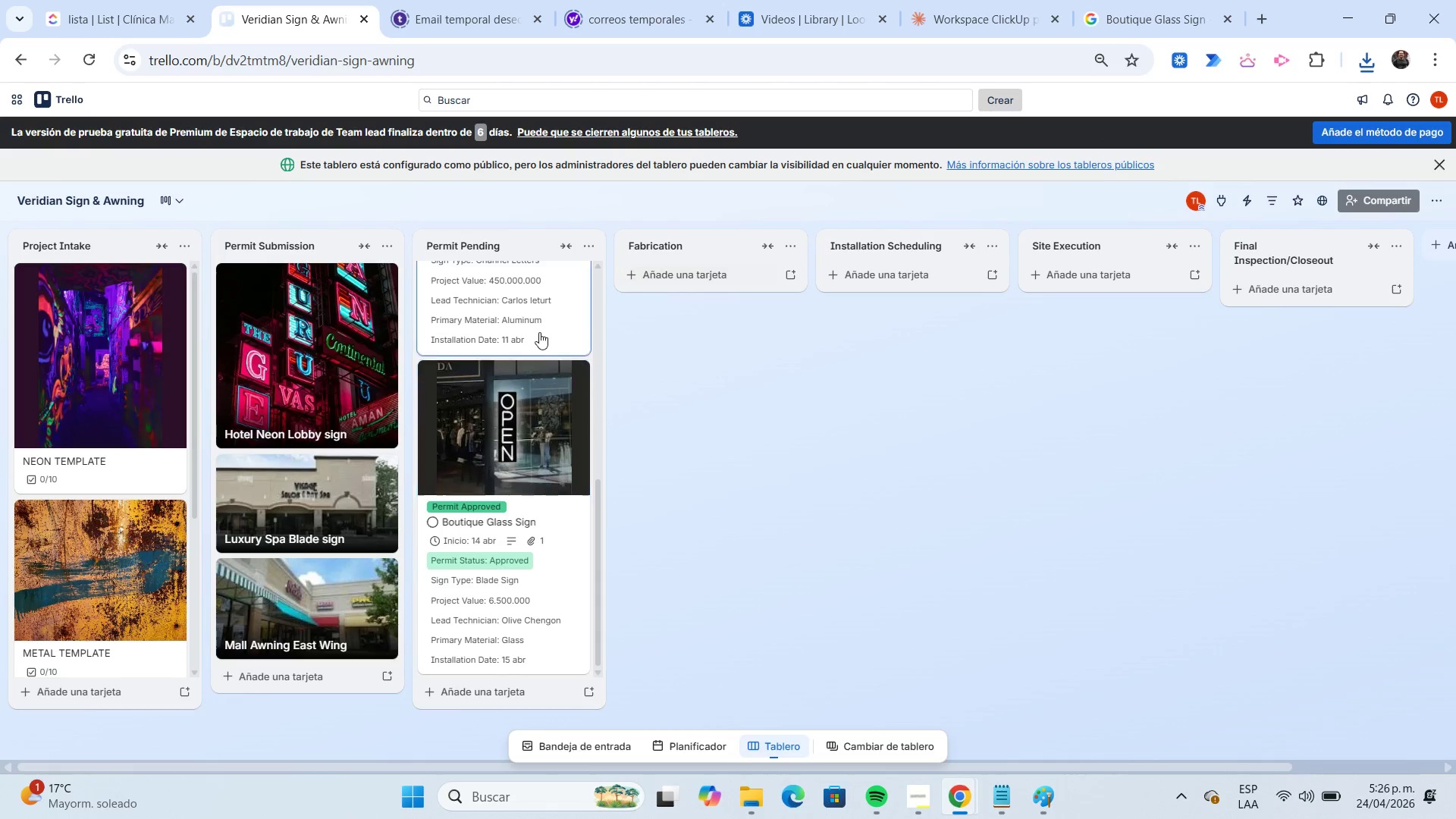 
left_click([537, 388])
 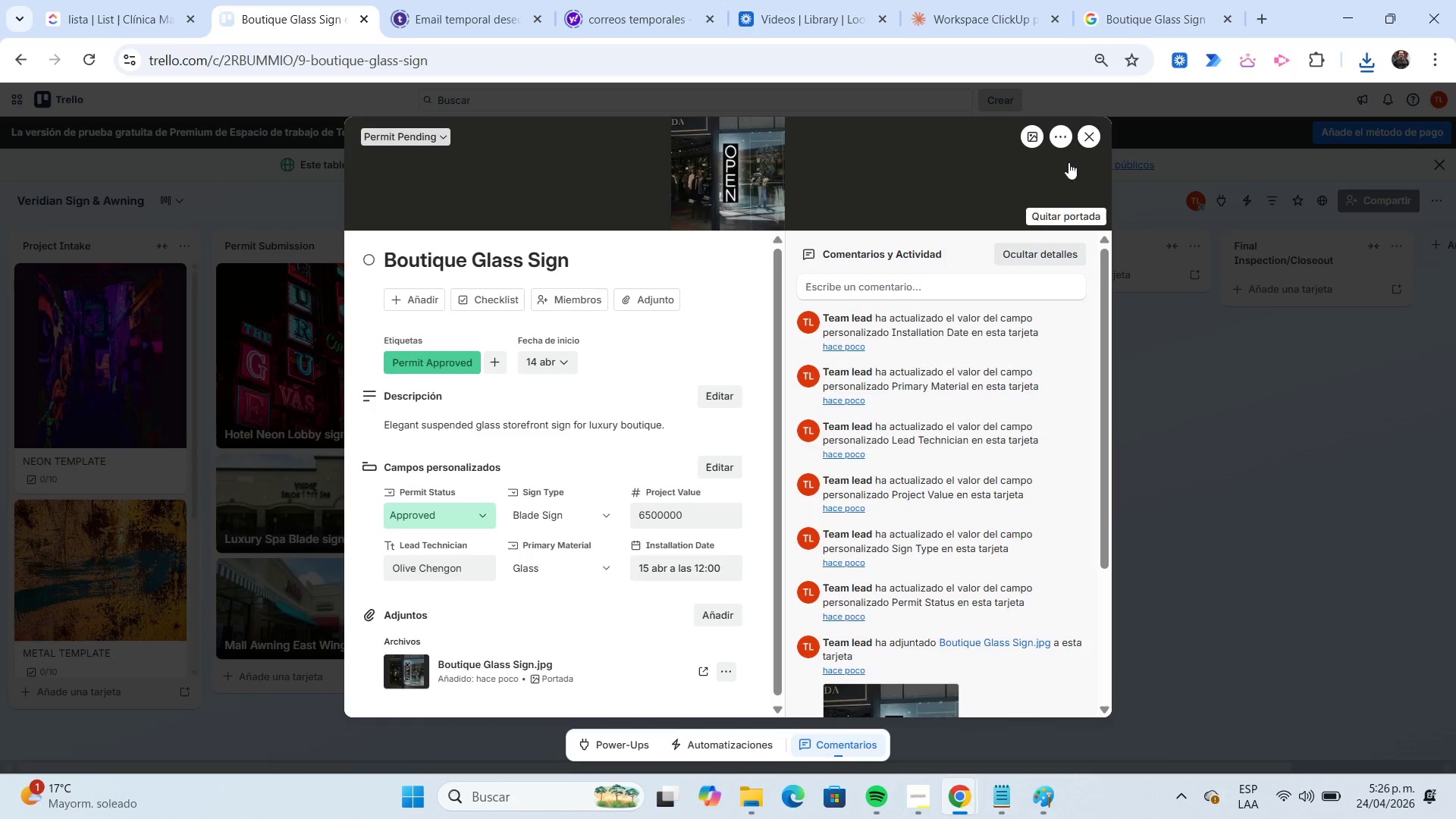 
left_click([1031, 140])
 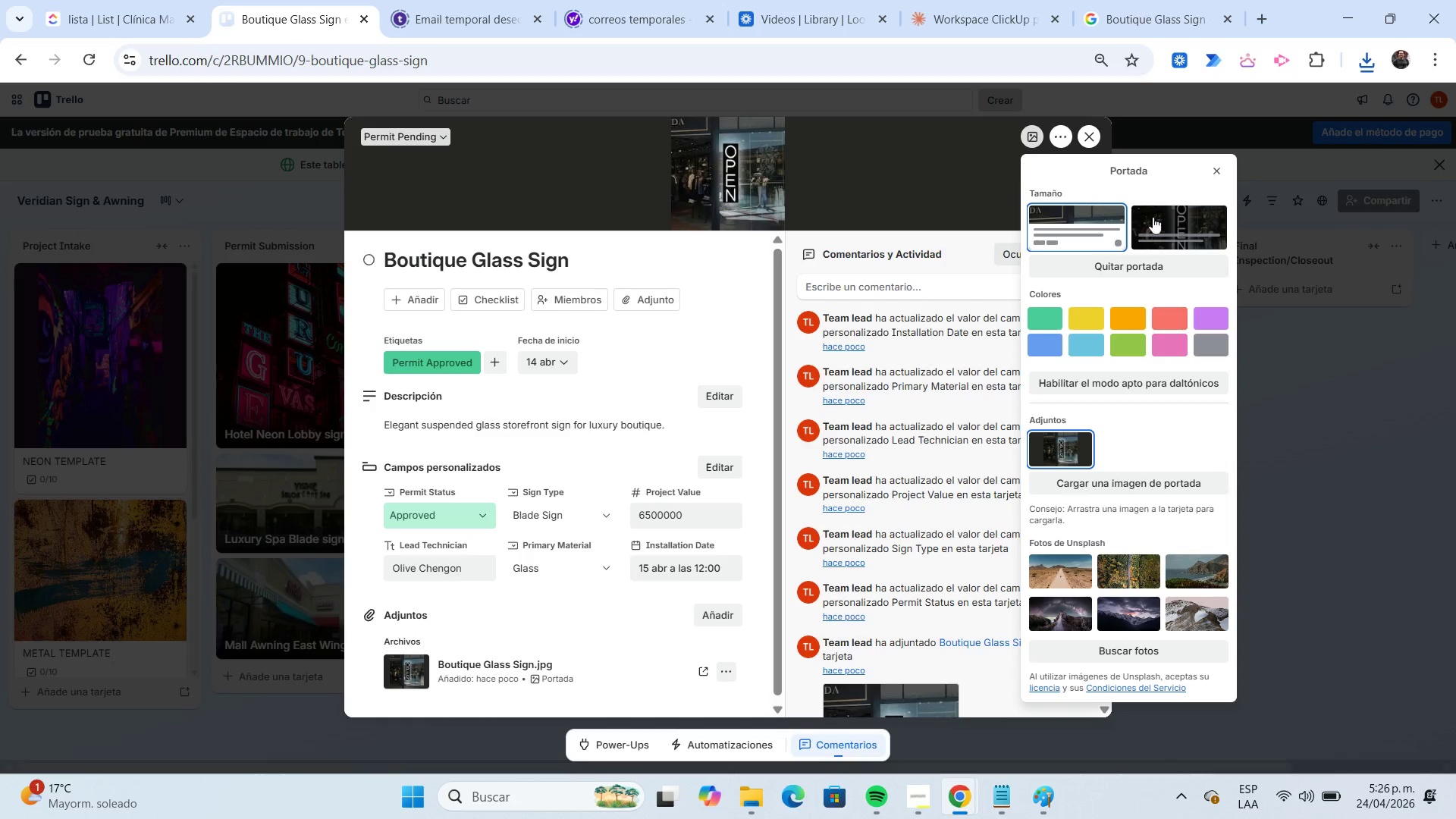 
left_click([1179, 224])
 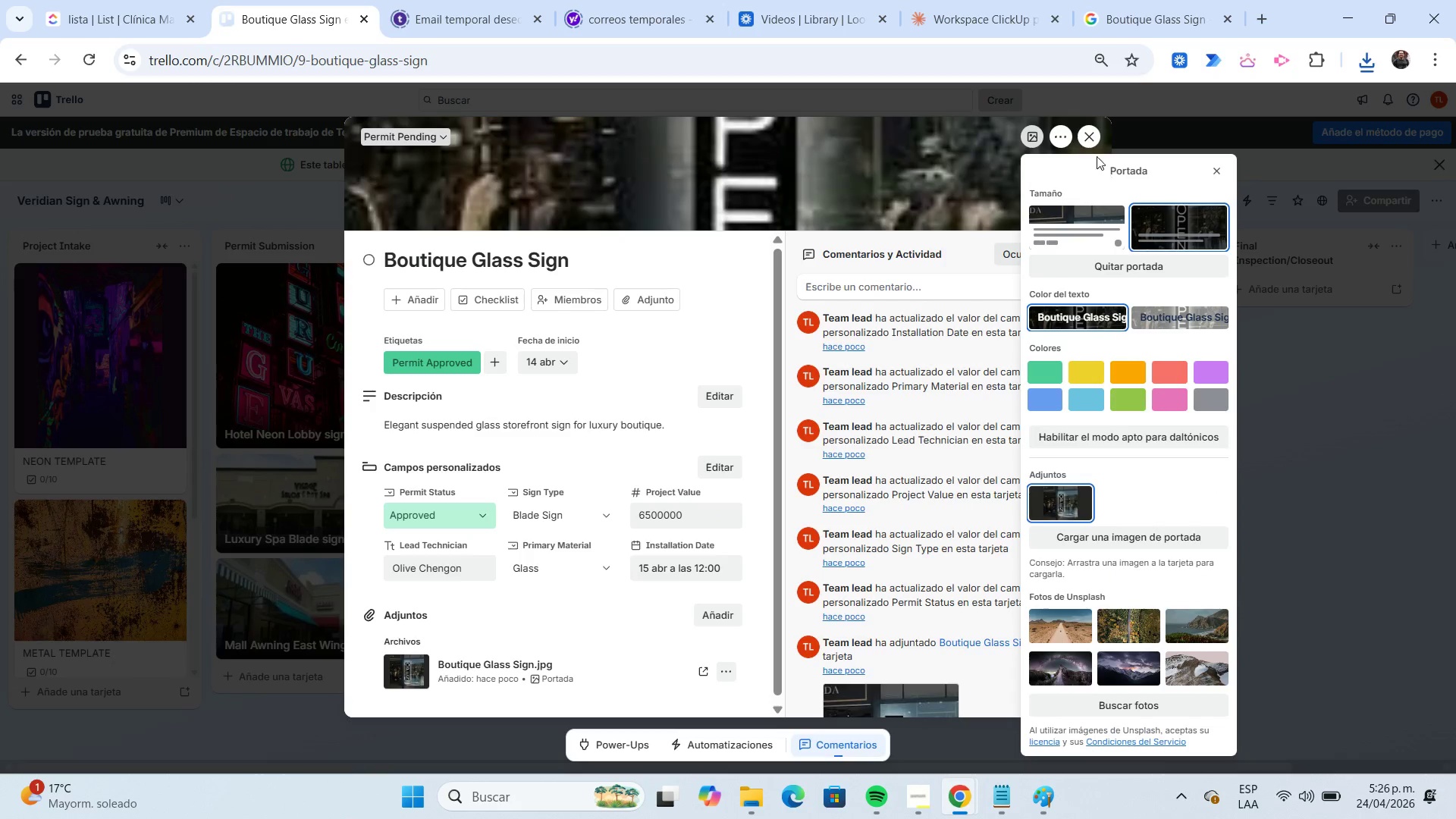 
left_click([1090, 140])
 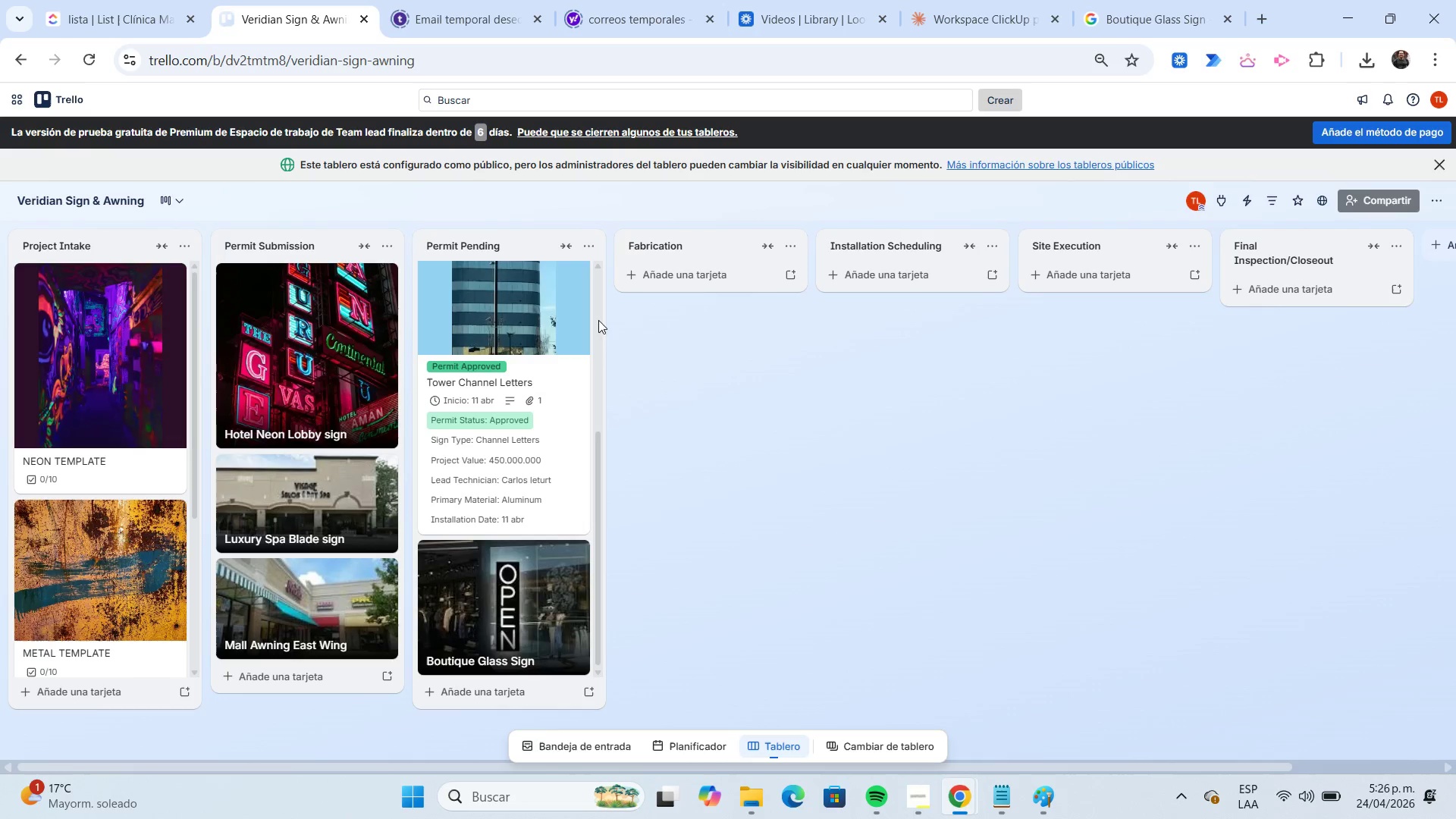 
left_click([524, 325])
 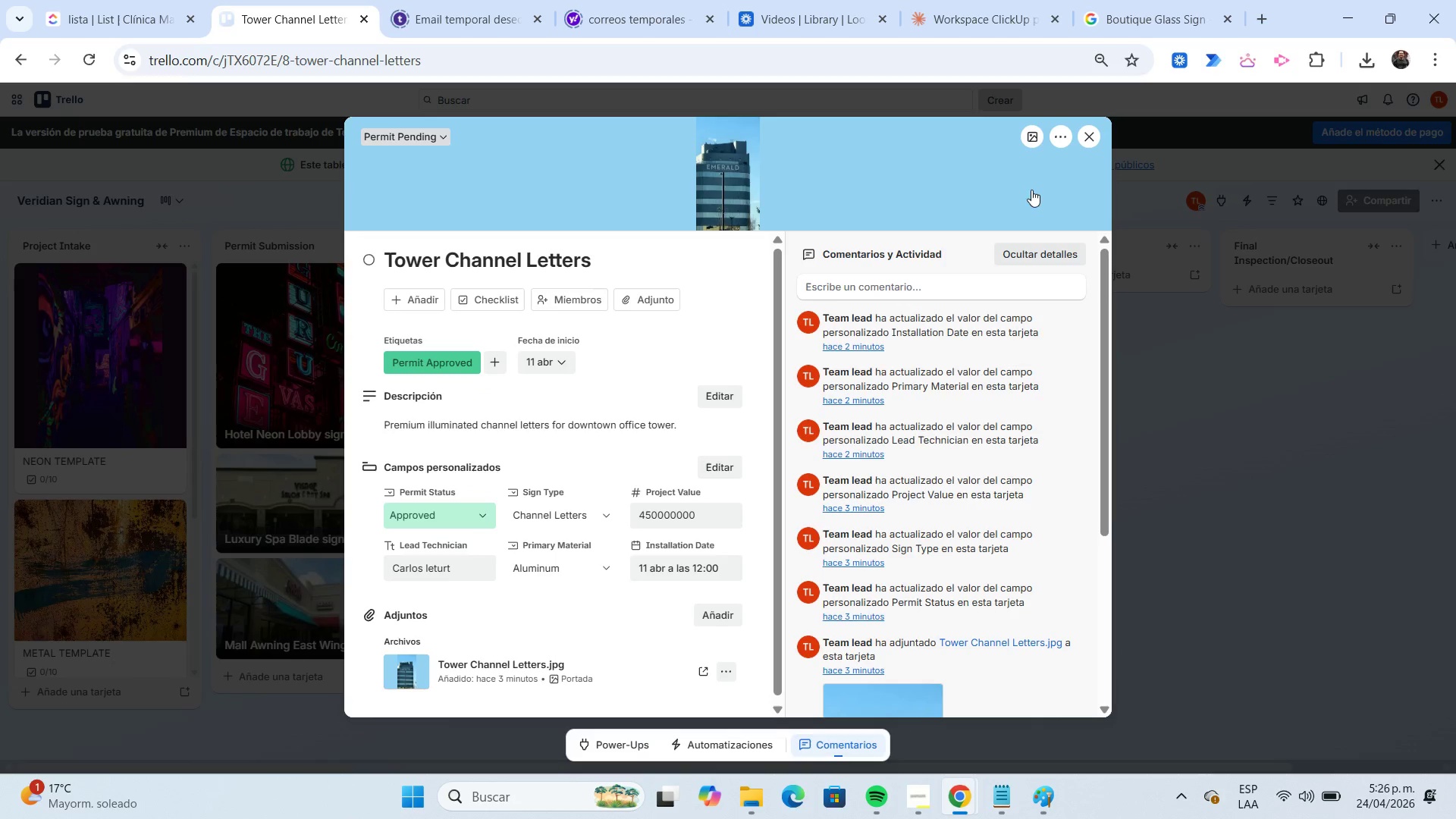 
left_click([1034, 137])
 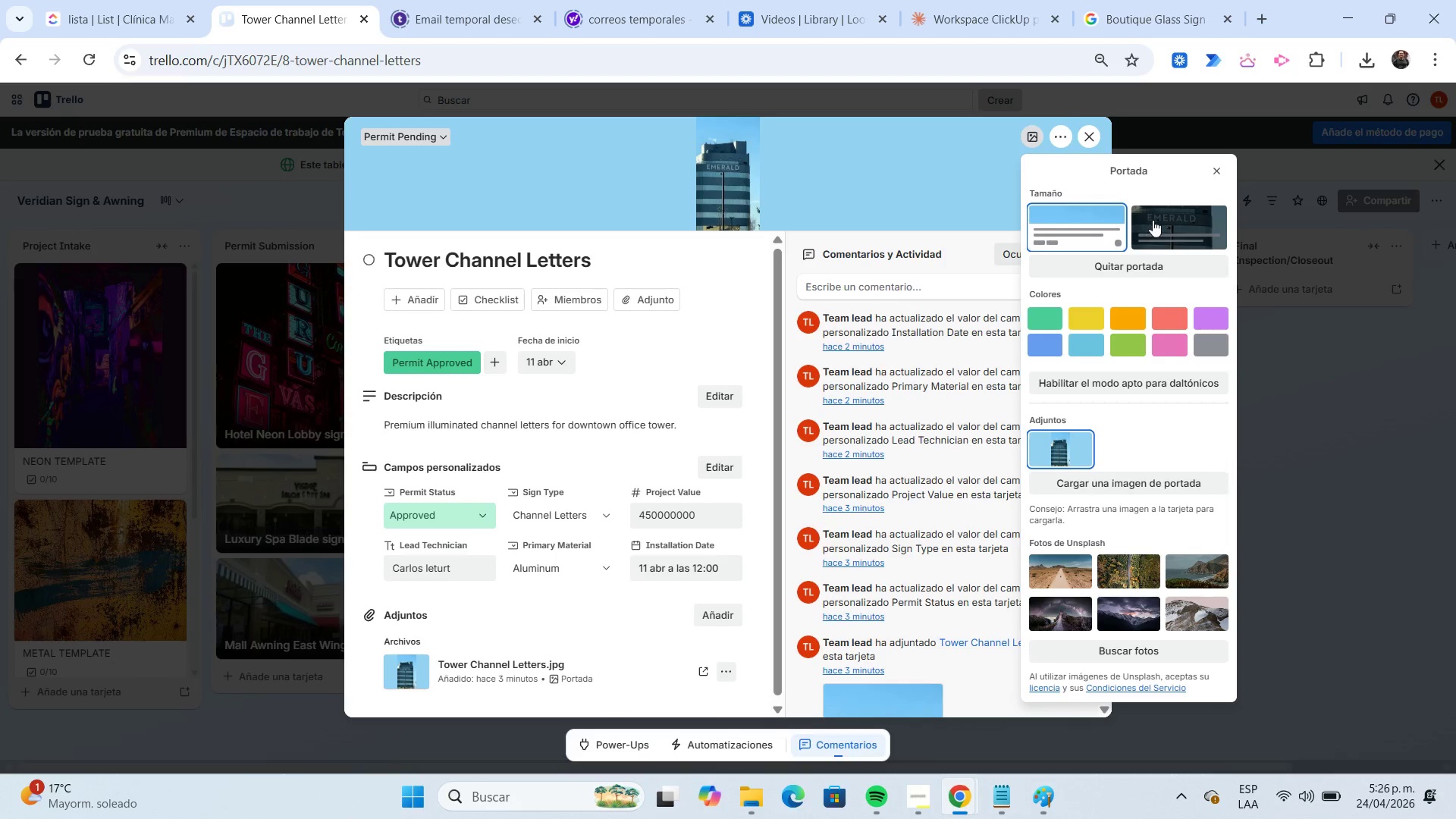 
left_click([1158, 222])
 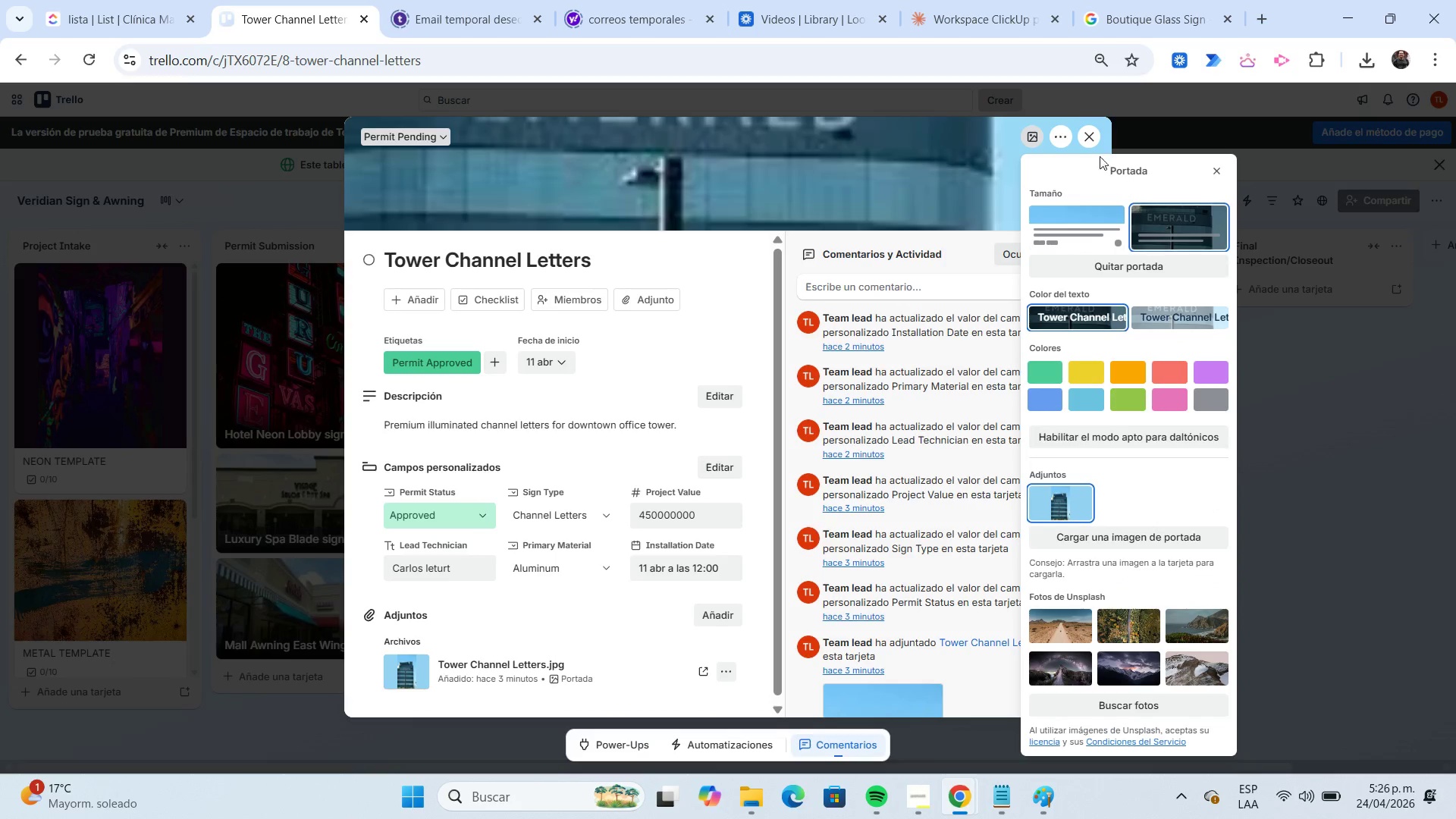 
left_click([1093, 133])
 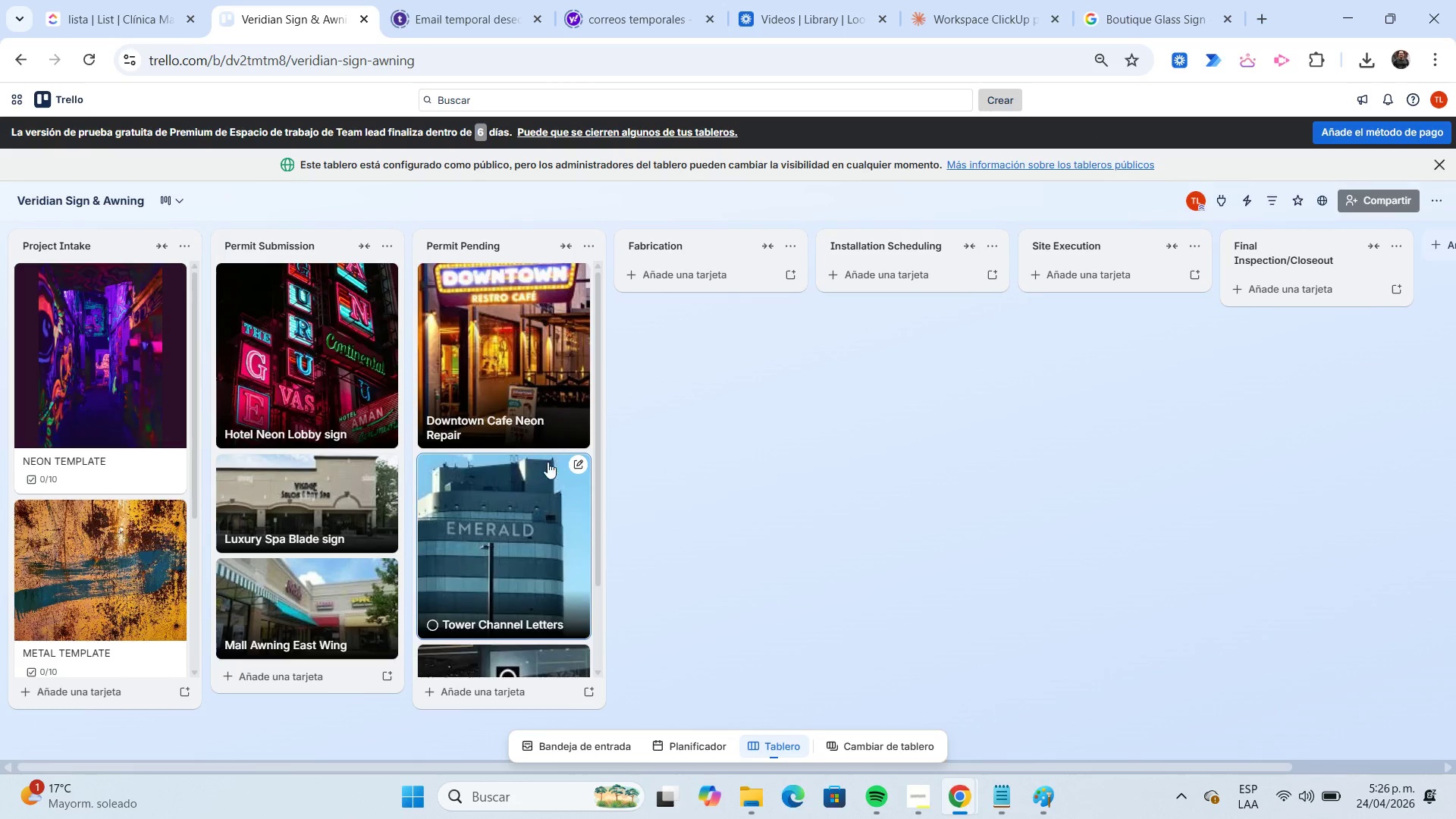 
scroll: coordinate [535, 456], scroll_direction: none, amount: 0.0
 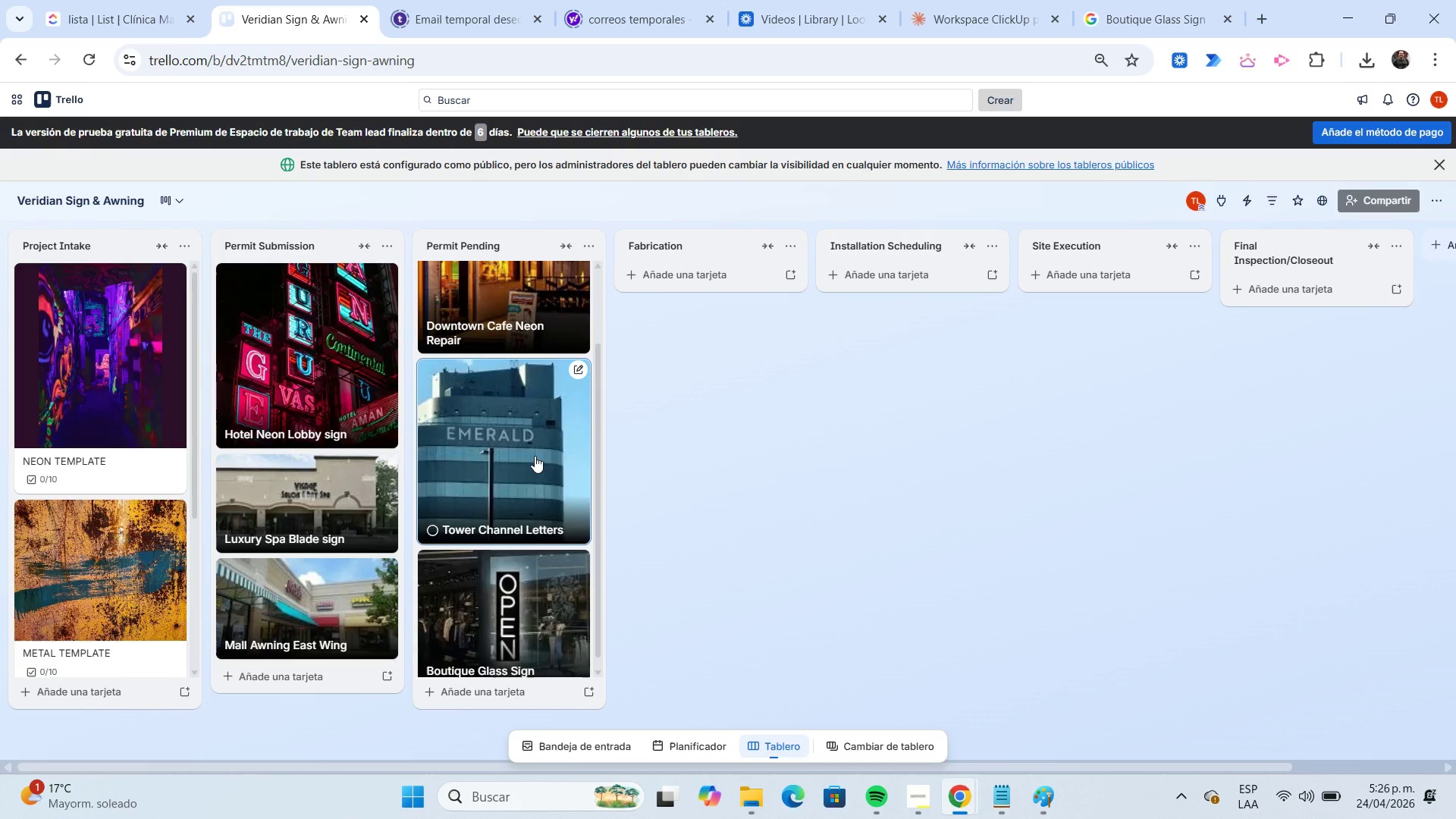 
scroll: coordinate [535, 456], scroll_direction: down, amount: 1.0
 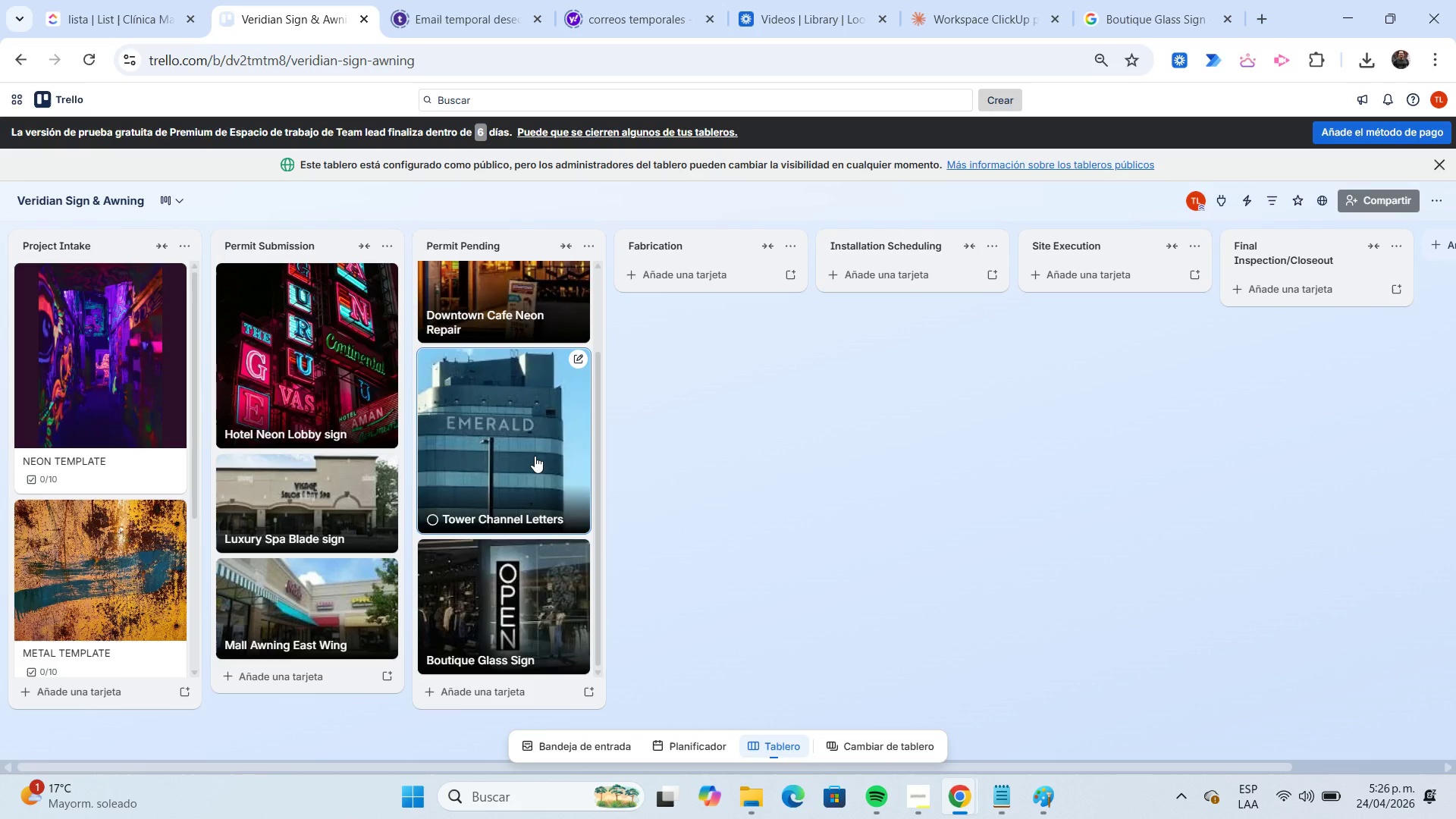 
scroll: coordinate [535, 456], scroll_direction: up, amount: 2.0
 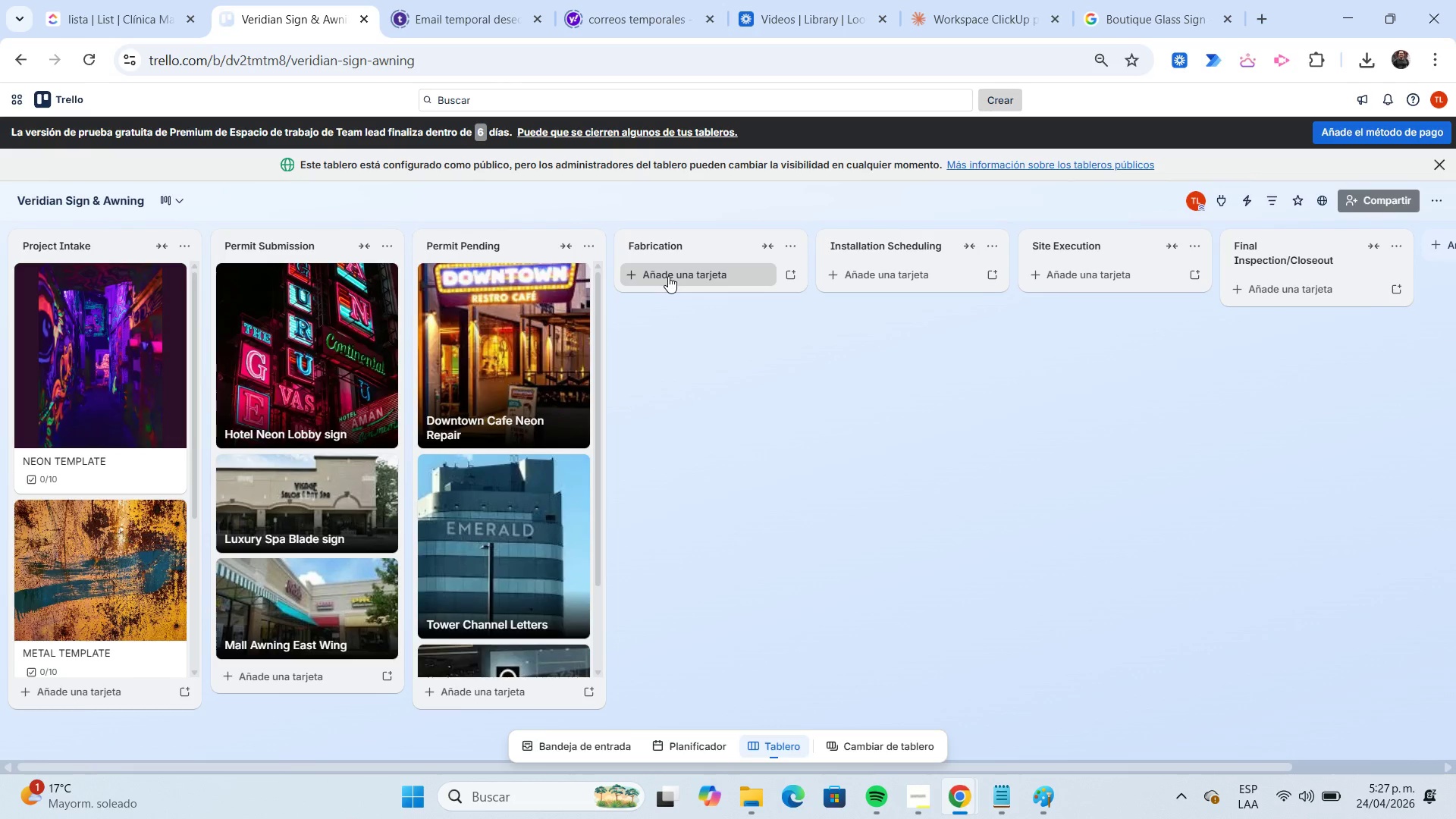 
wait(52.39)
 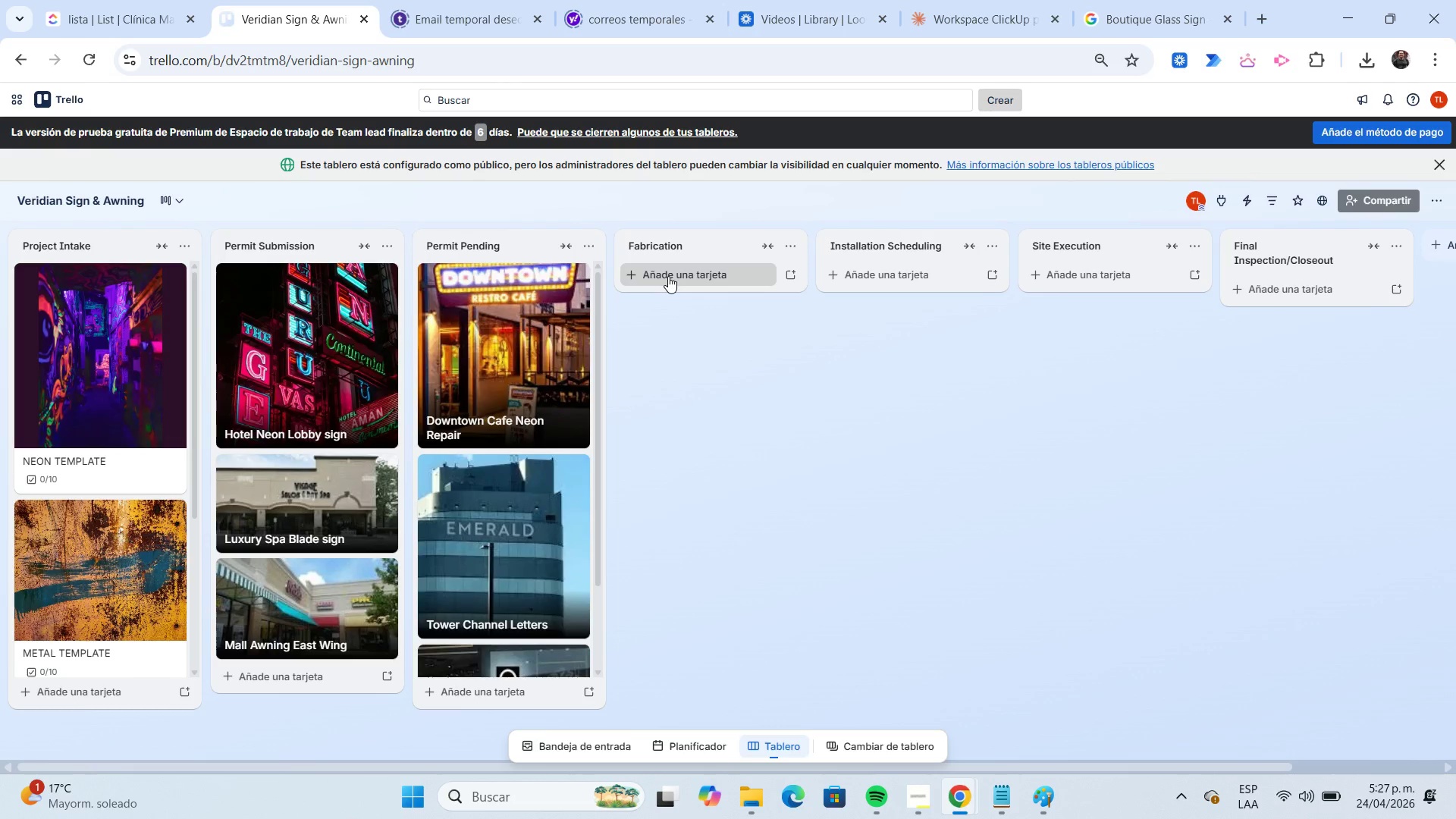 
left_click([667, 276])
 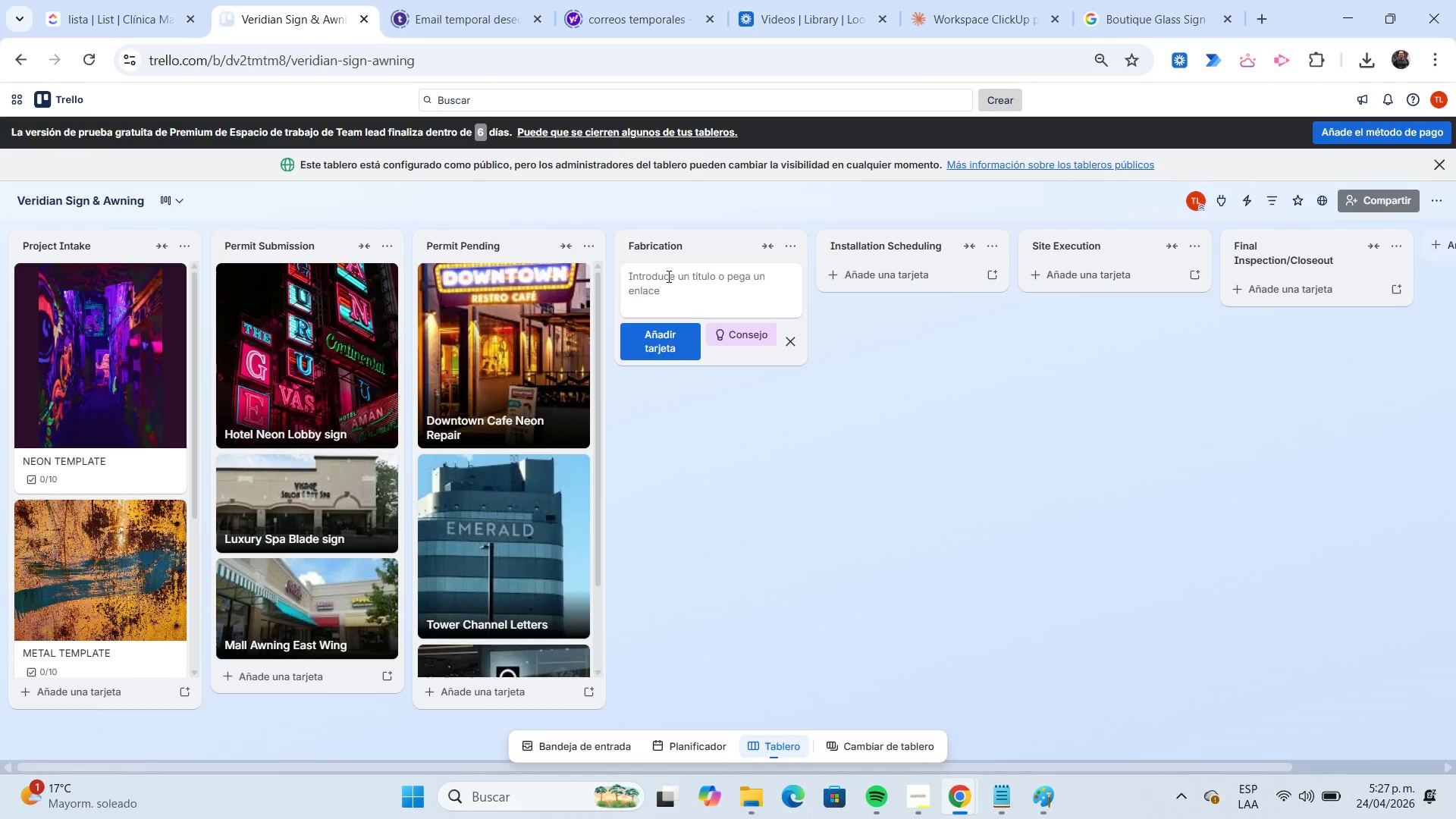 
type(Airport Retail Vinyl Wrap)
 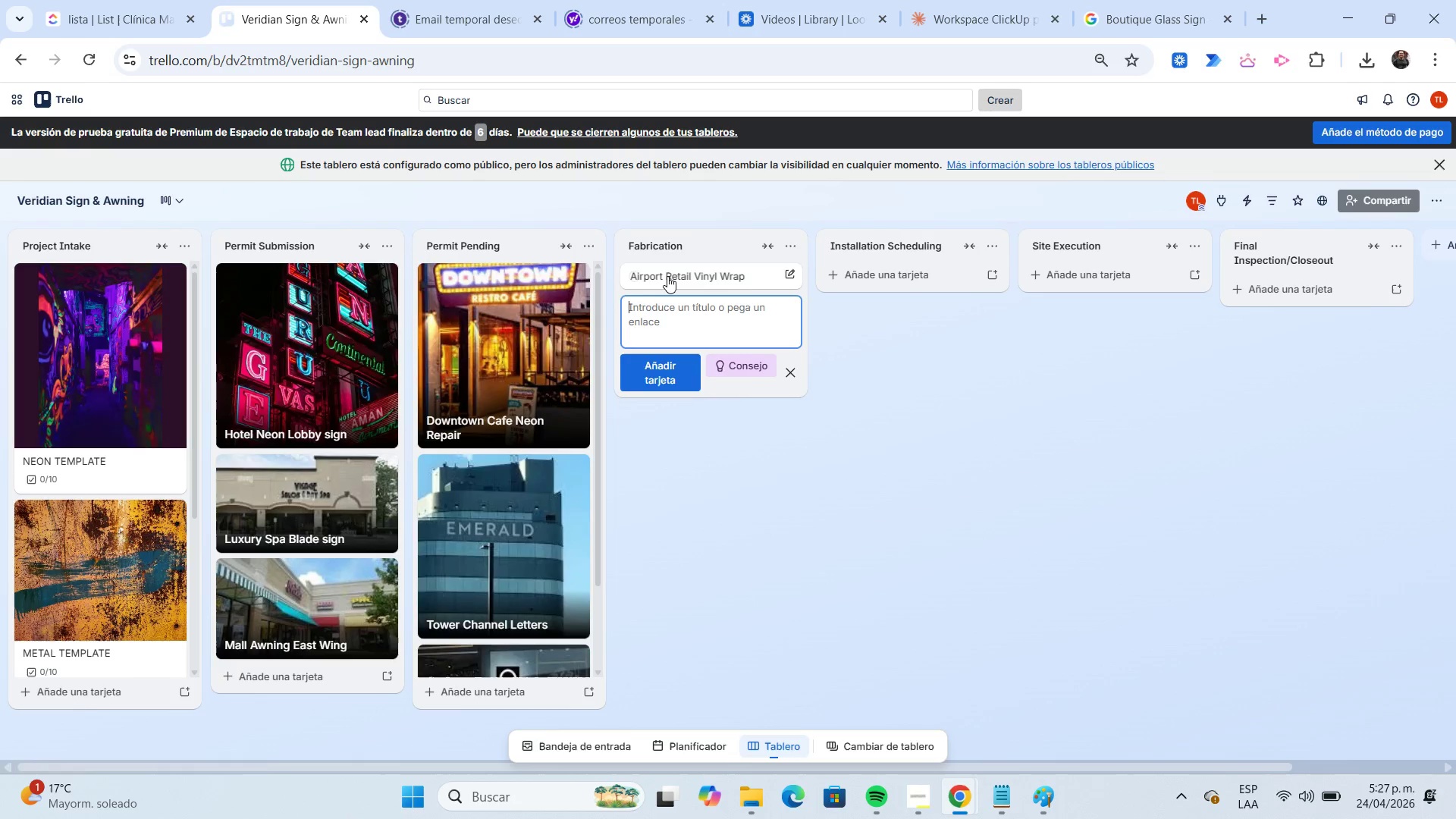 
 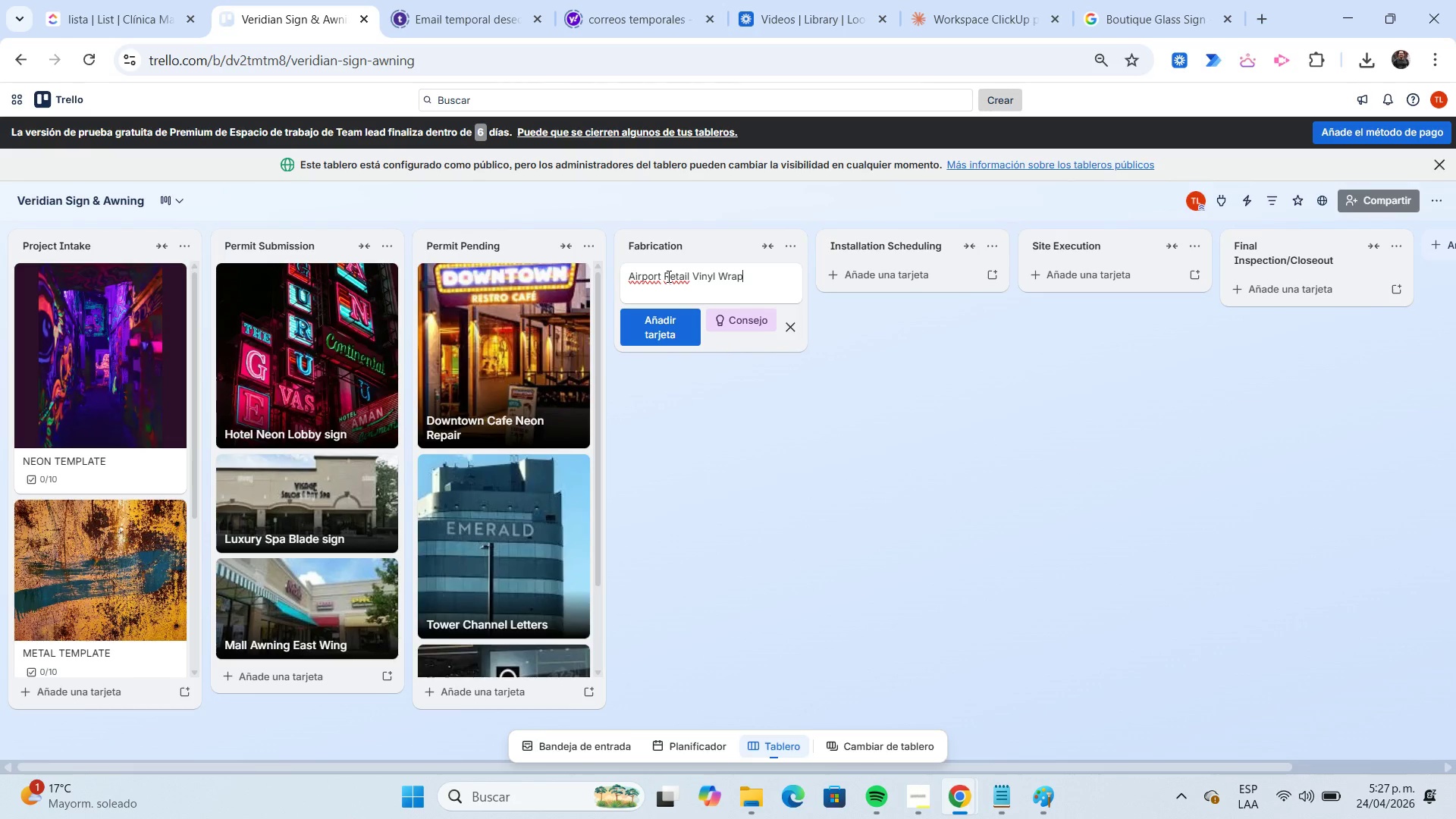 
key(Enter)
 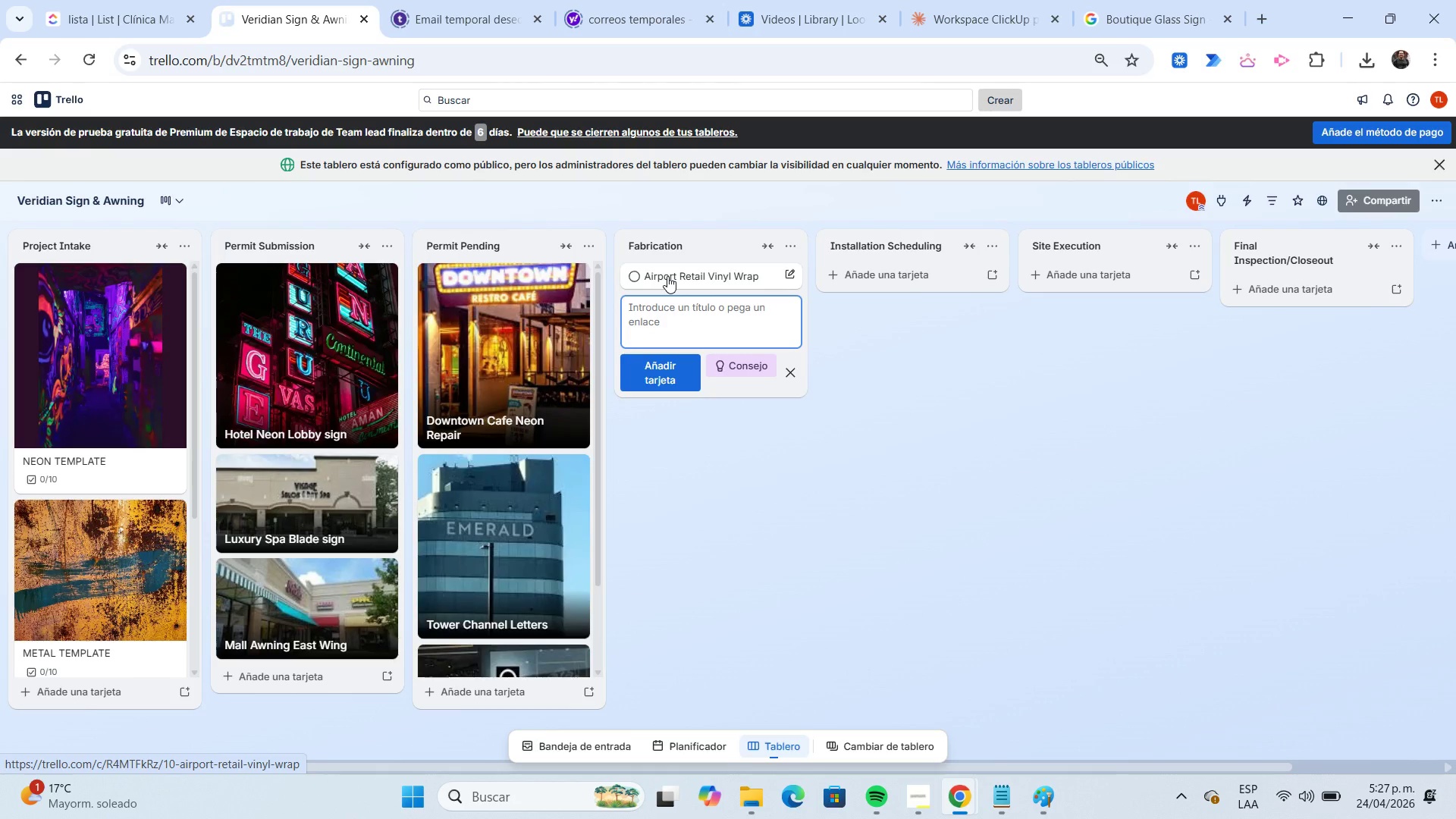 
left_click([667, 276])
 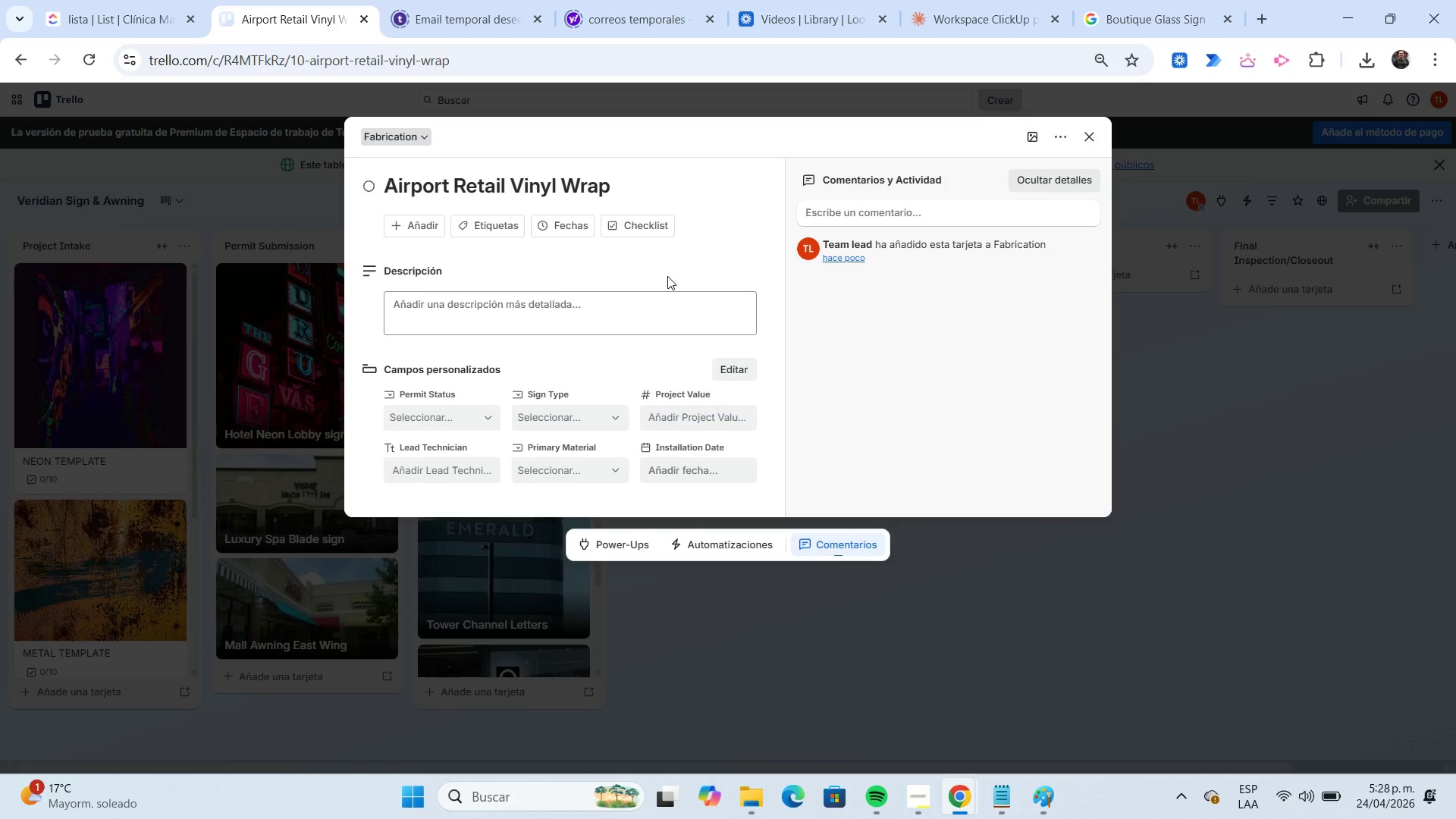 
wait(6.7)
 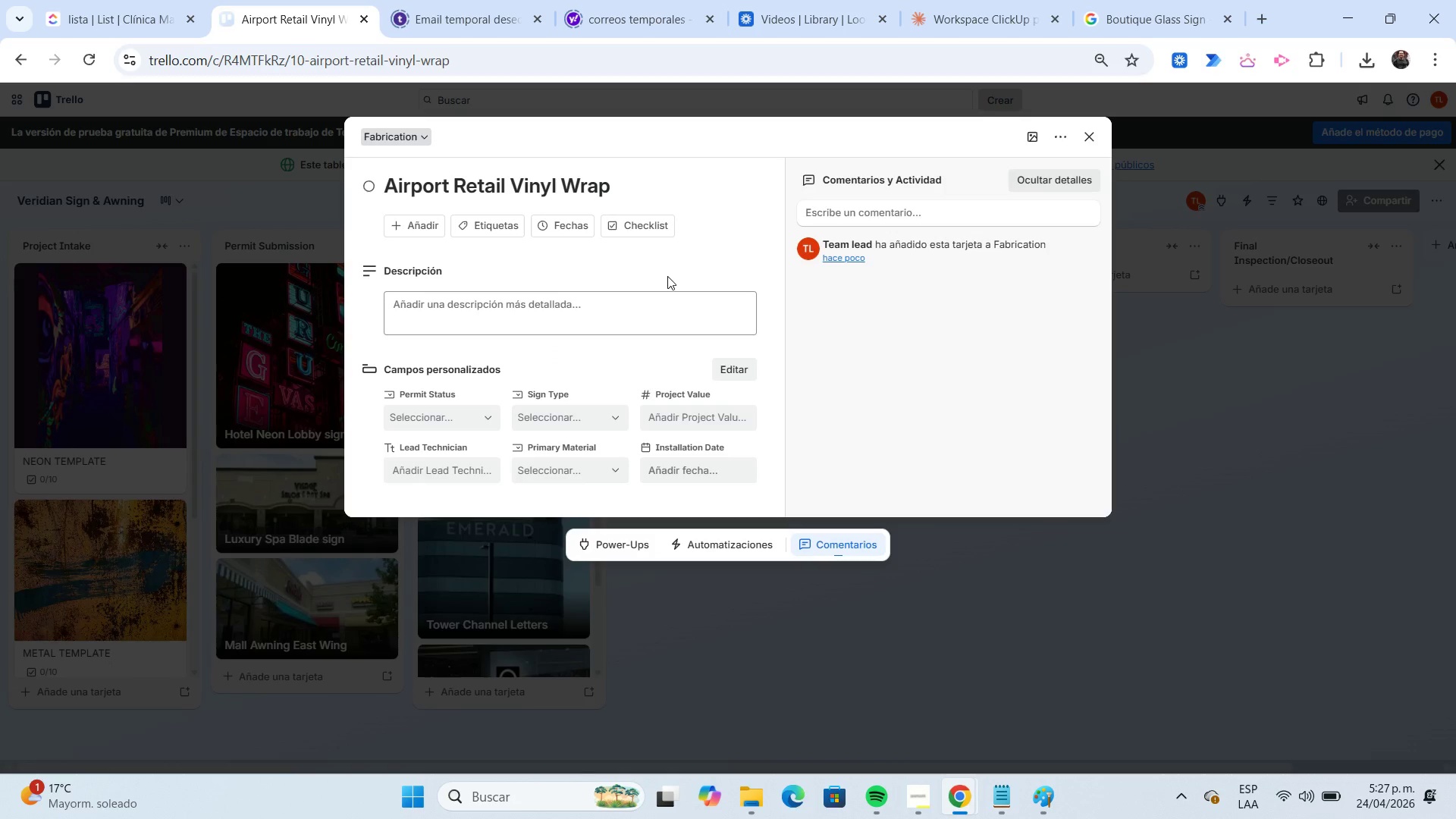 
left_click([485, 233])
 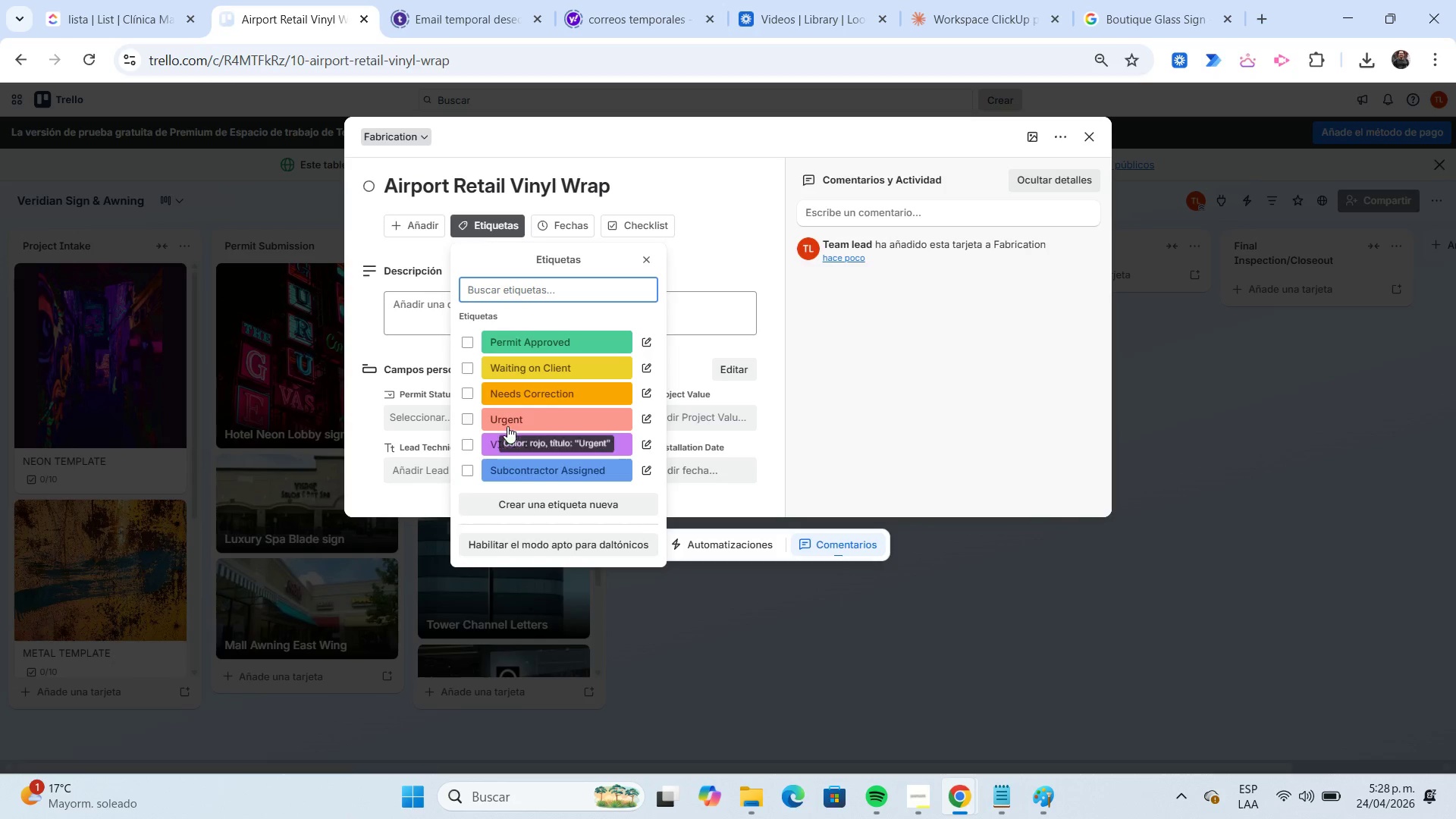 
left_click([500, 421])
 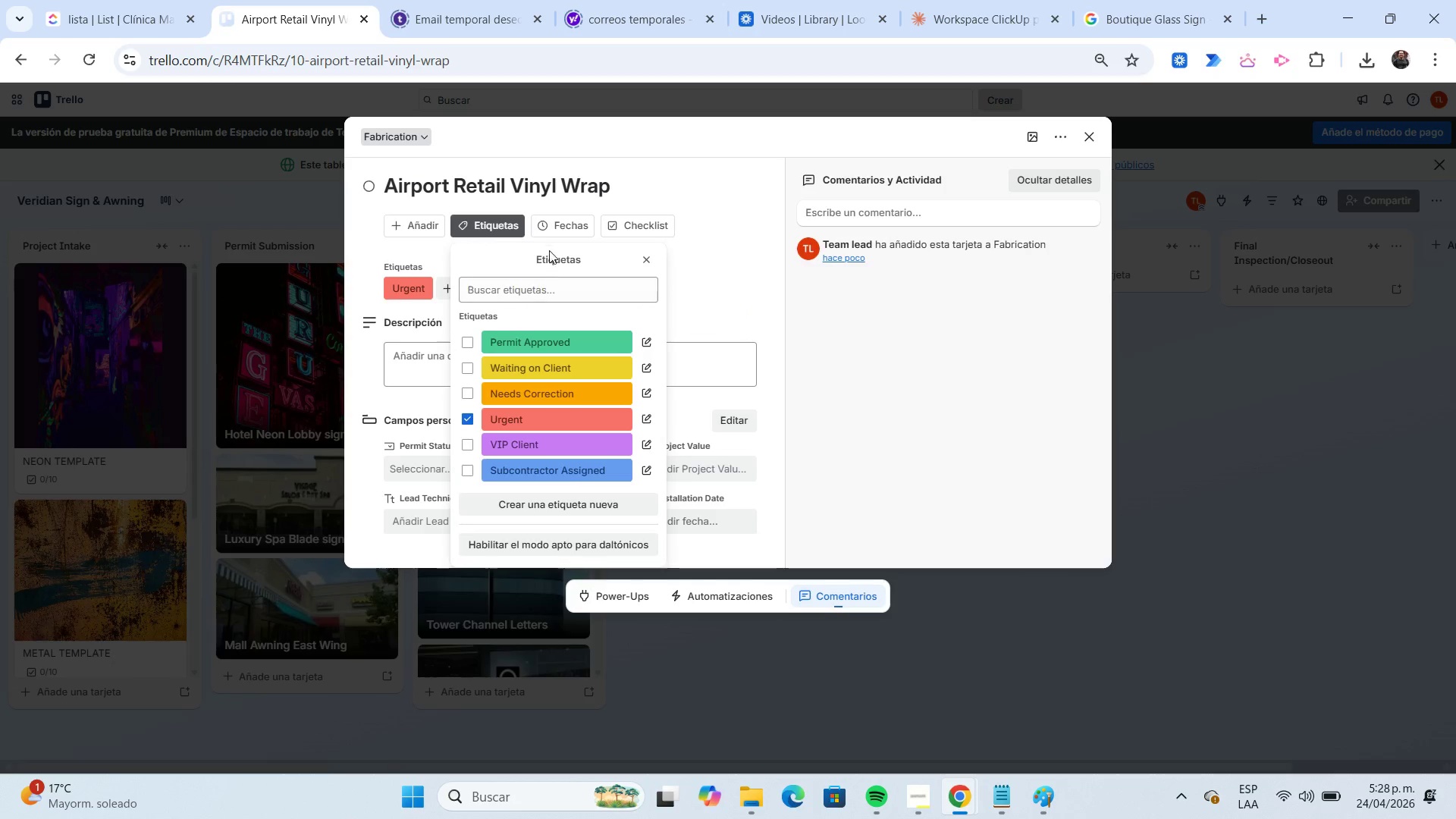 
left_click([555, 229])
 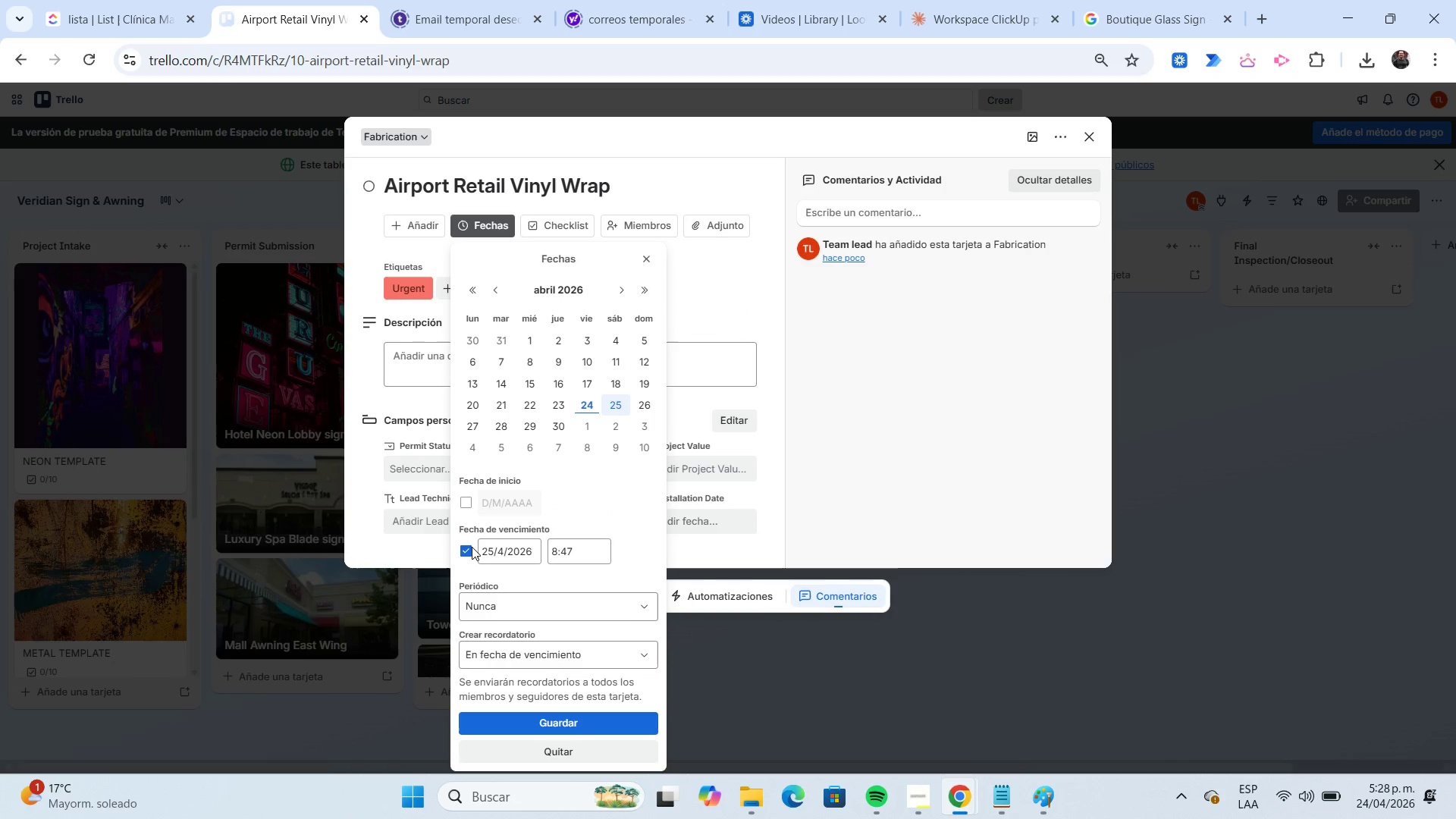 
left_click([468, 549])
 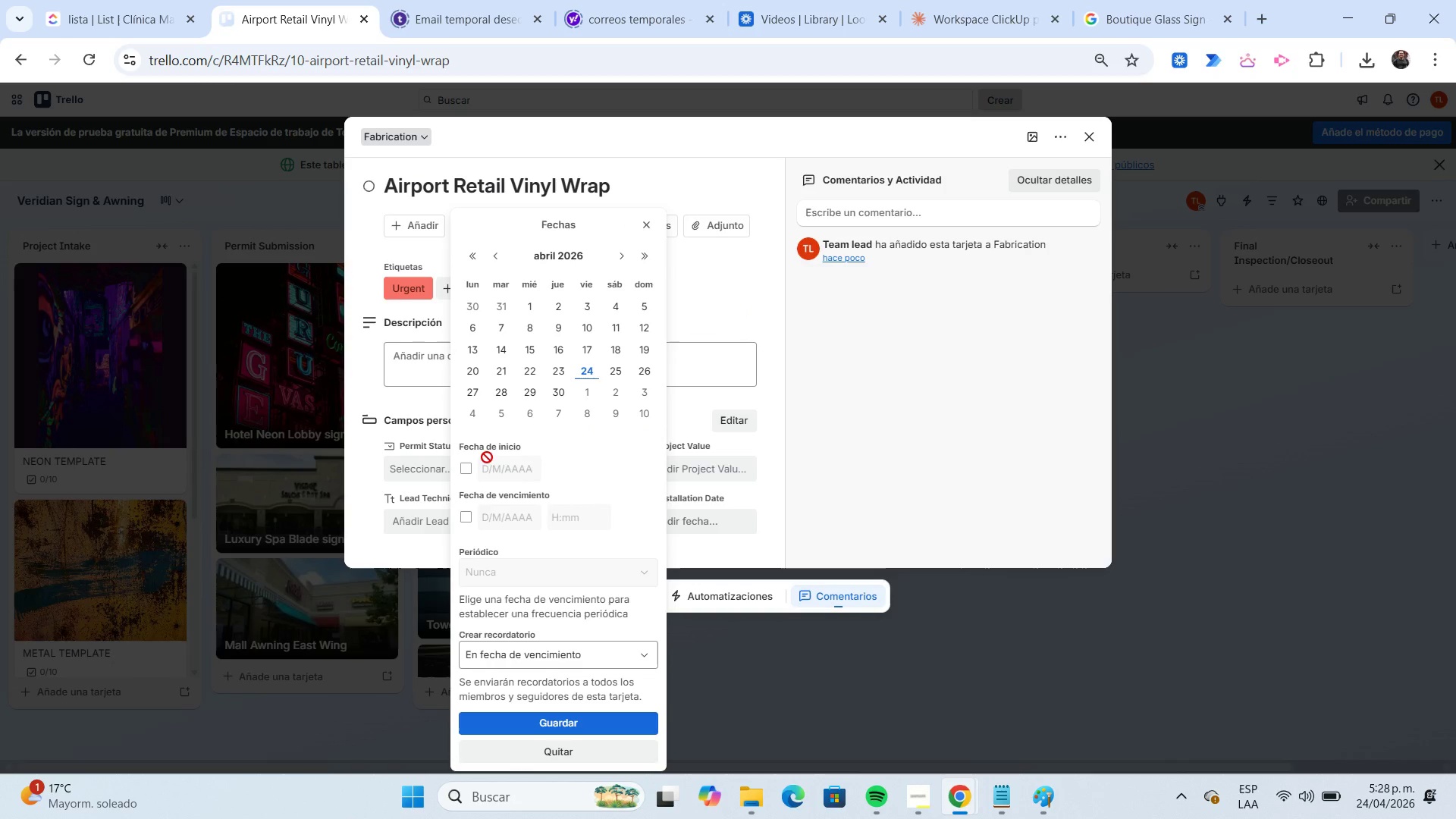 
left_click([470, 469])
 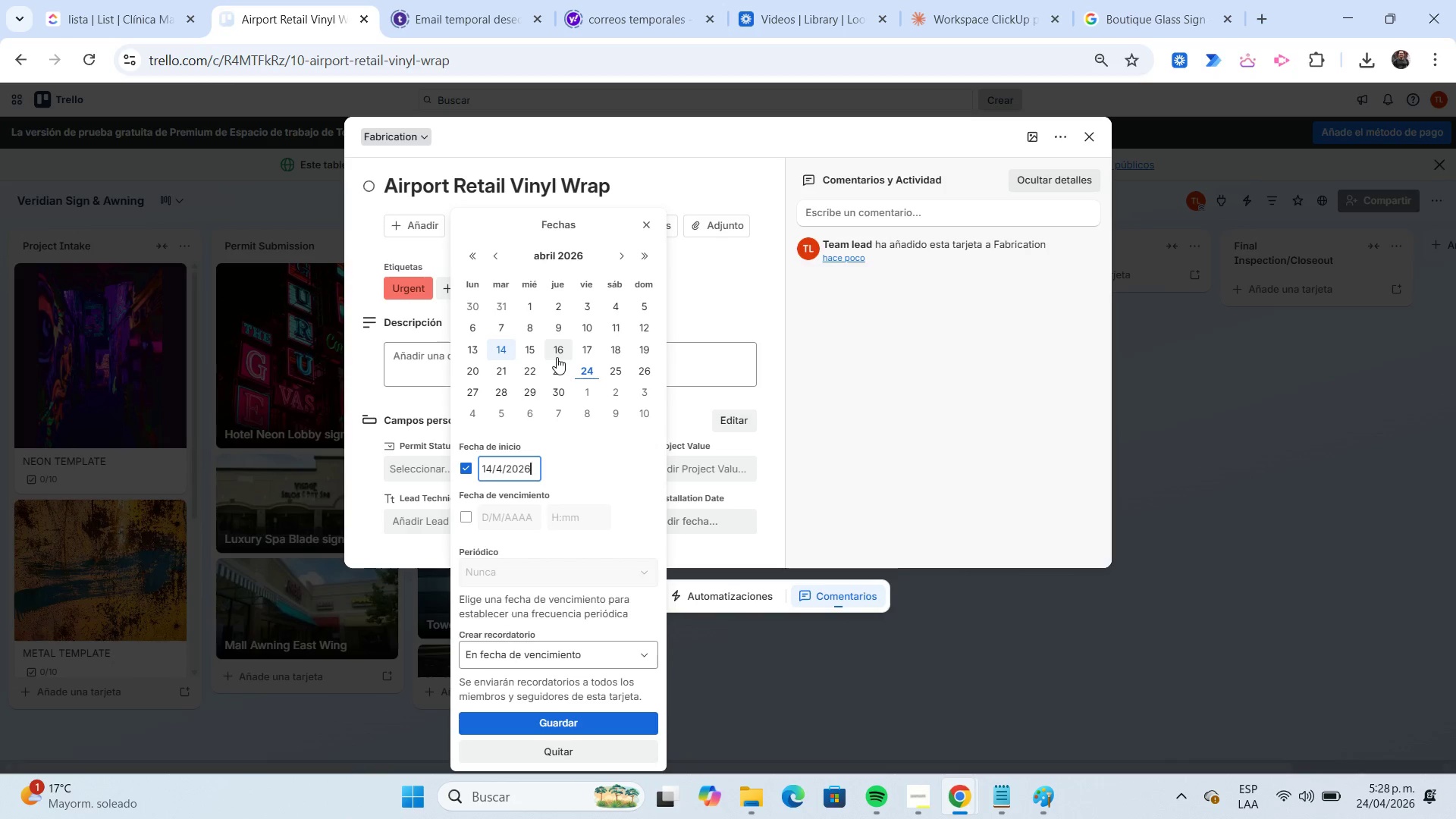 
left_click([557, 354])
 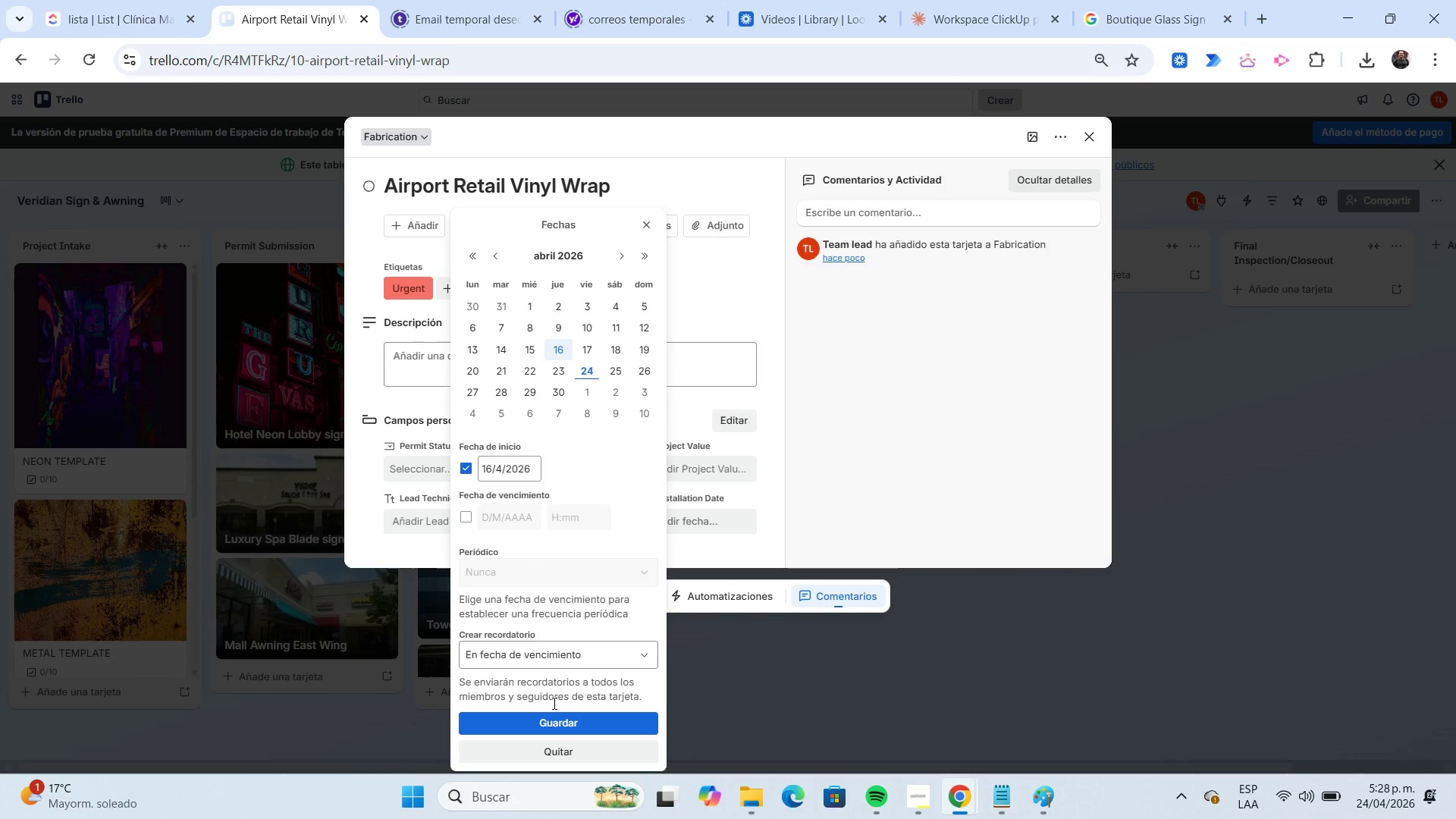 
left_click([551, 723])
 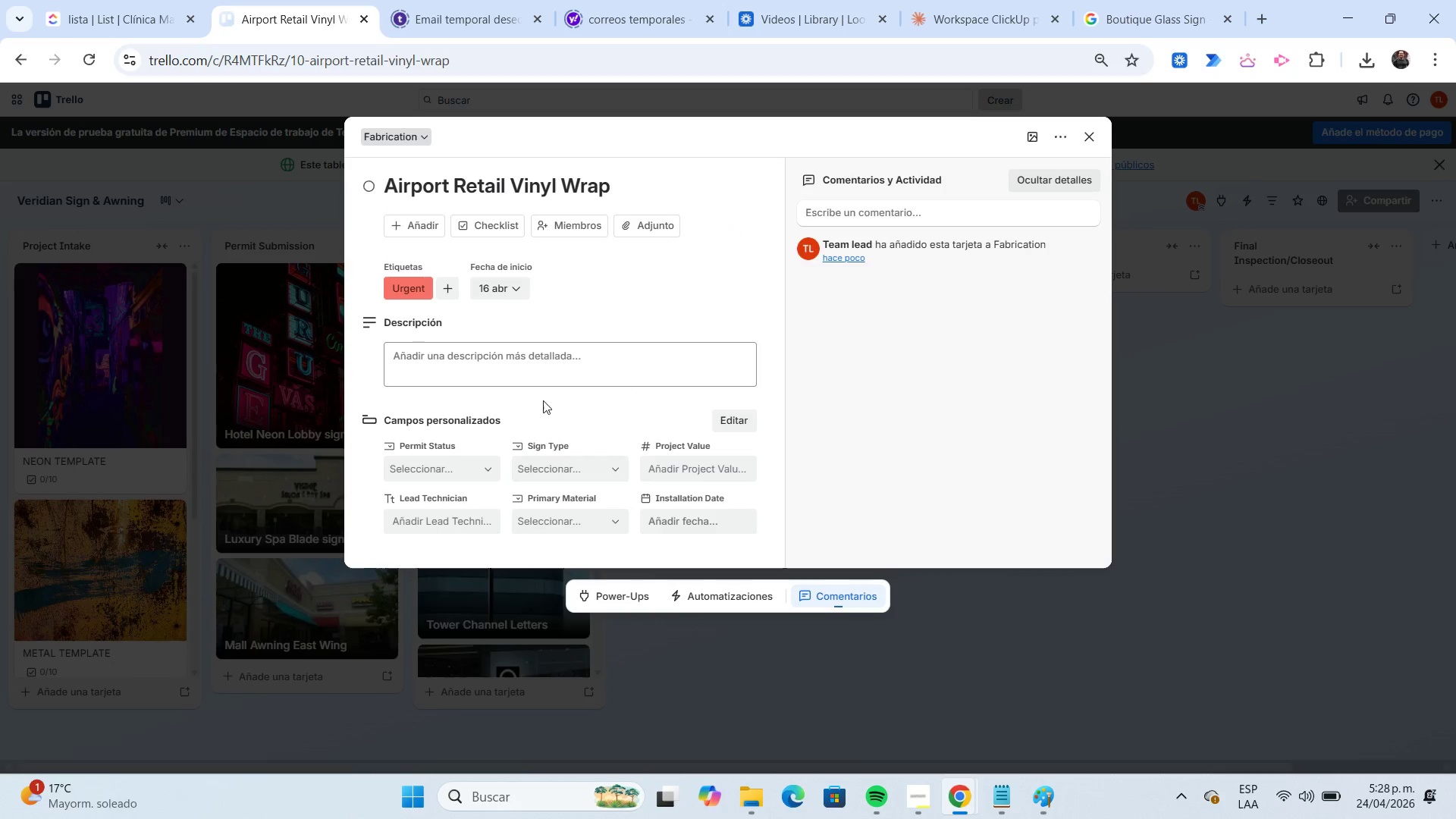 
left_click([541, 374])
 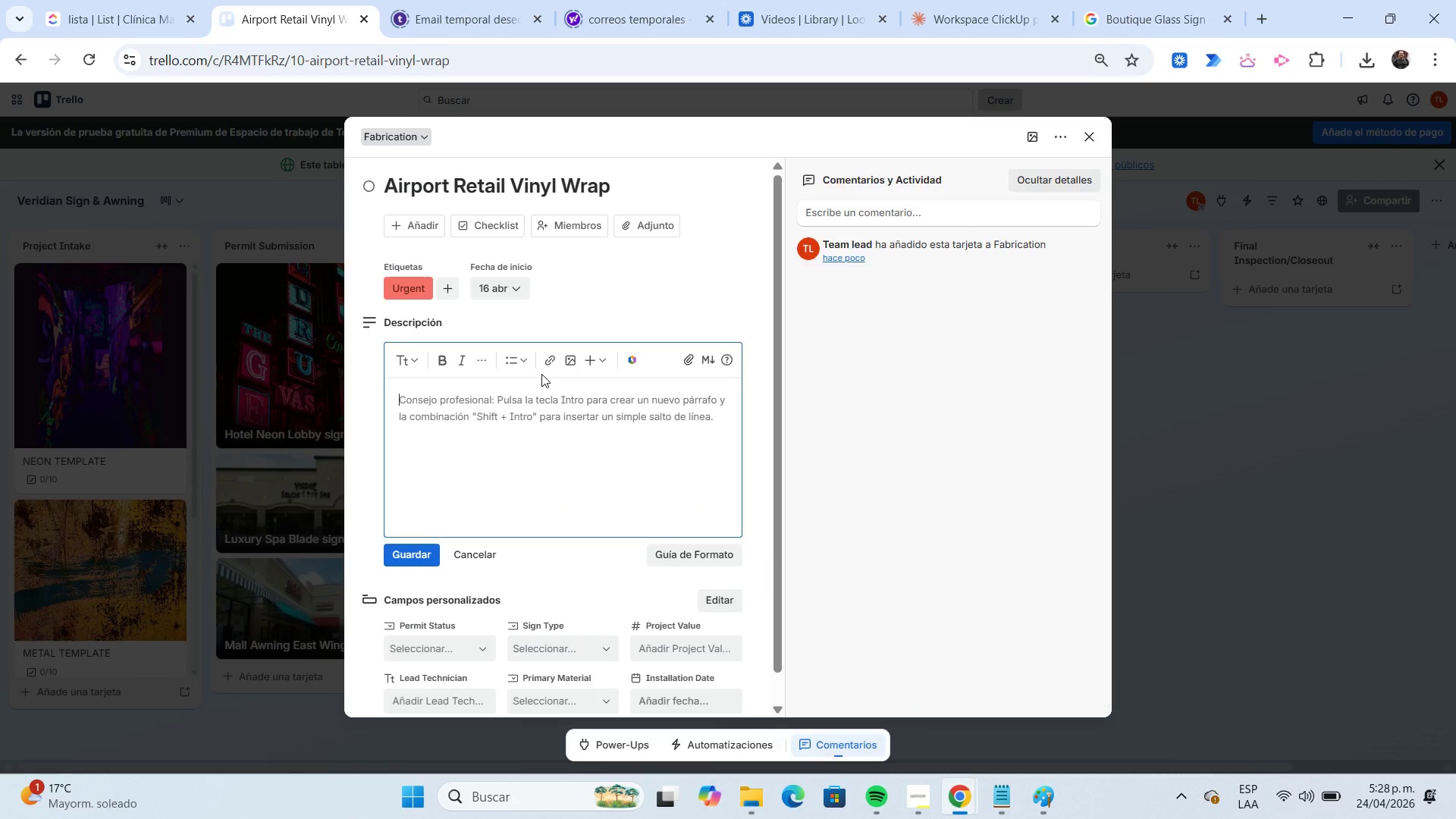 
type(Install branded vinyl wrap and fascia)
 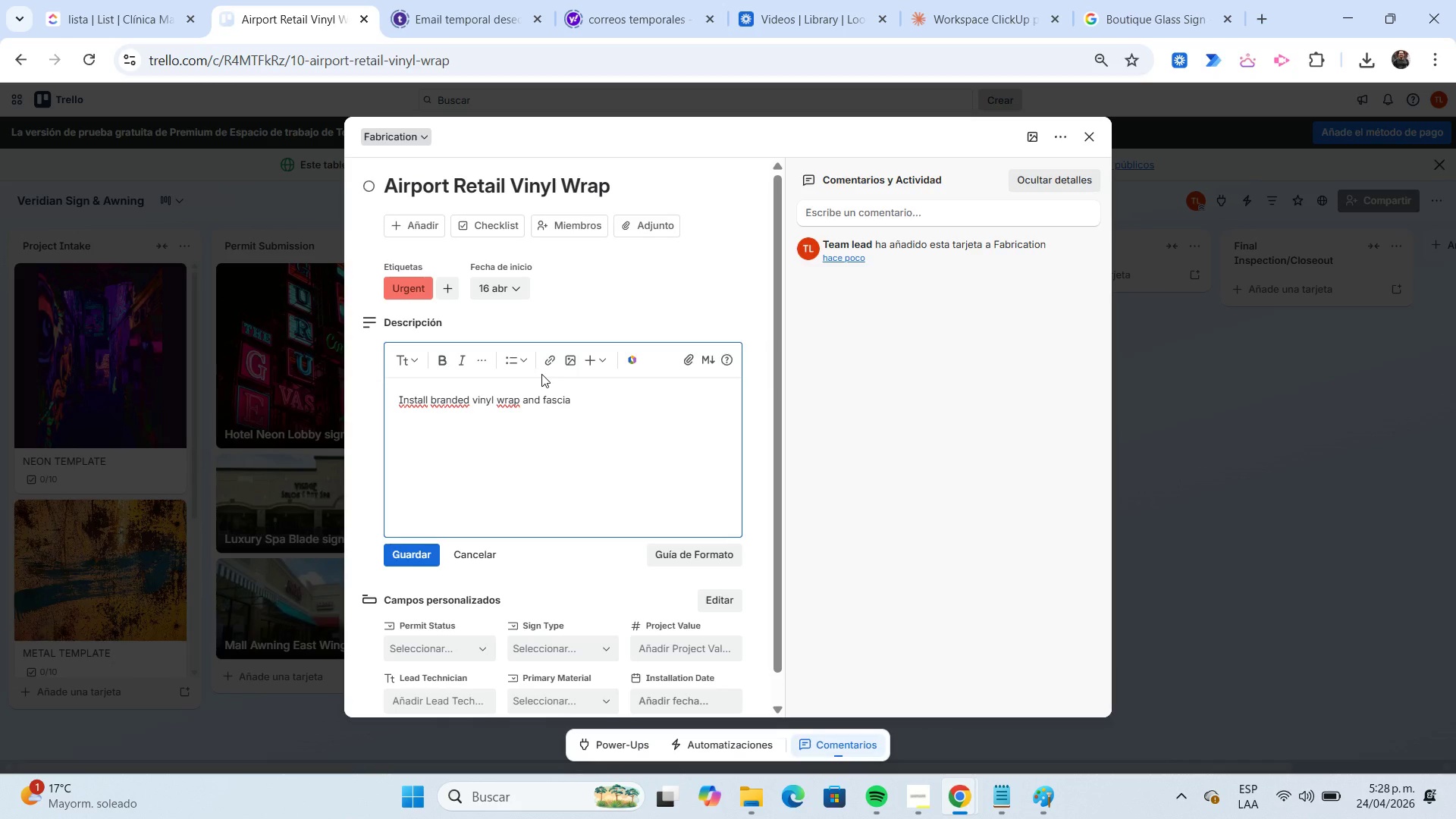 
wait(5.34)
 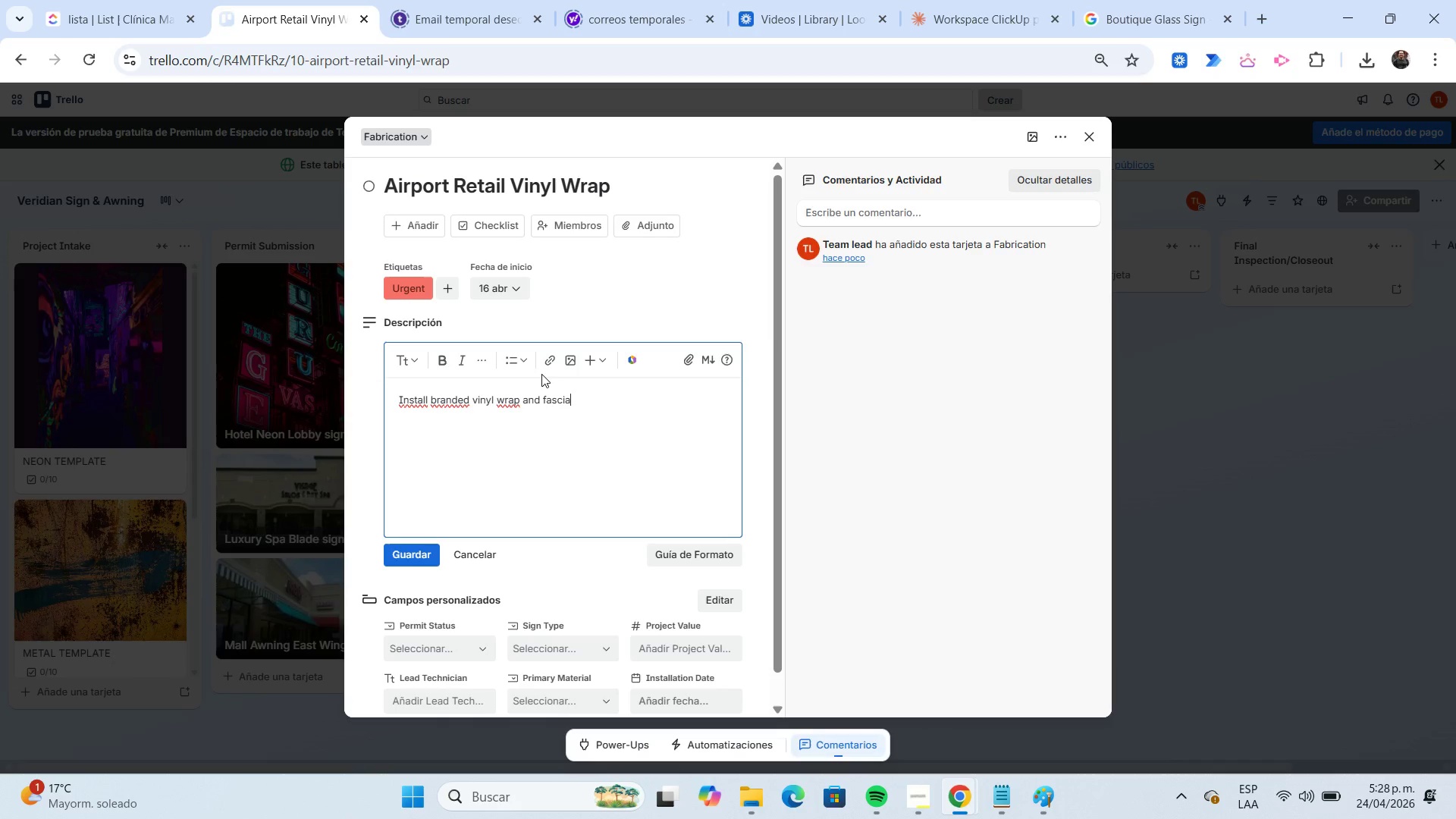 
type( graphics inside airport terminal.)
 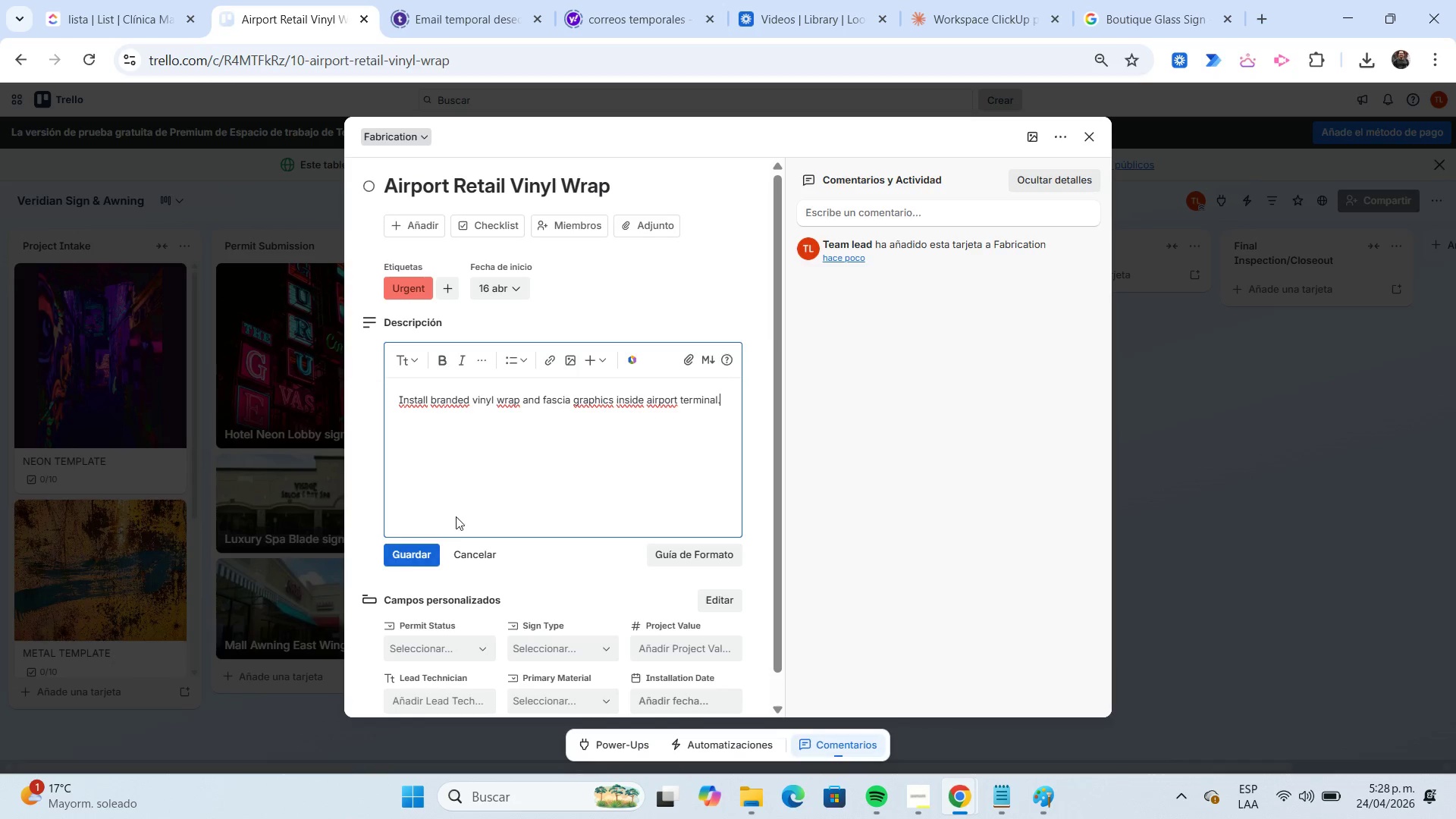 
left_click([424, 547])
 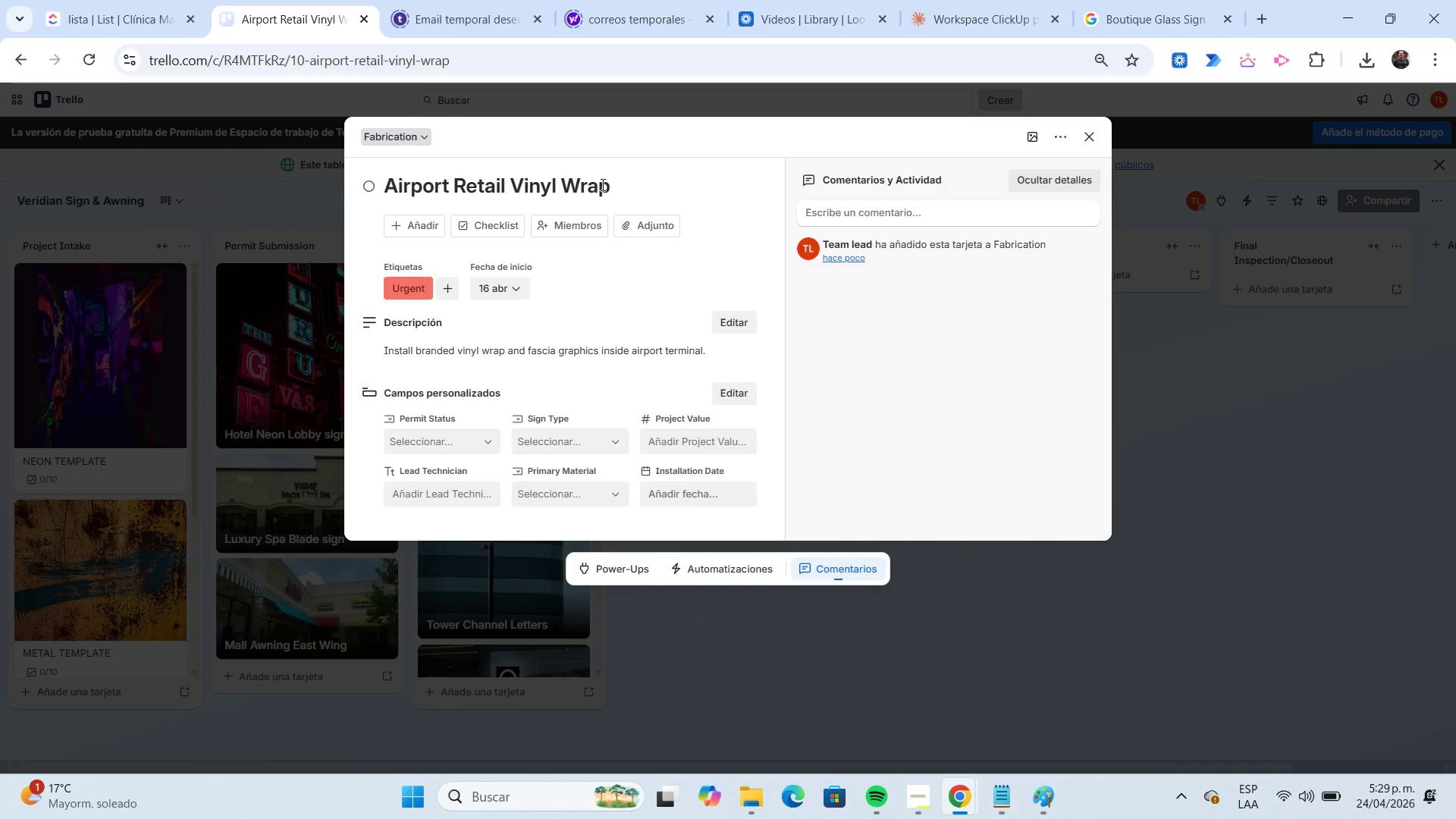 
wait(8.05)
 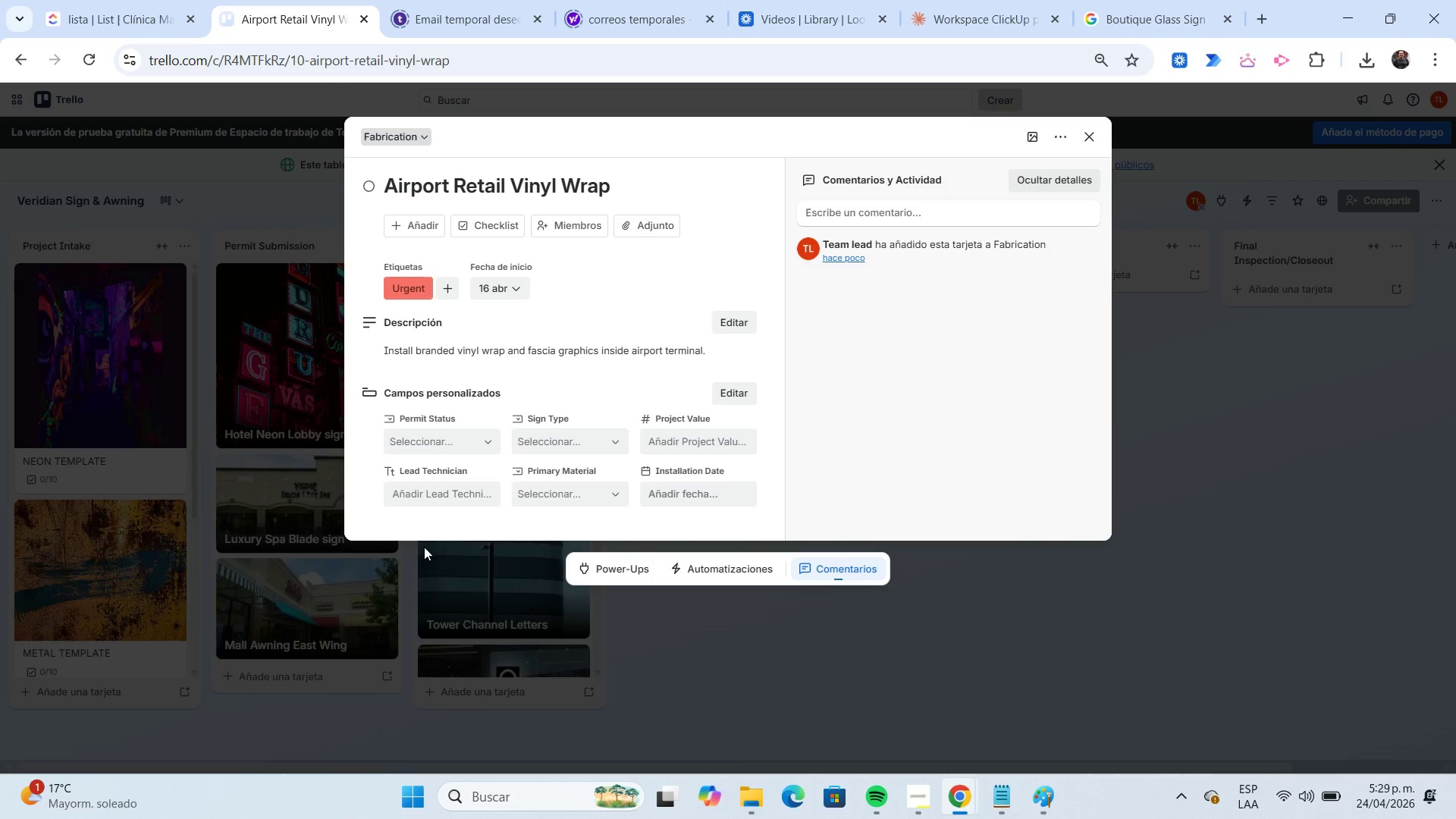 
key(Shift+Home)
 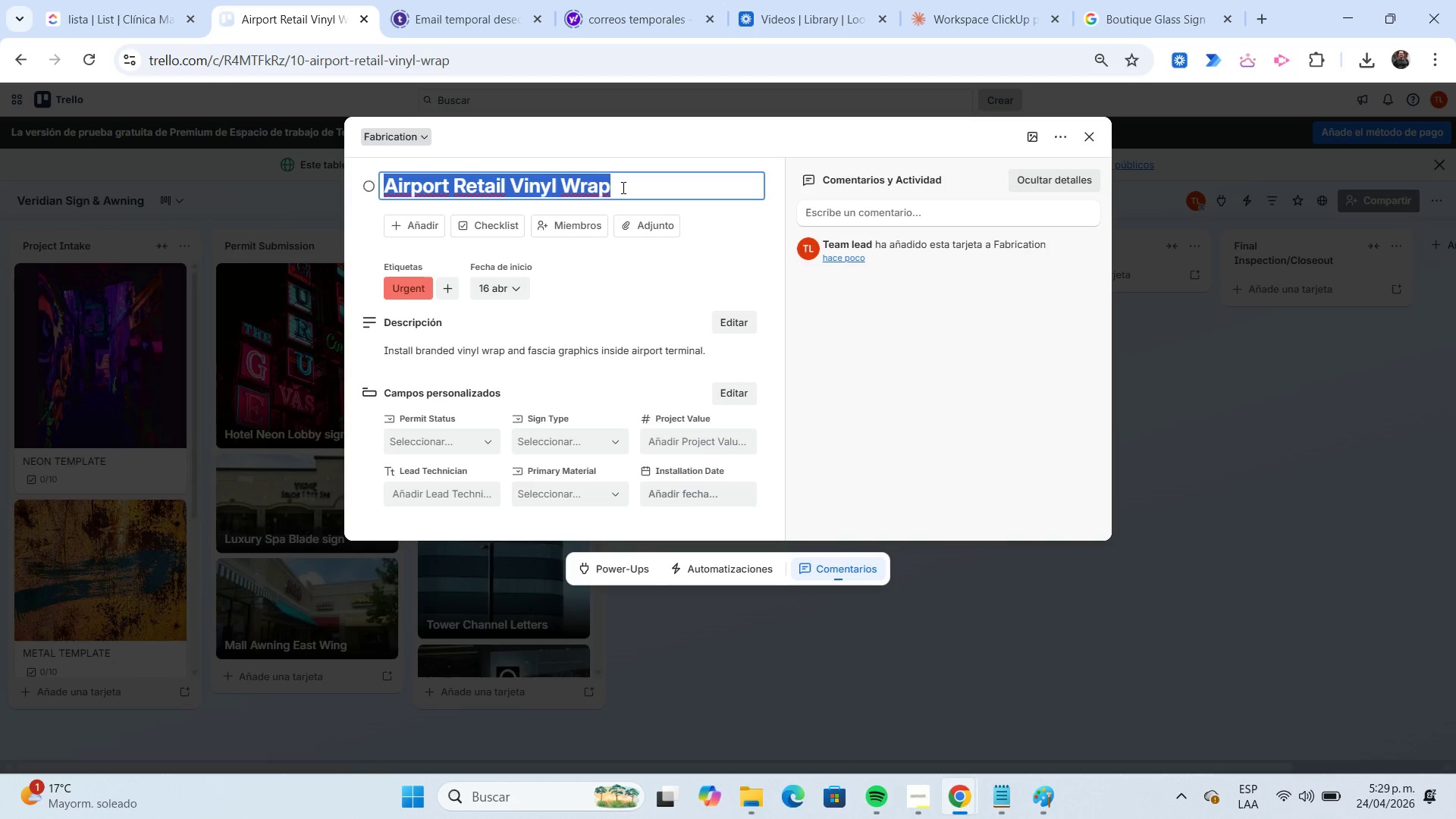 
key(Control+C)
 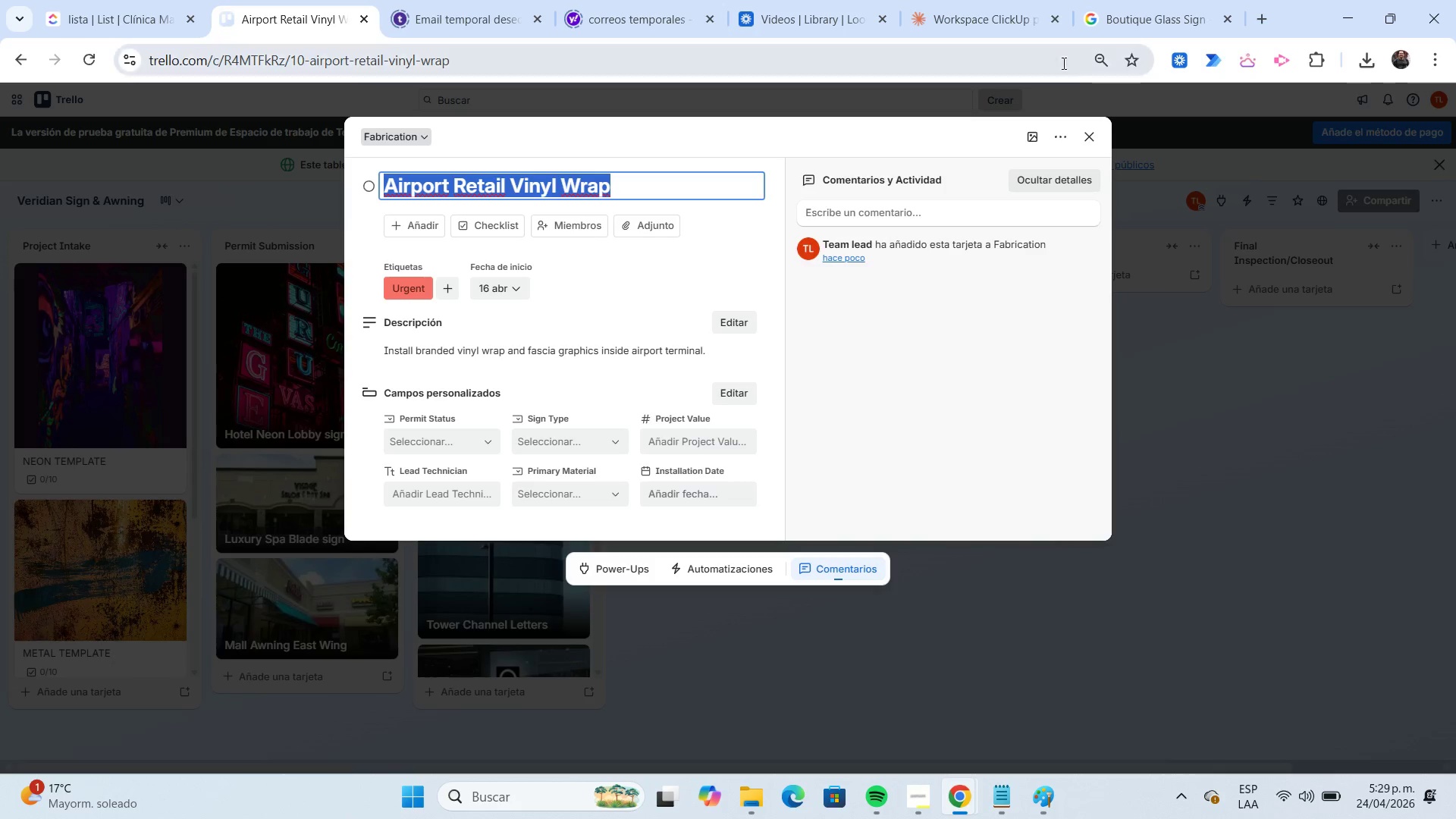 
left_click([1141, 22])
 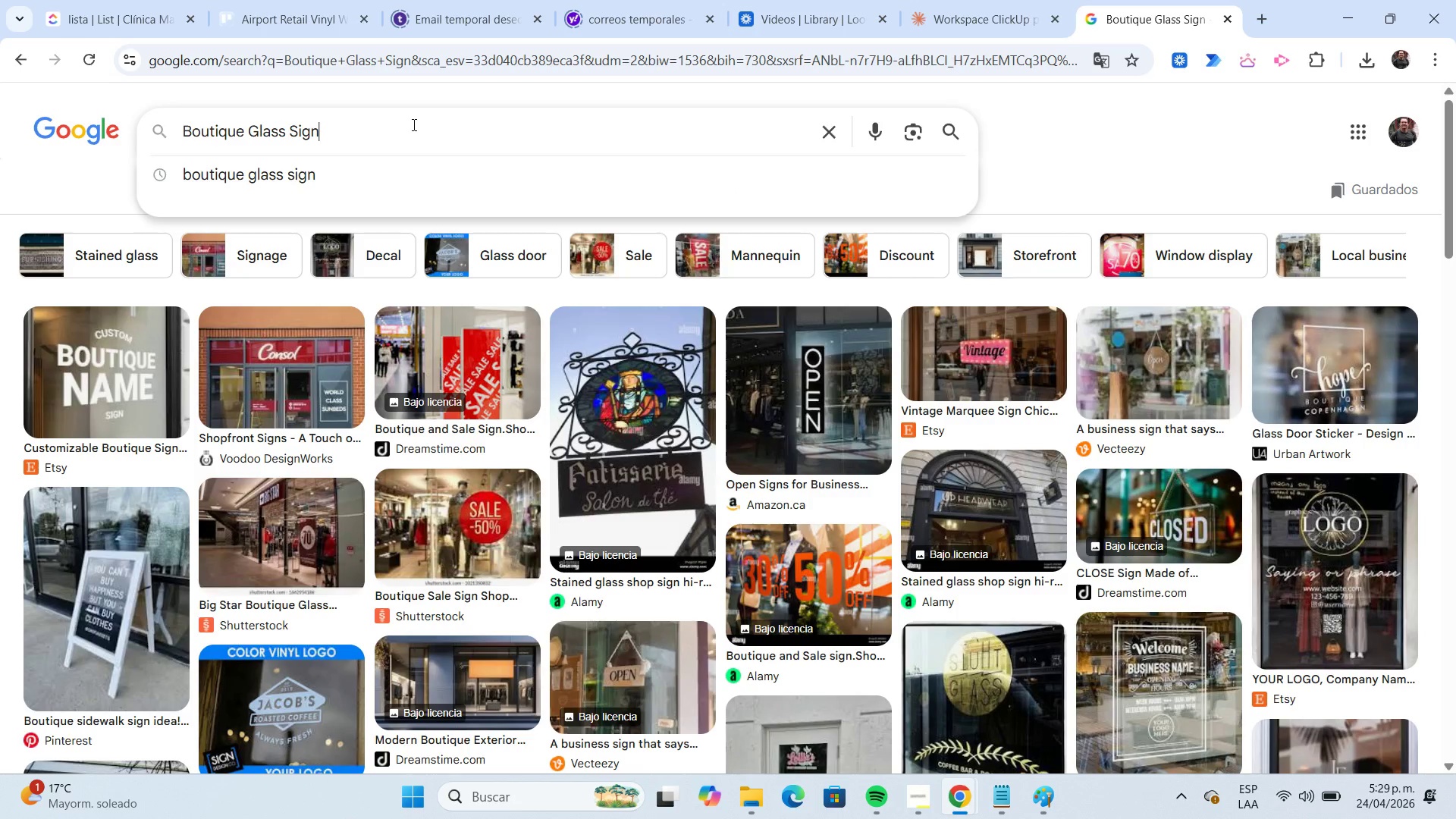 
key(Shift+Home)
 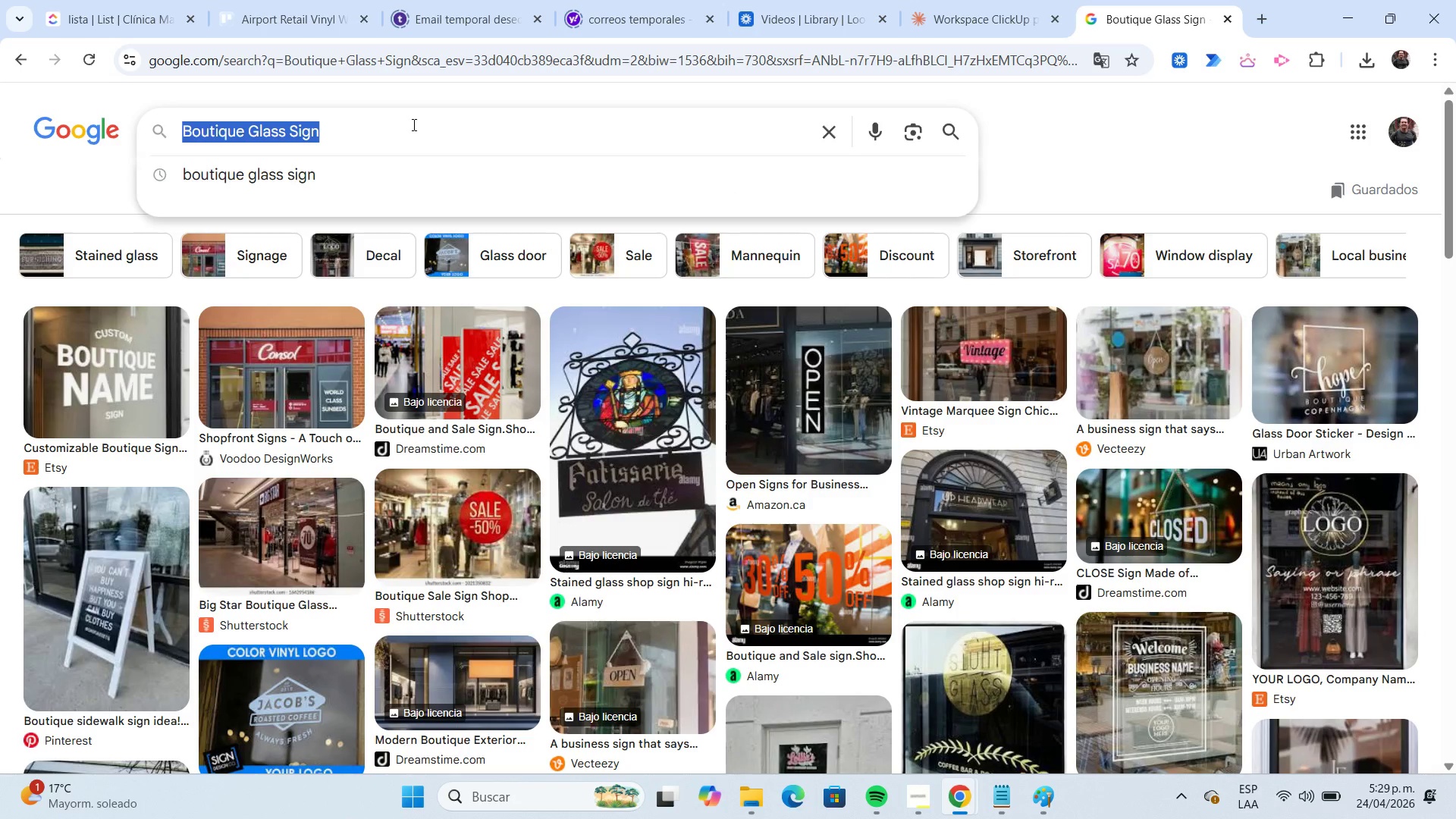 
key(Control+V)
 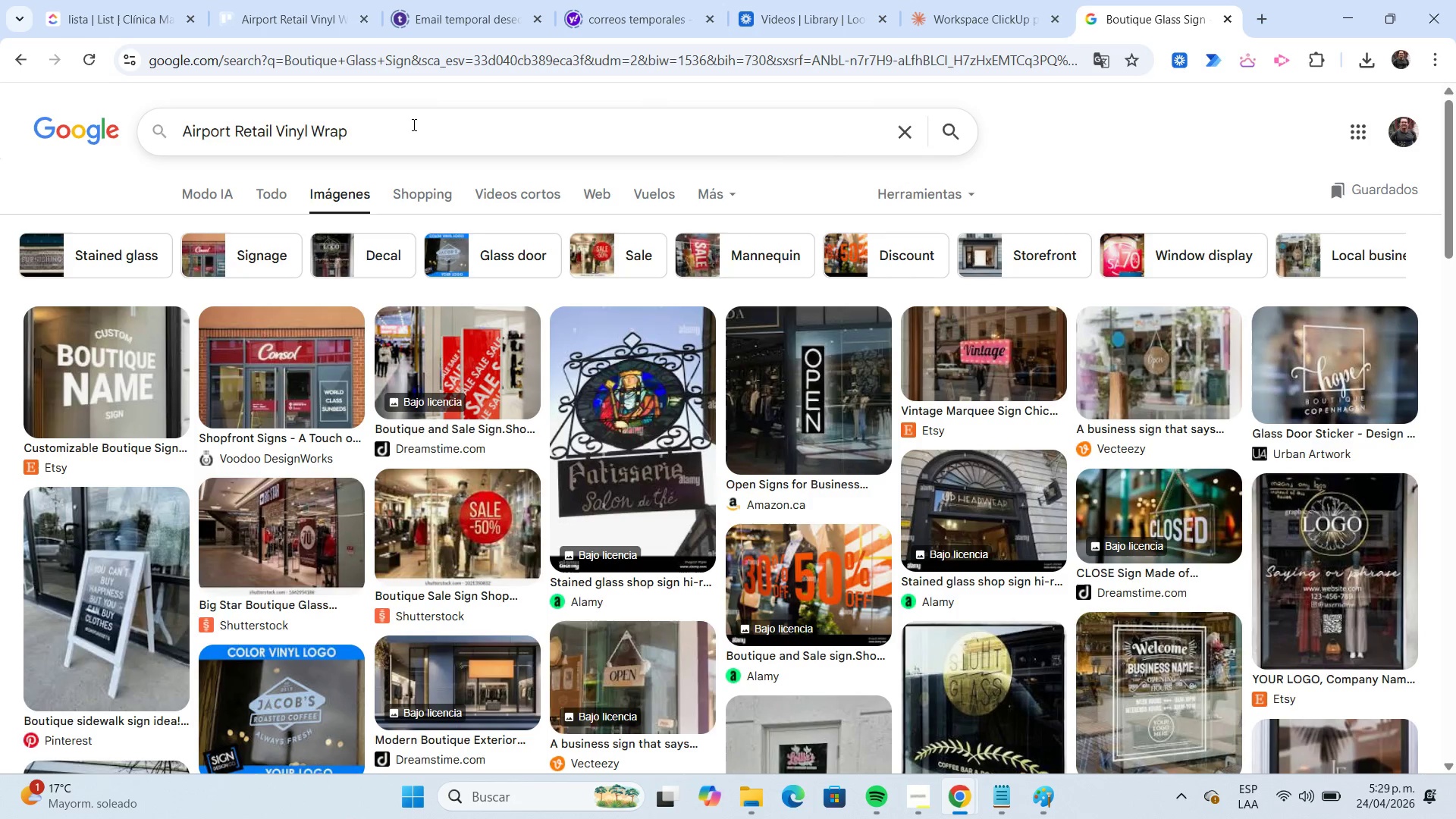 
key(Enter)
 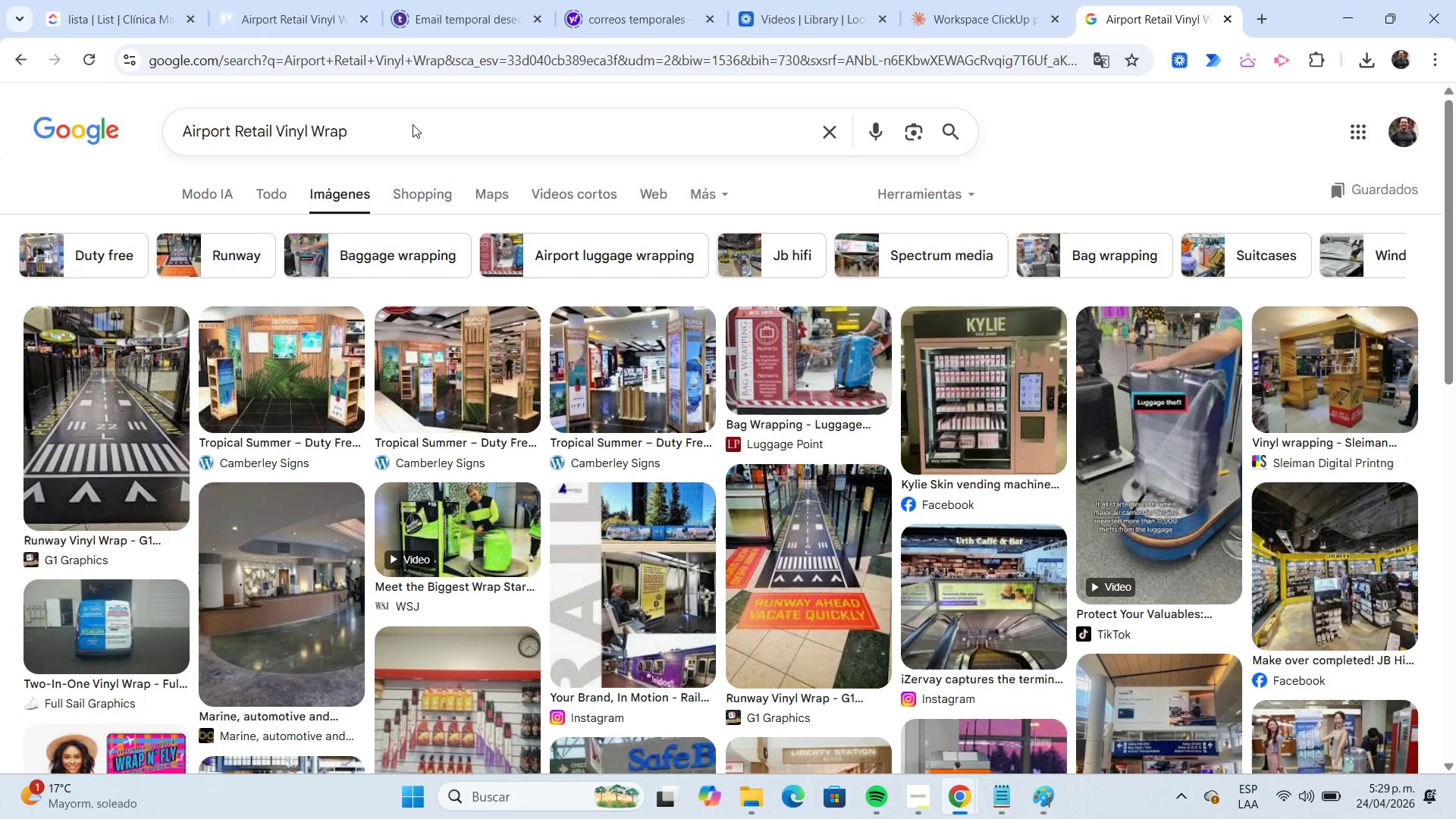 
wait(7.73)
 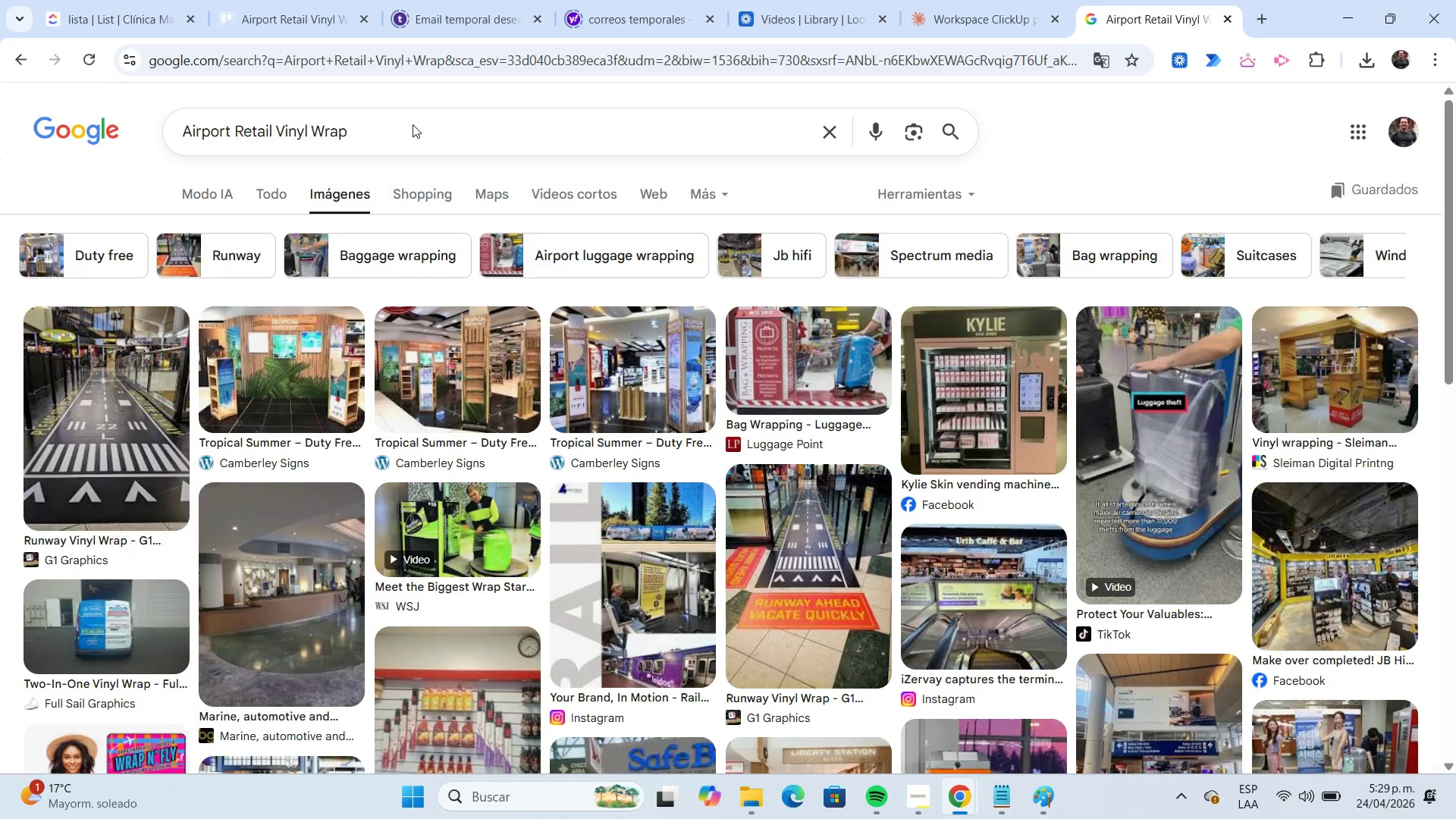 
right_click([97, 388])
 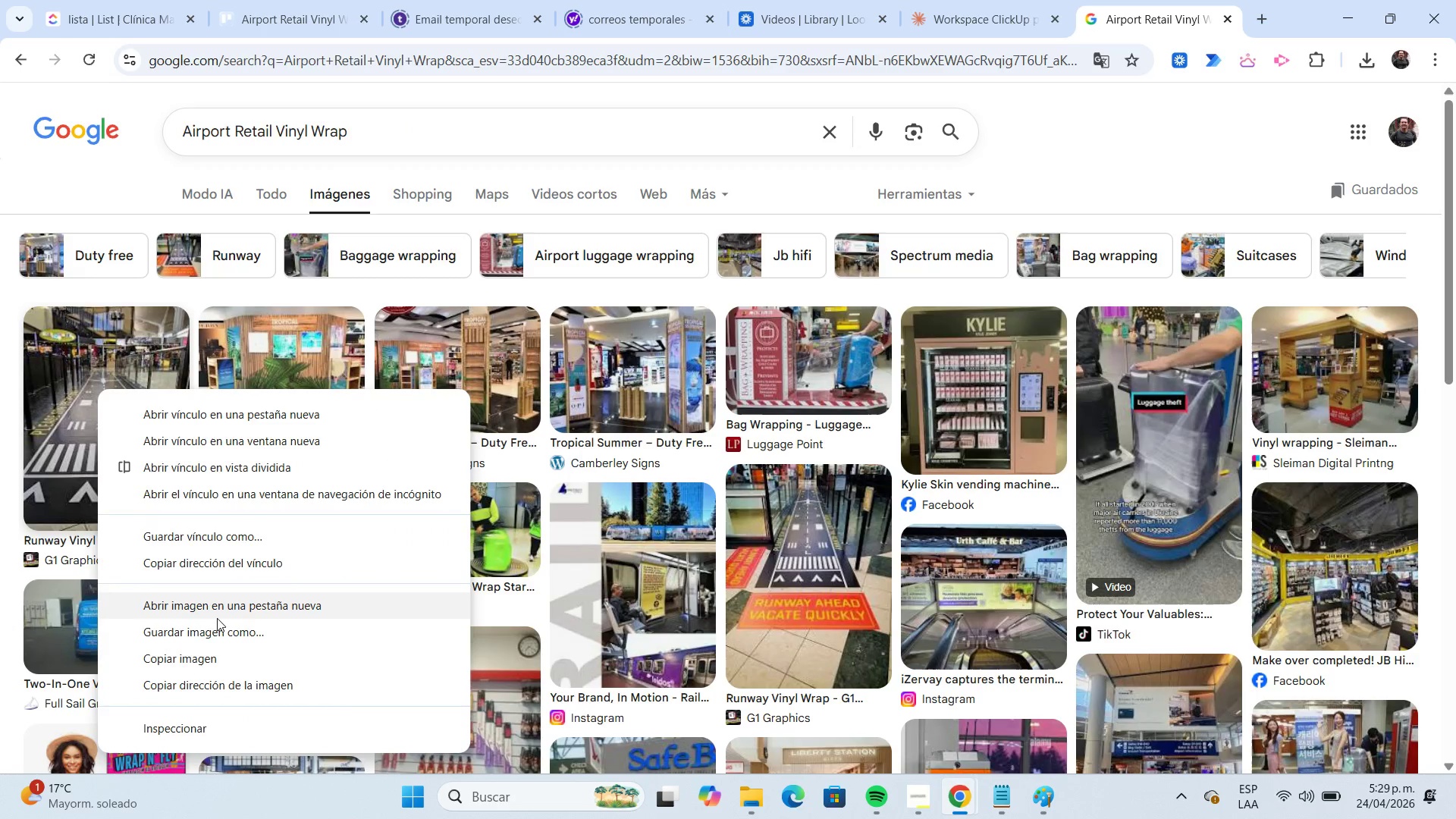 
left_click([220, 629])
 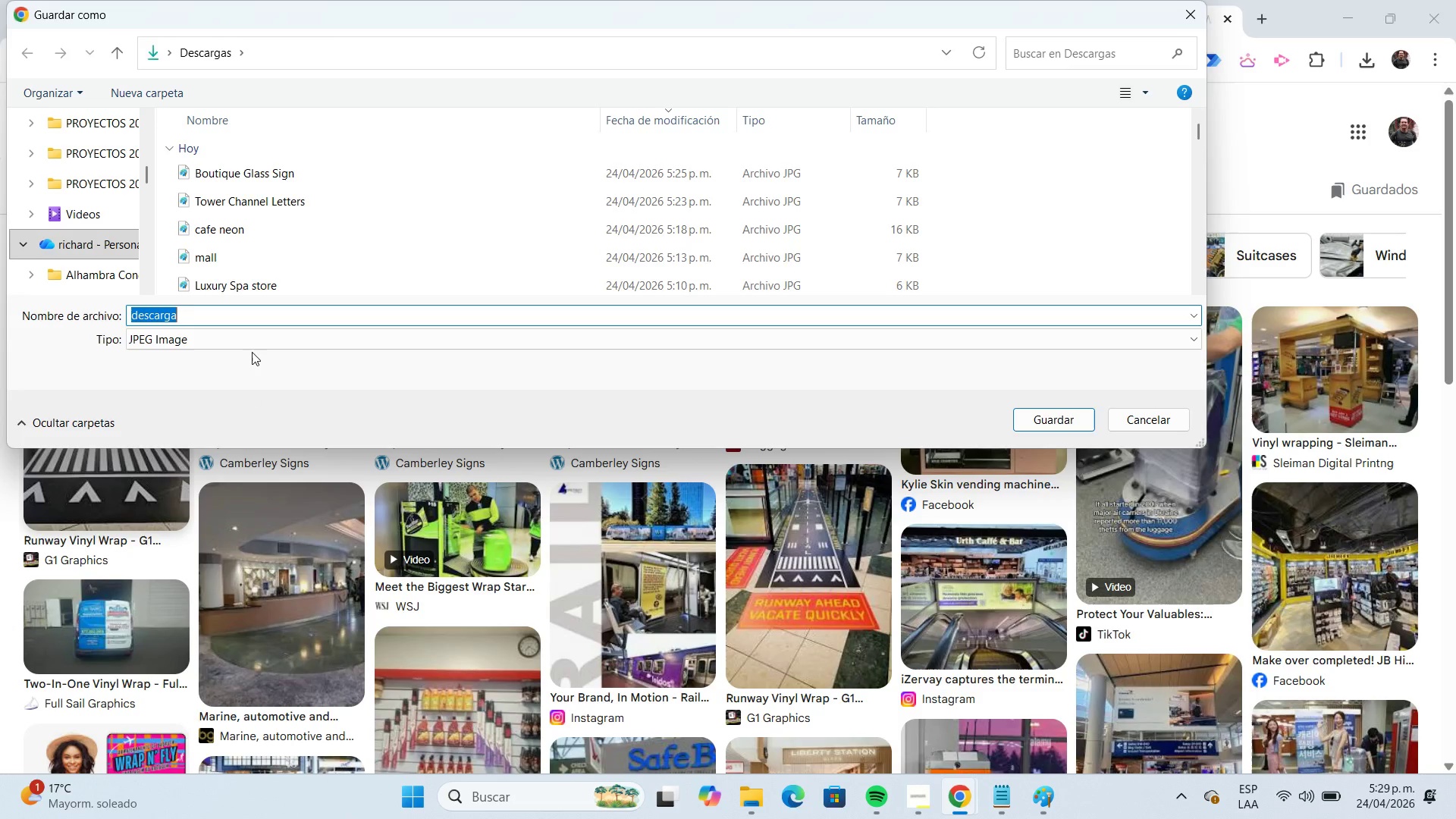 
key(Control+V)
 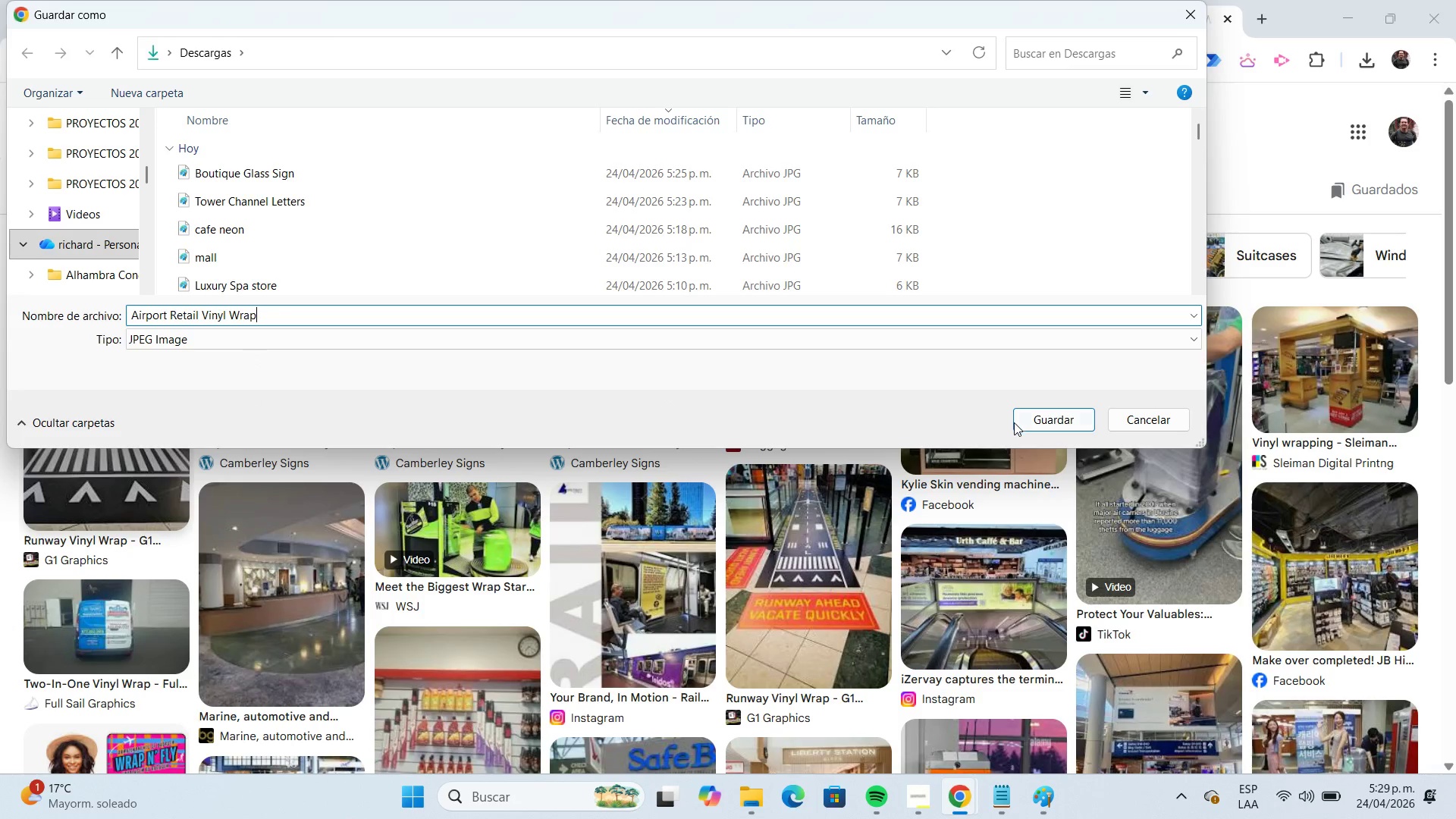 
left_click([1018, 422])
 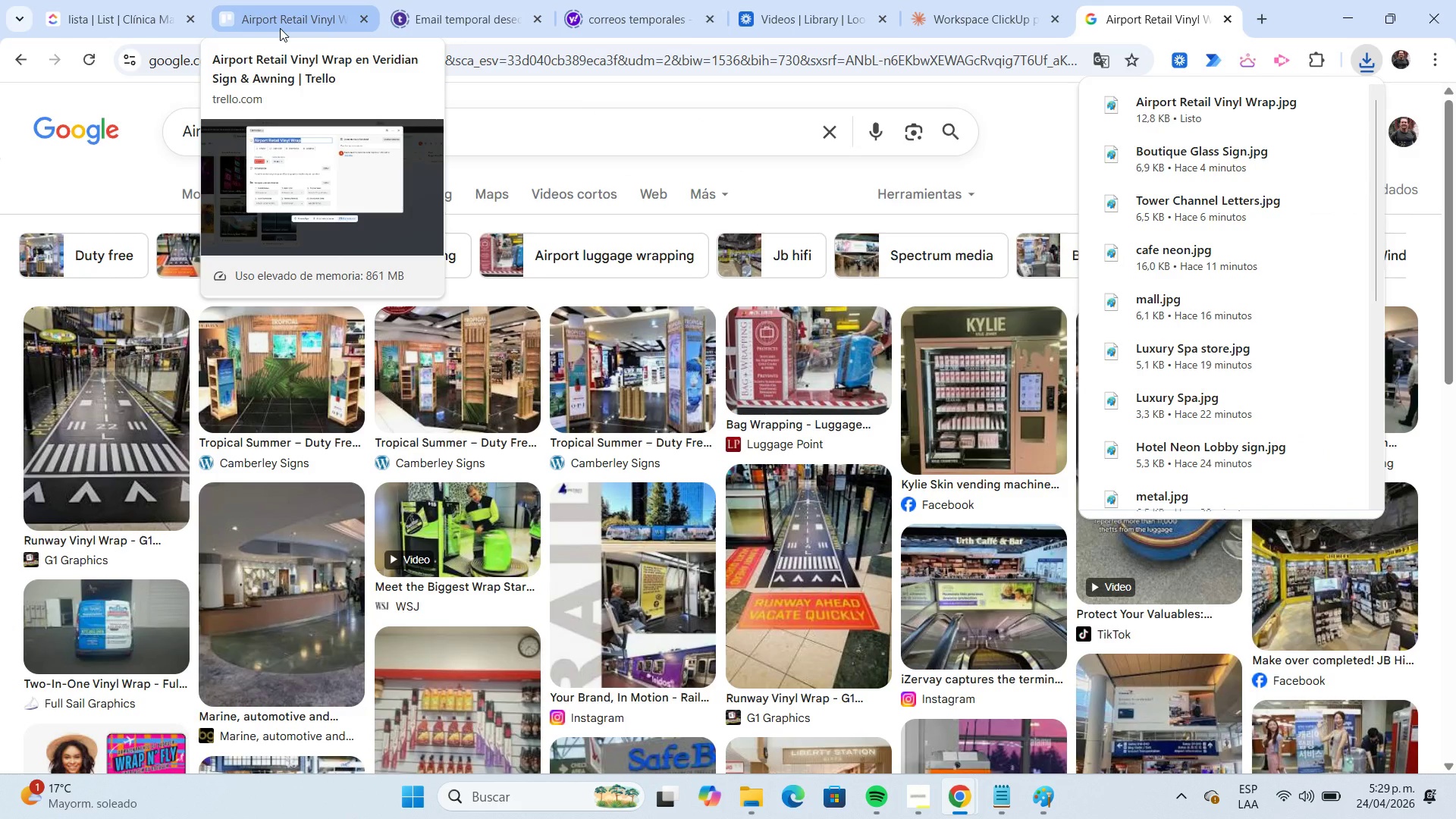 
left_click([280, 28])
 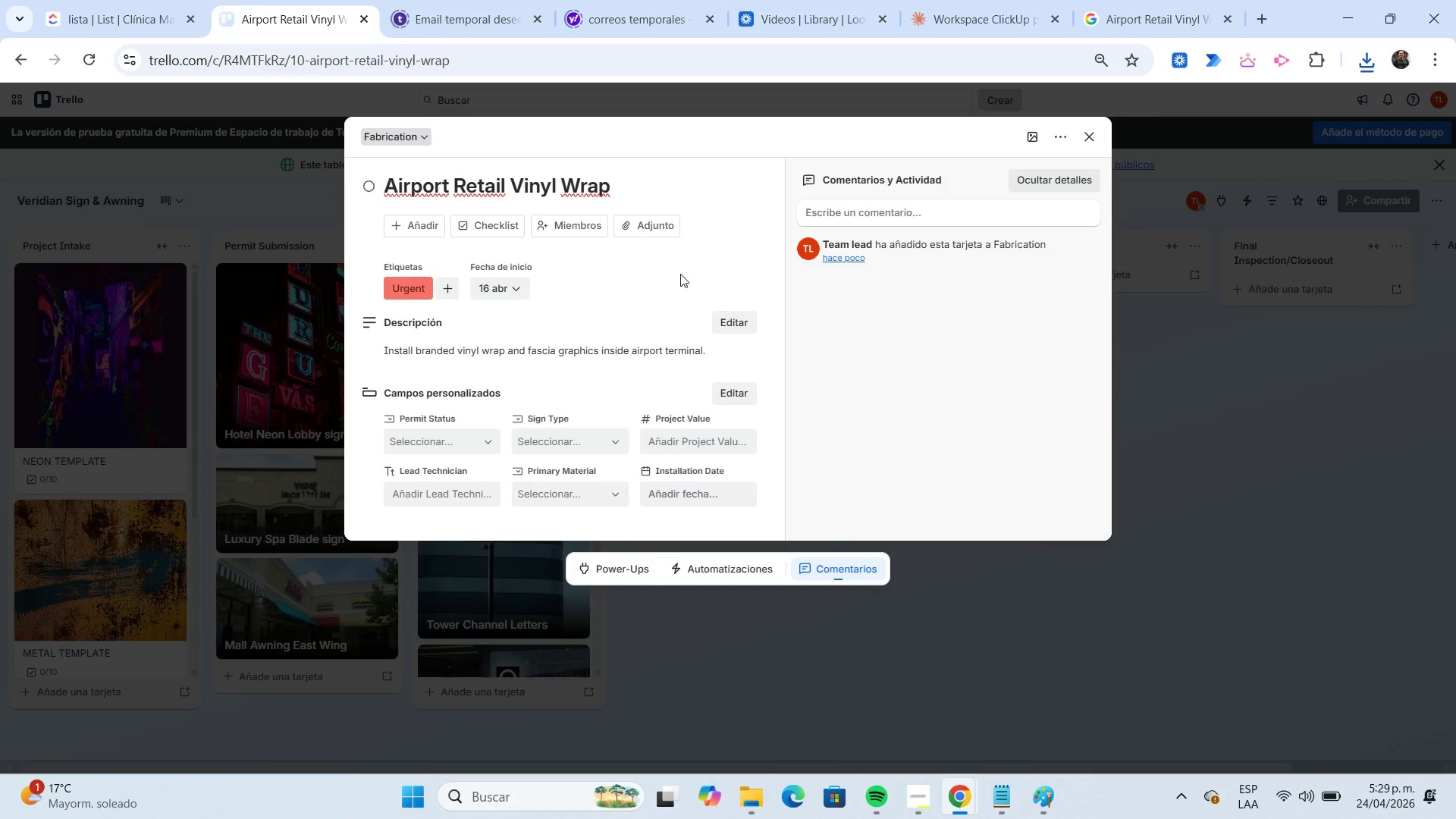 
left_click([661, 227])
 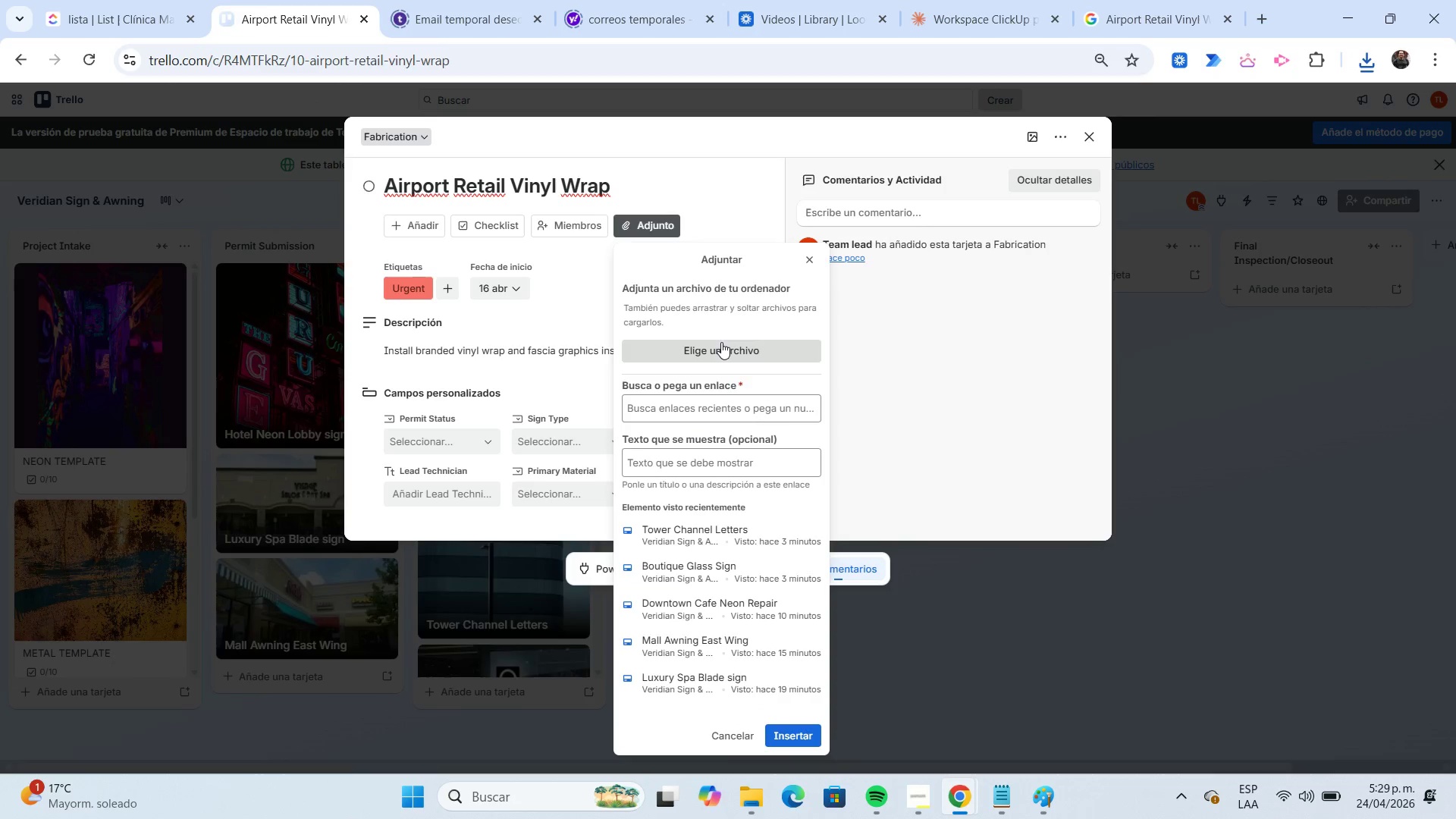 
left_click([721, 342])
 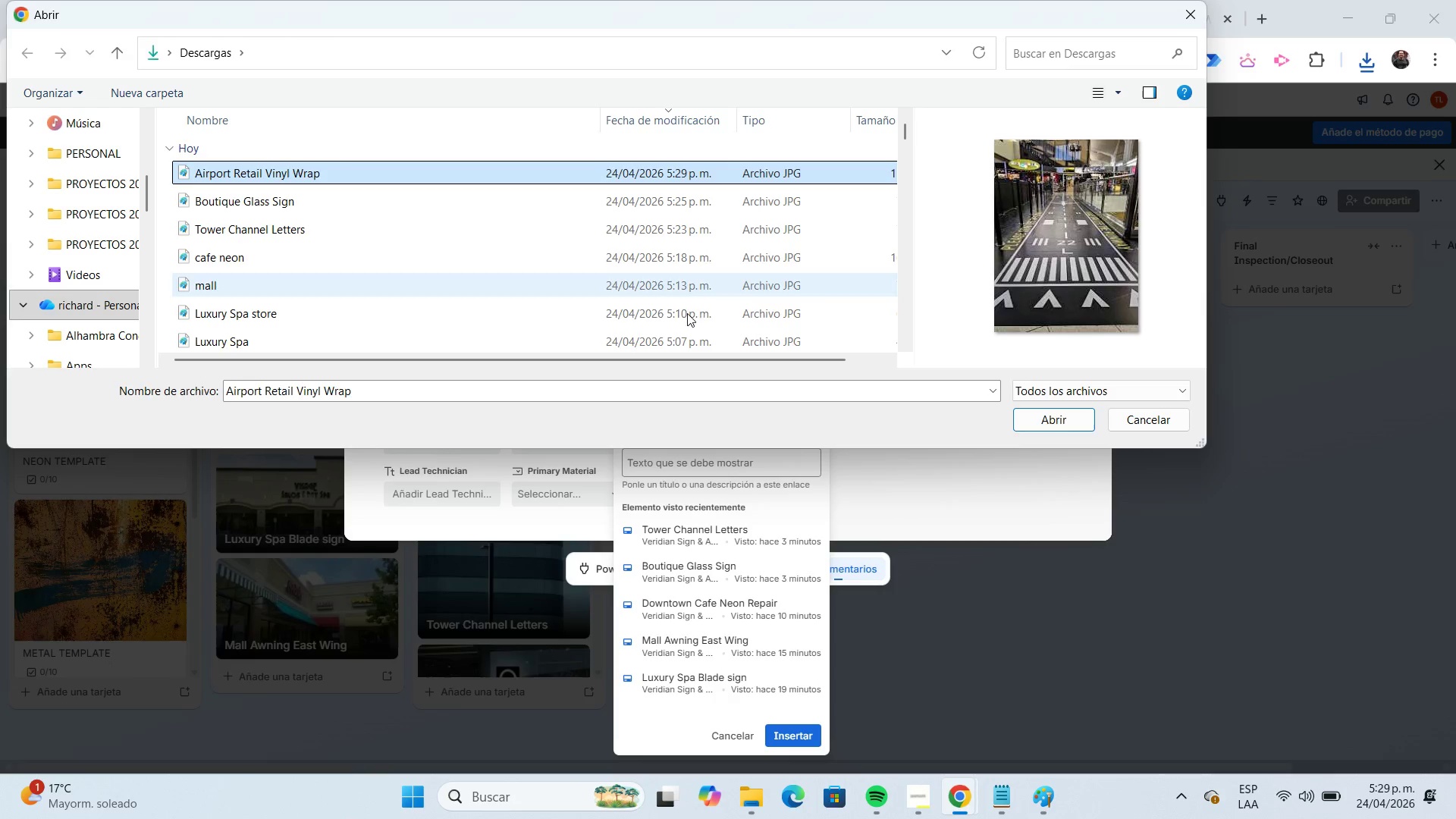 
left_click([1031, 422])
 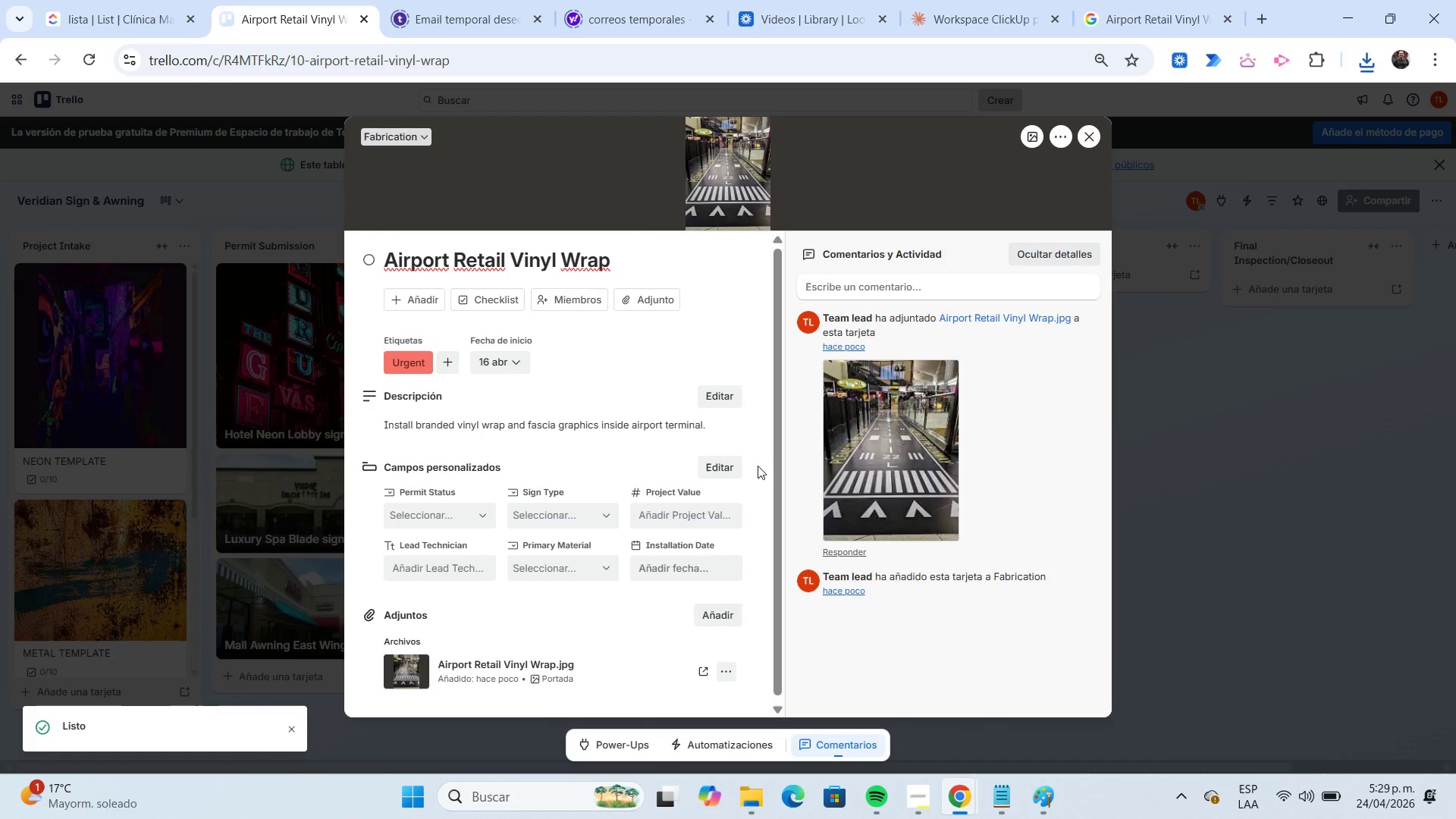 
wait(5.03)
 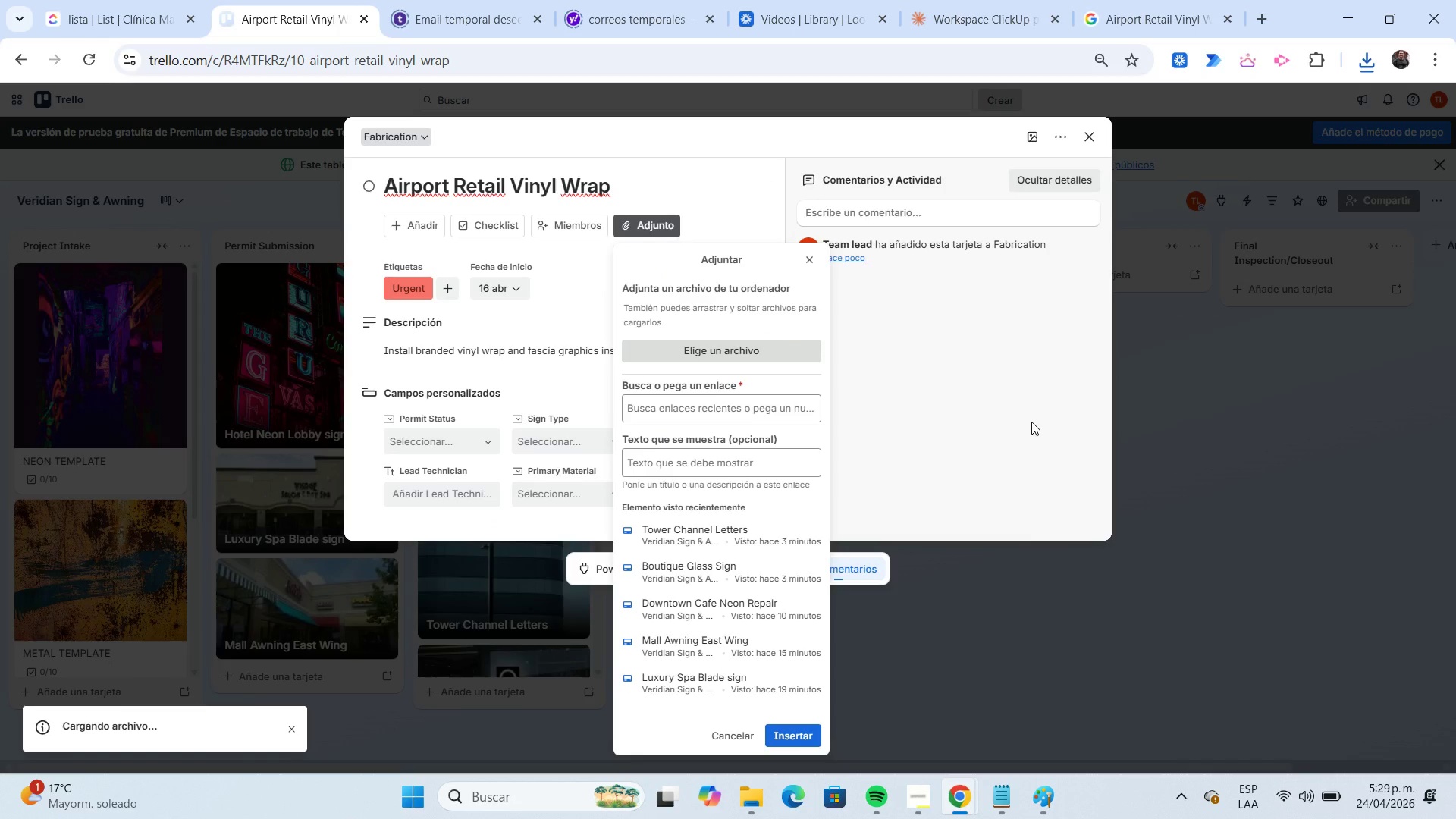 
left_click([438, 522])
 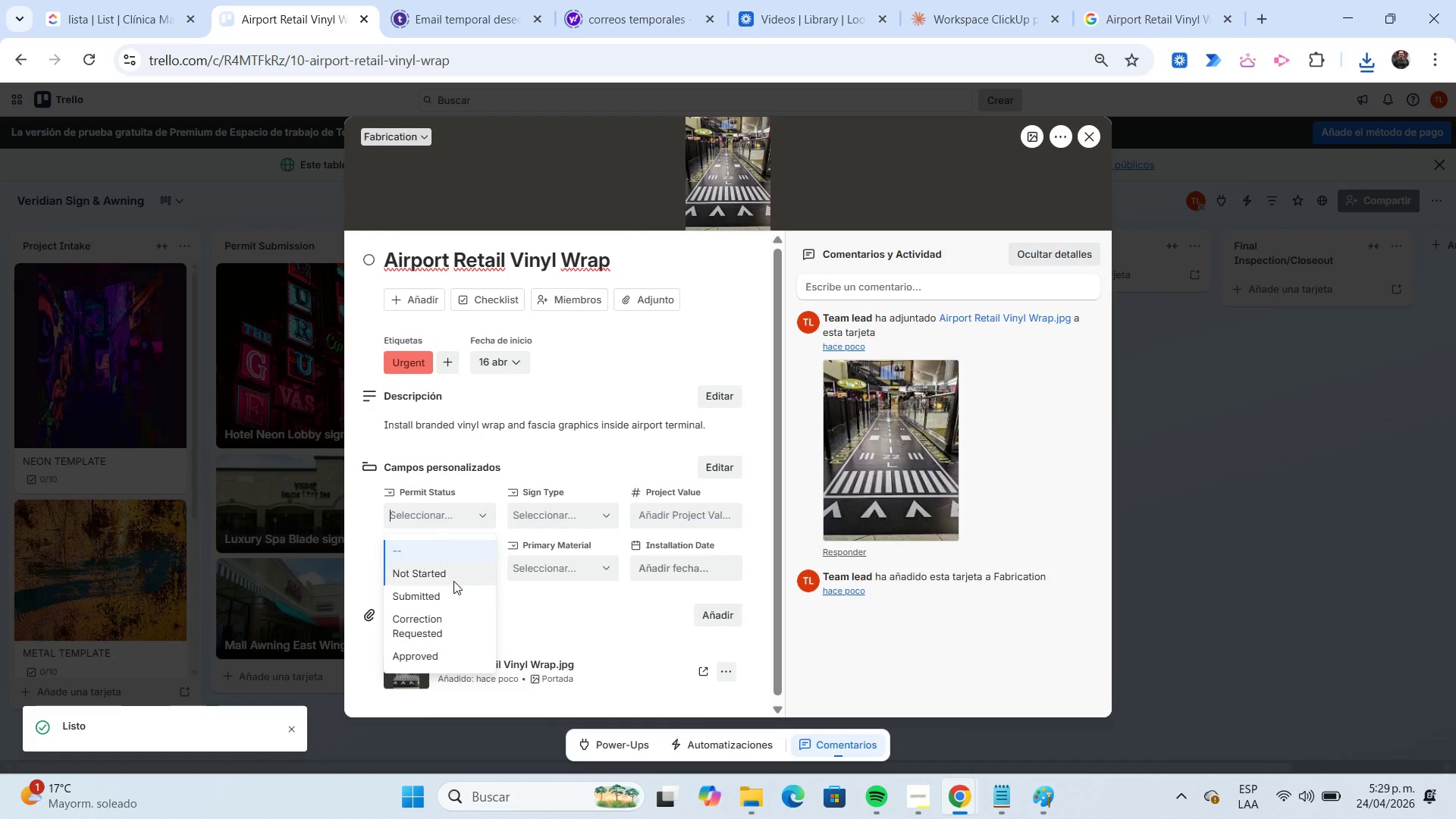 
left_click([466, 648])
 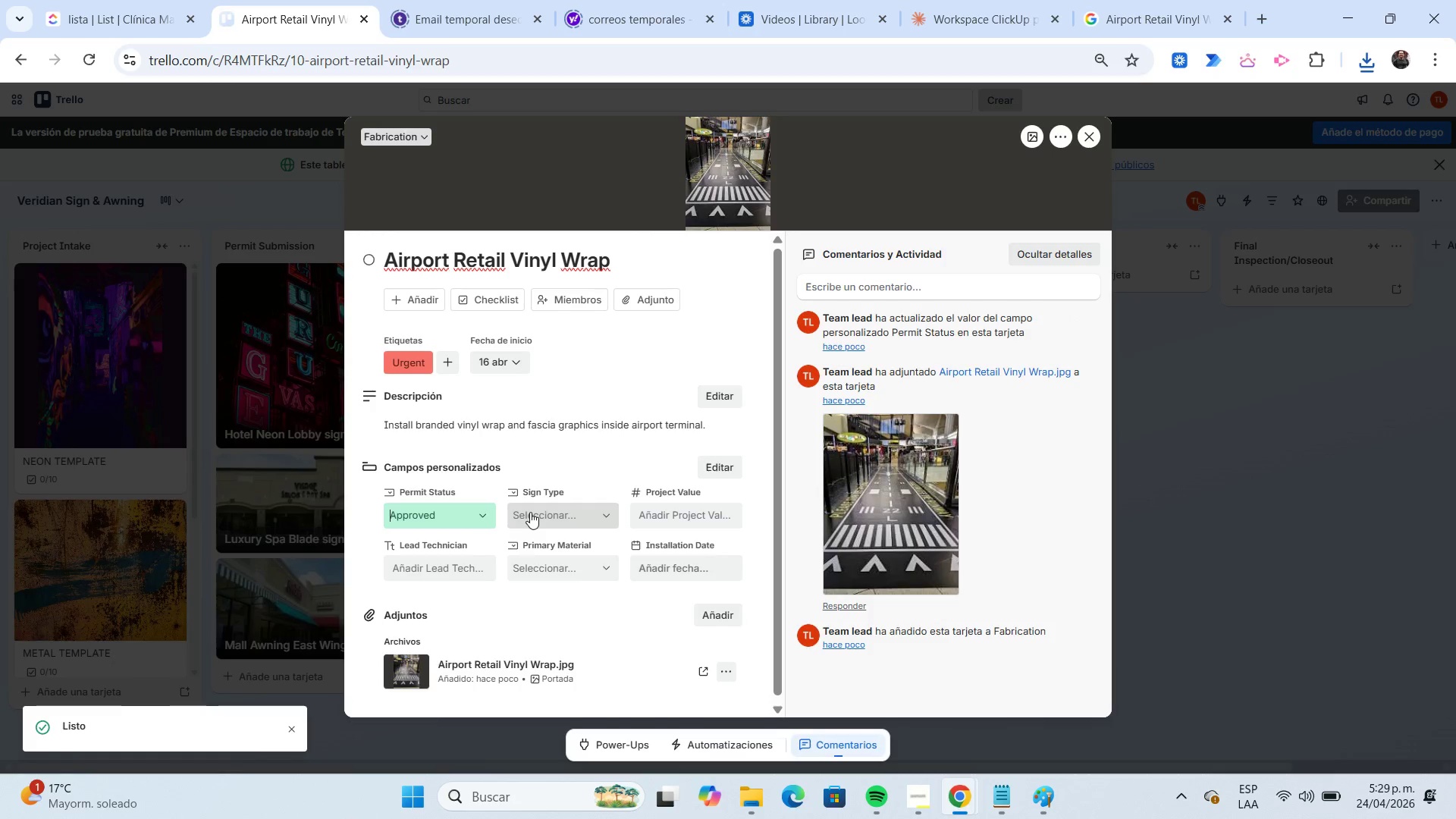 
left_click([530, 512])
 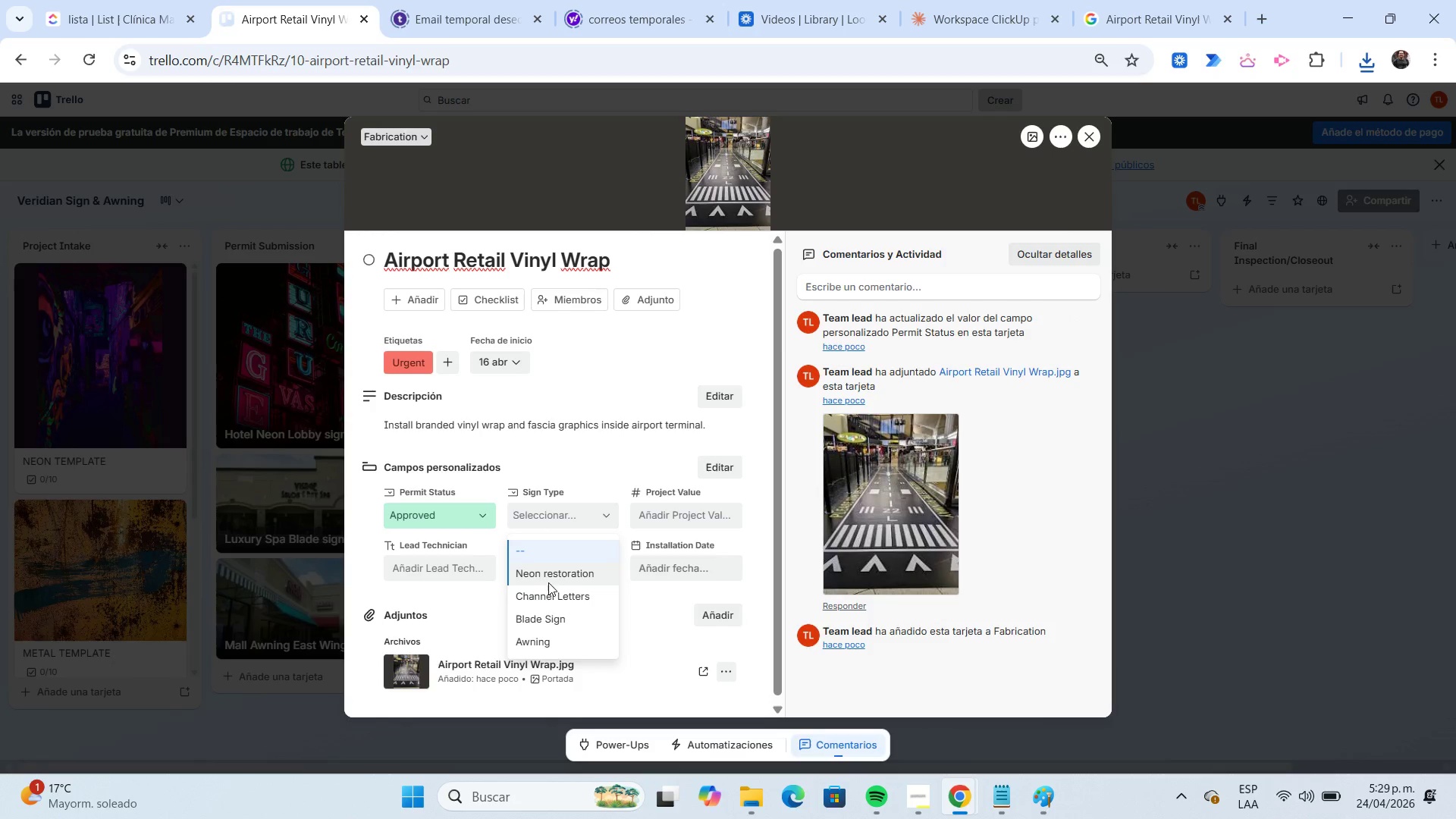 
left_click([548, 632])
 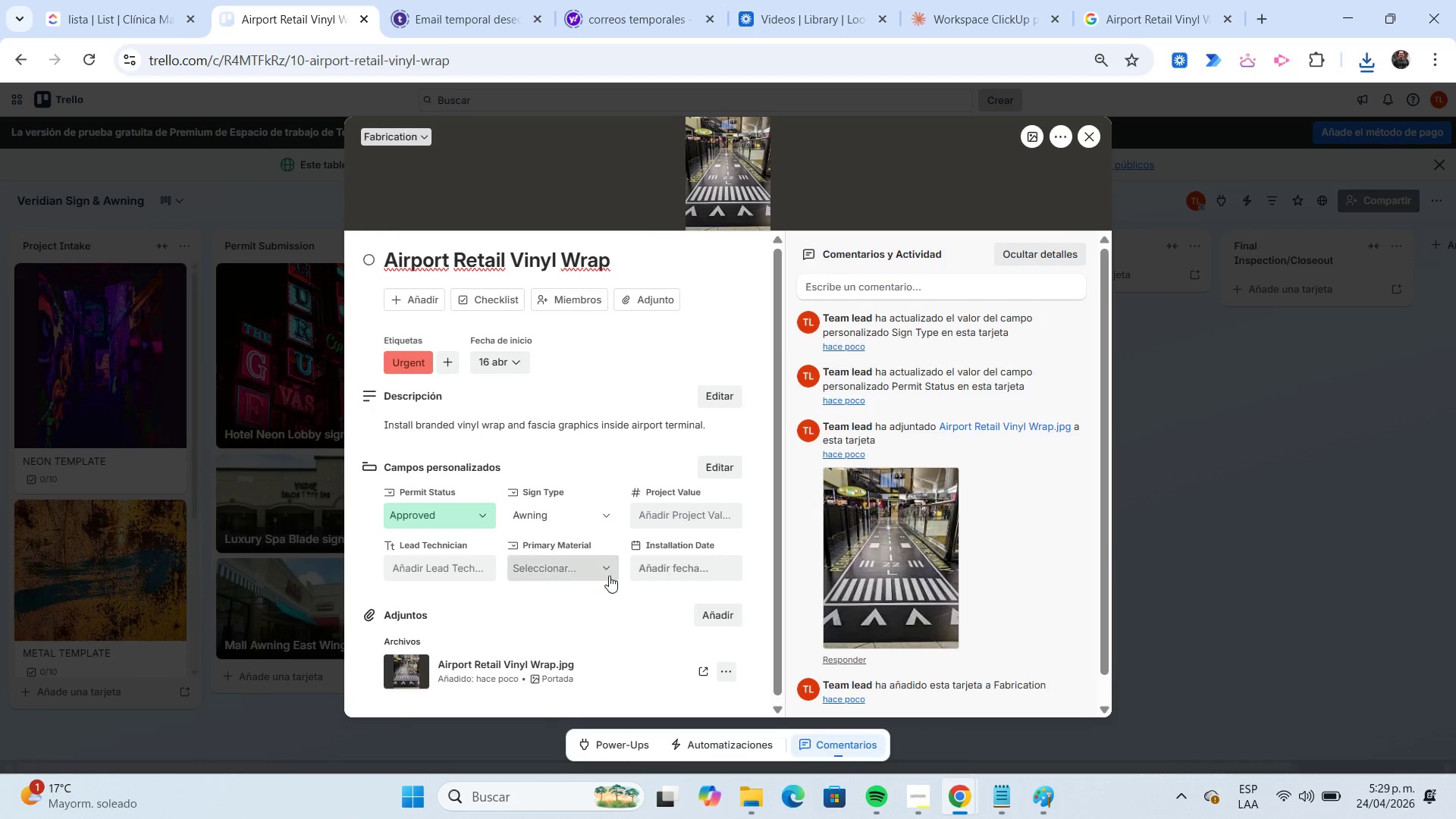 
left_click([664, 517])
 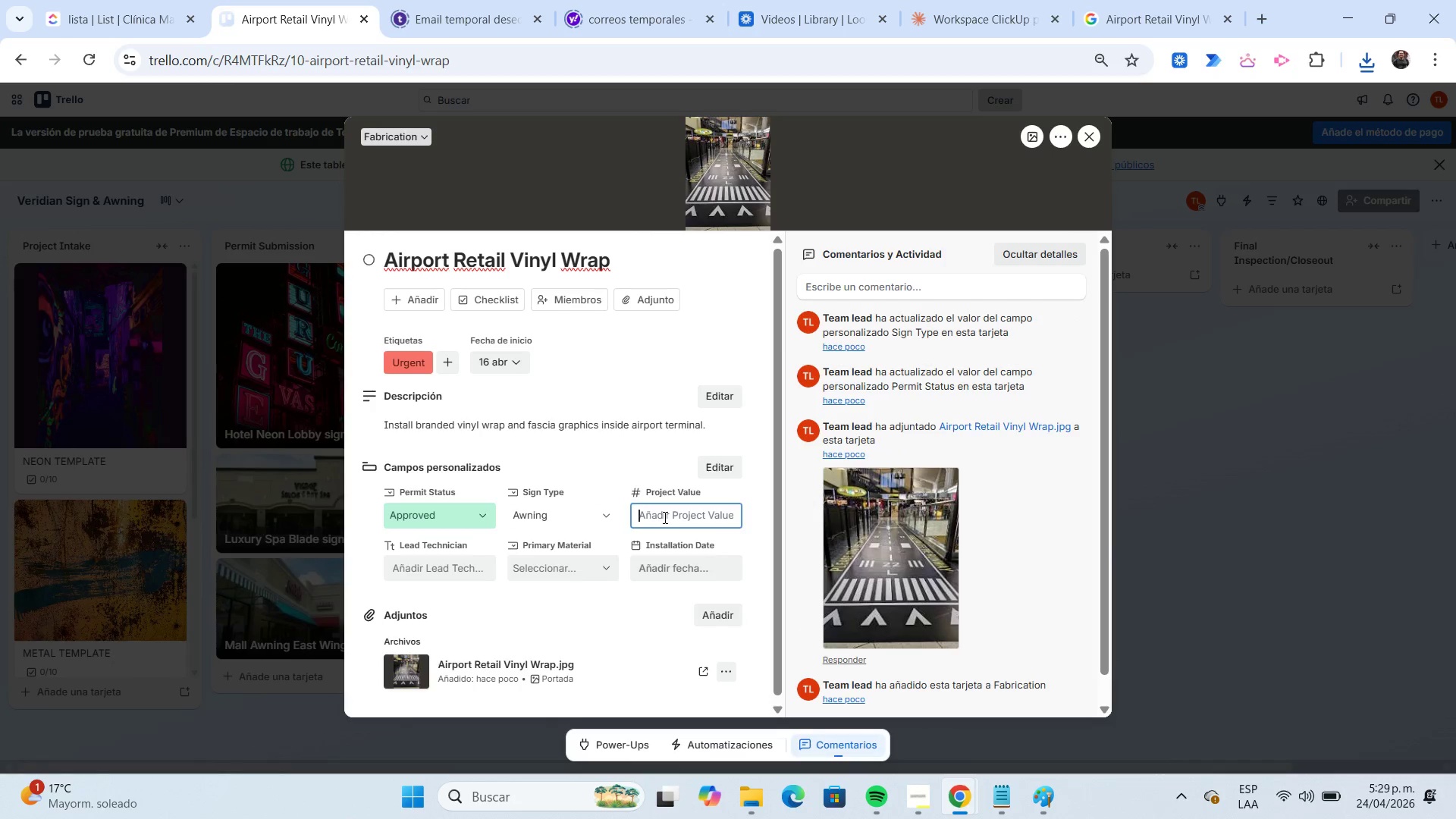 
key(Numpad9)
 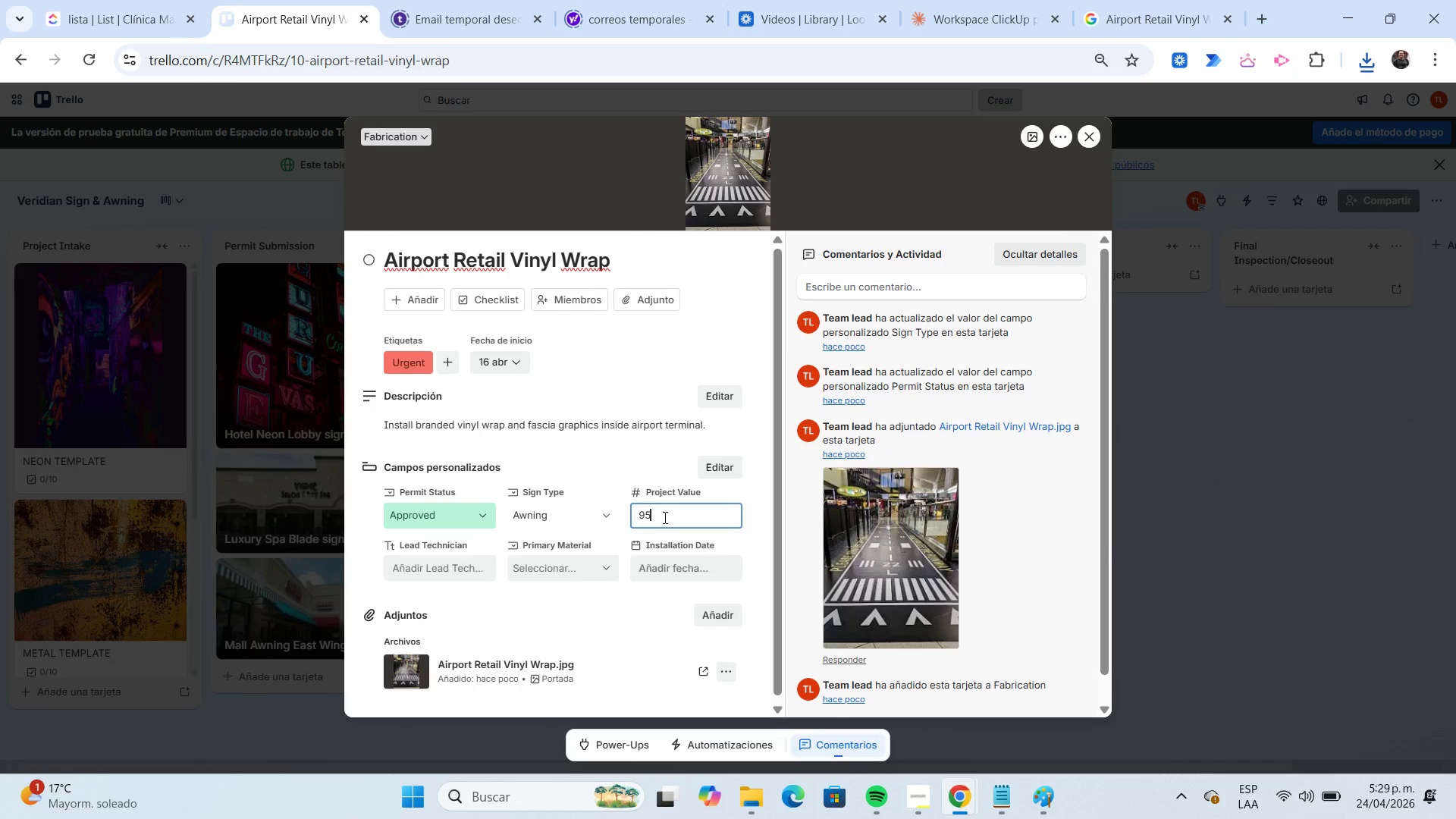 
key(Numpad5)
 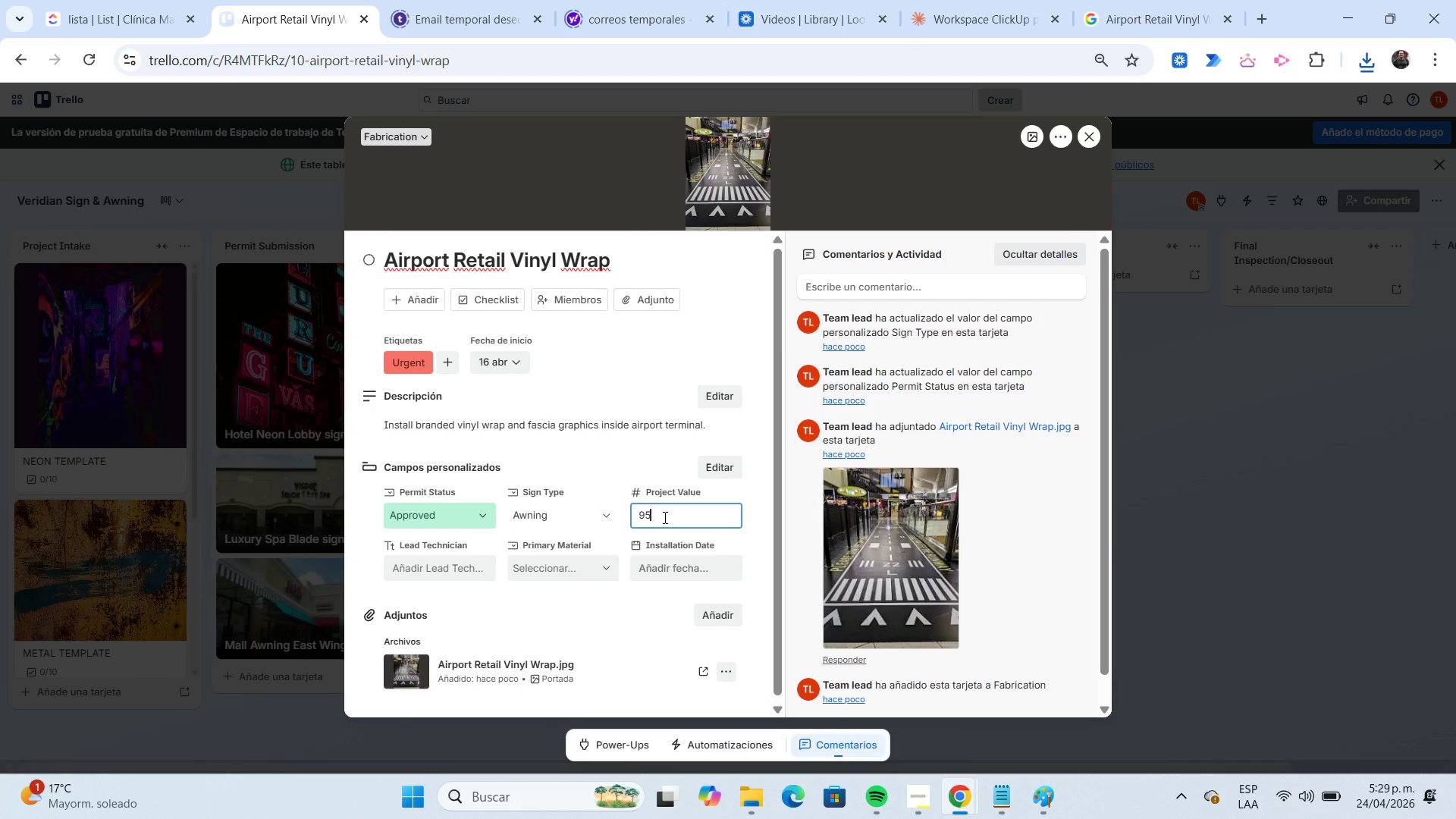 
key(Numpad0)
 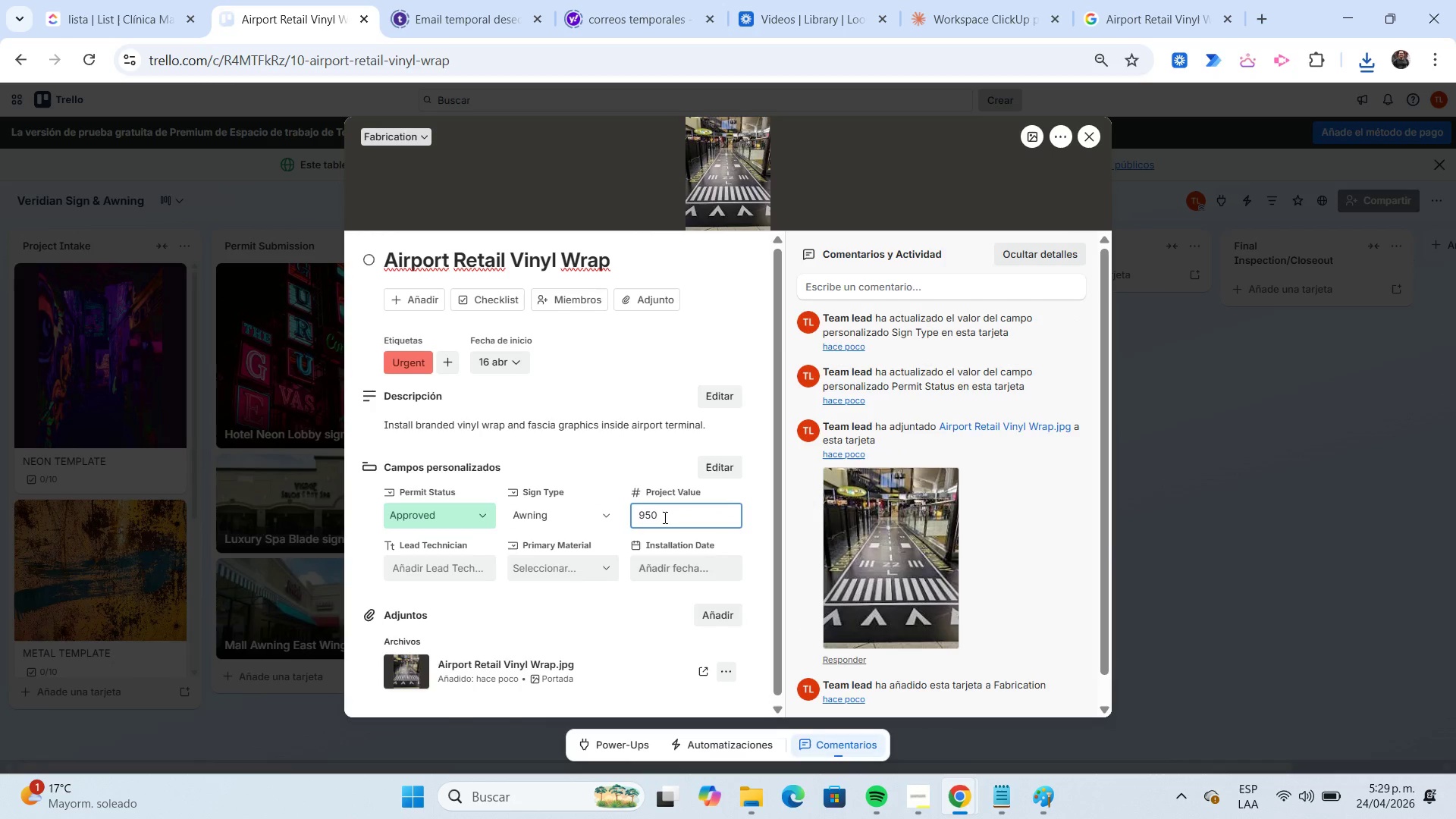 
key(Numpad0)
 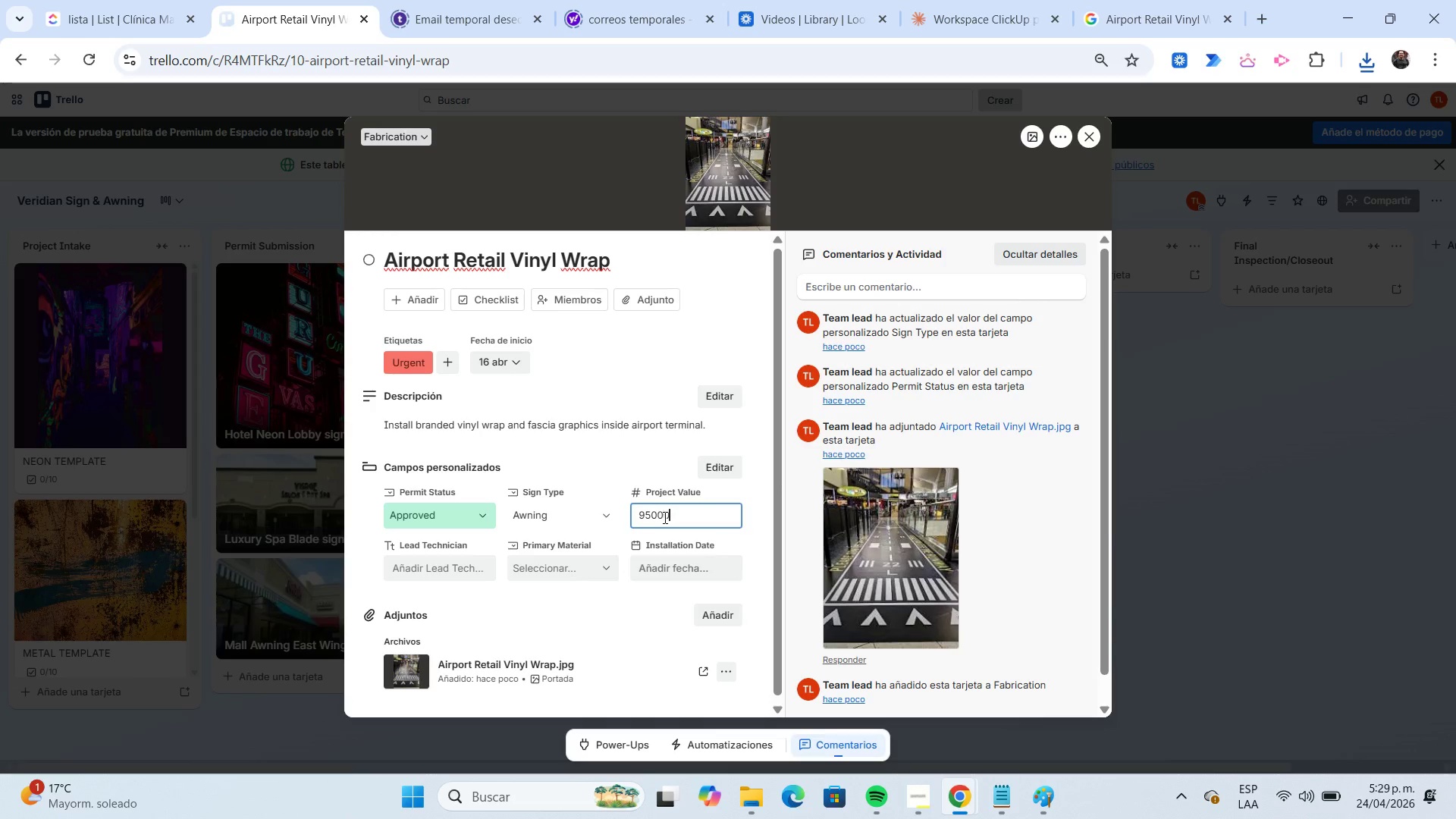 
key(Numpad0)
 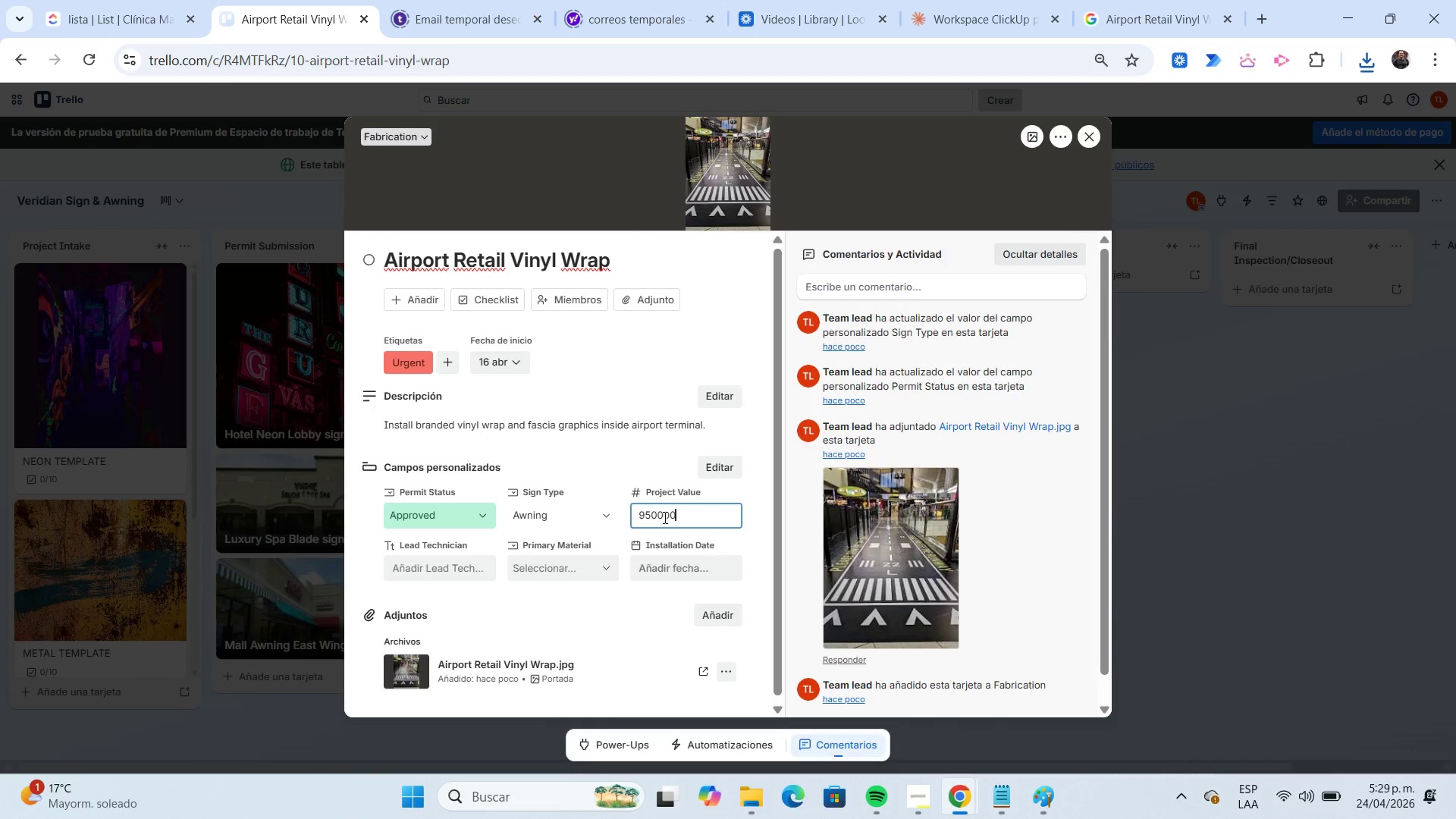 
key(Numpad0)
 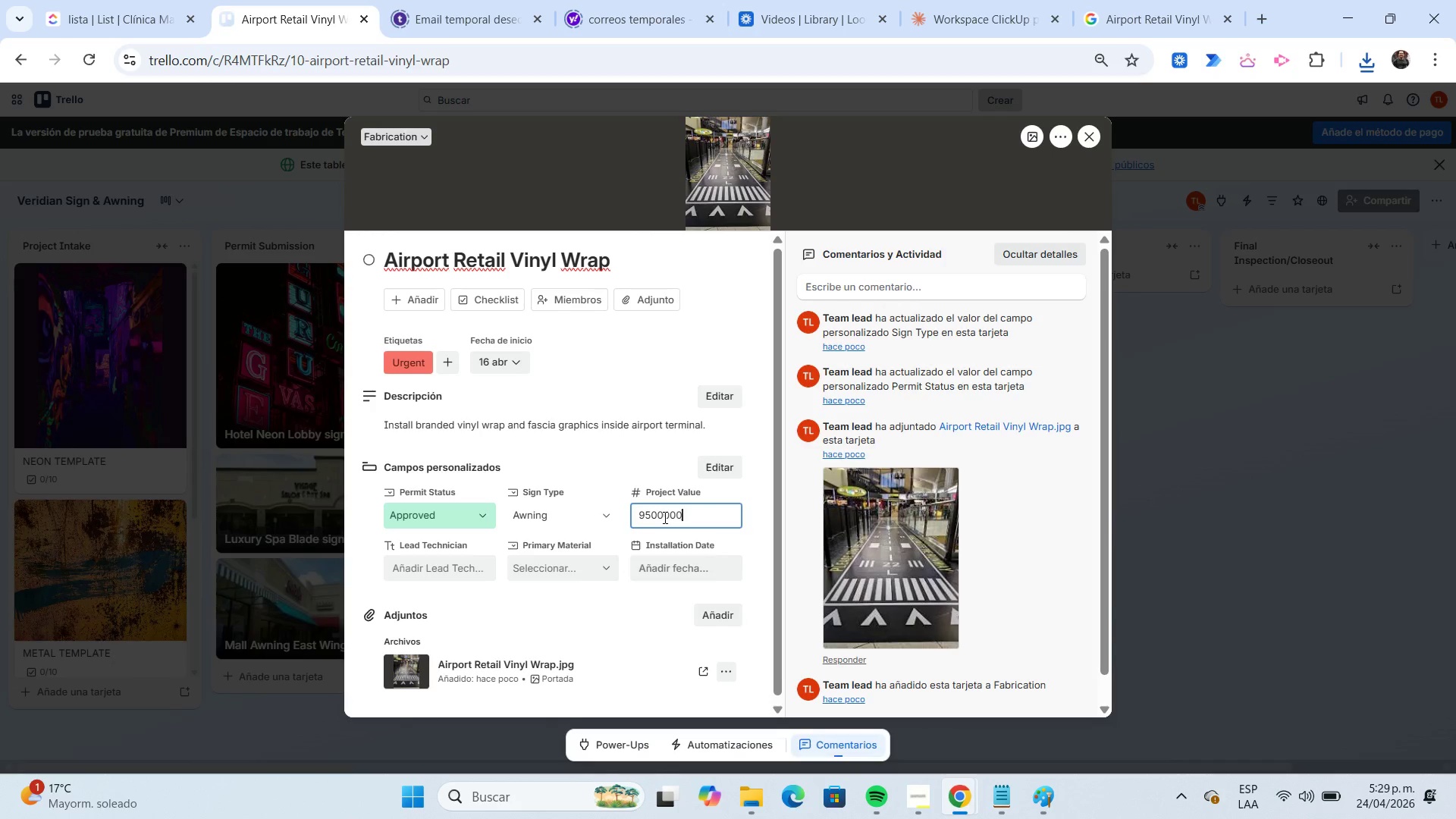 
key(Numpad0)
 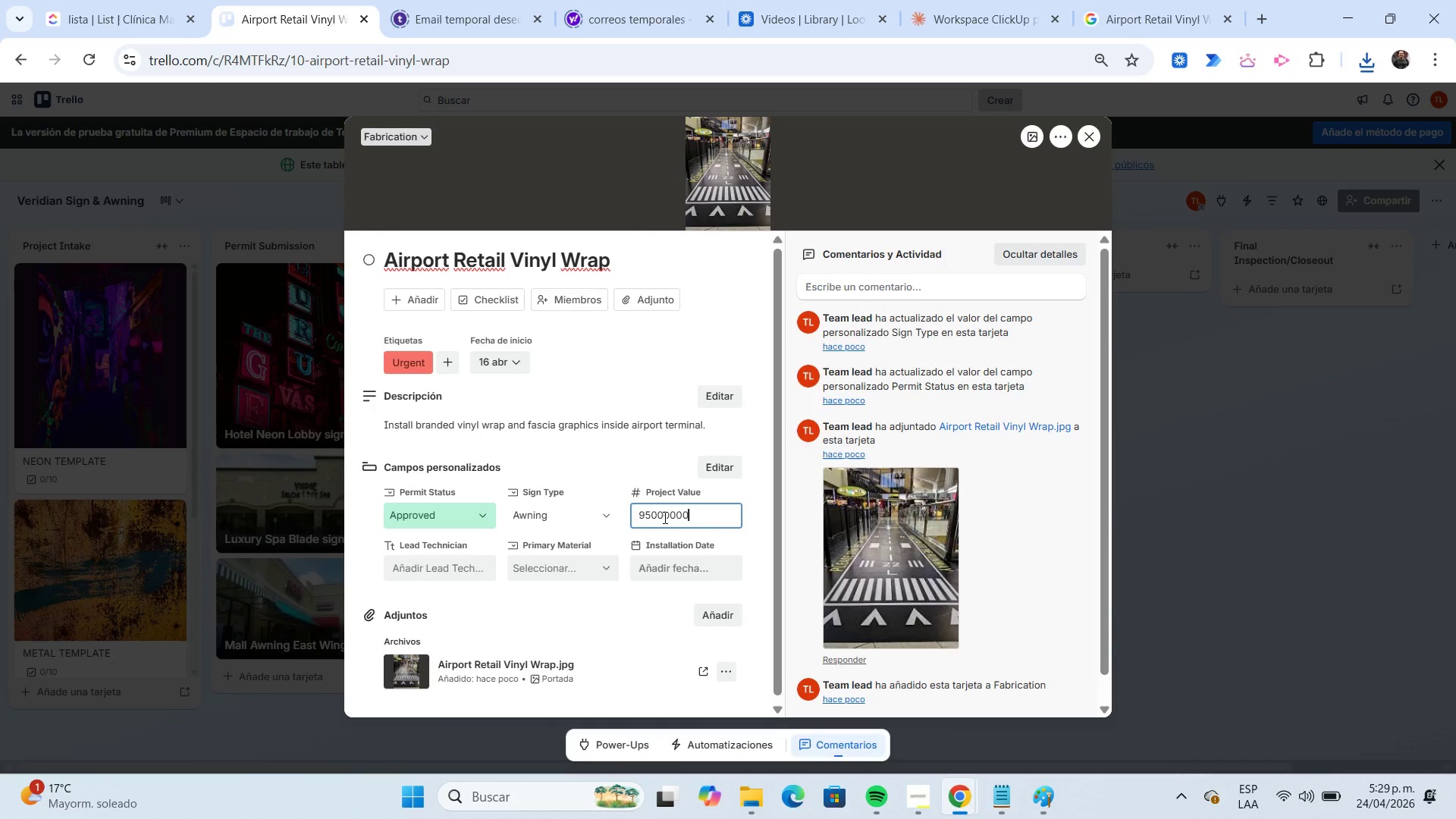 
key(Numpad0)
 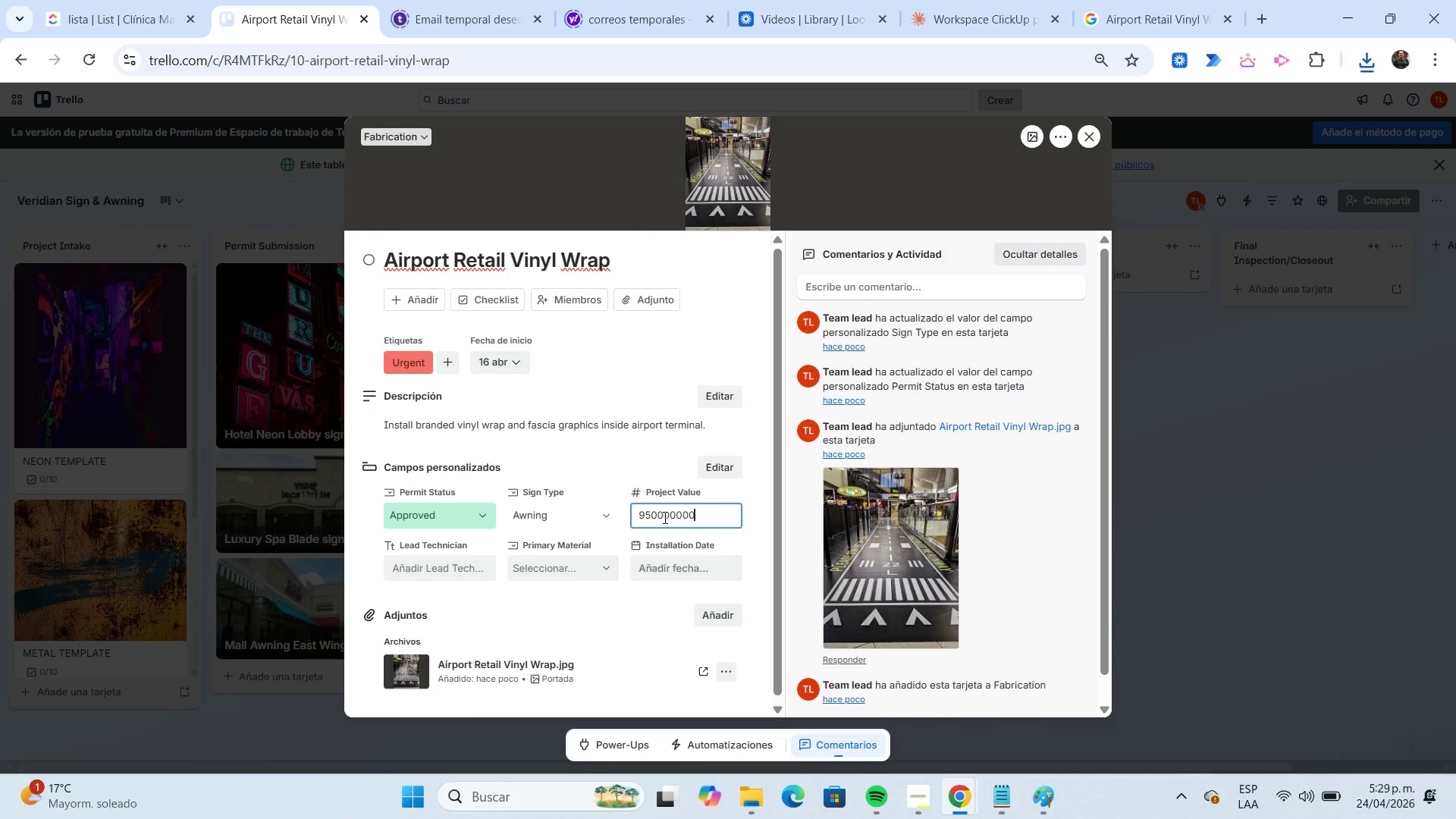 
key(Numpad0)
 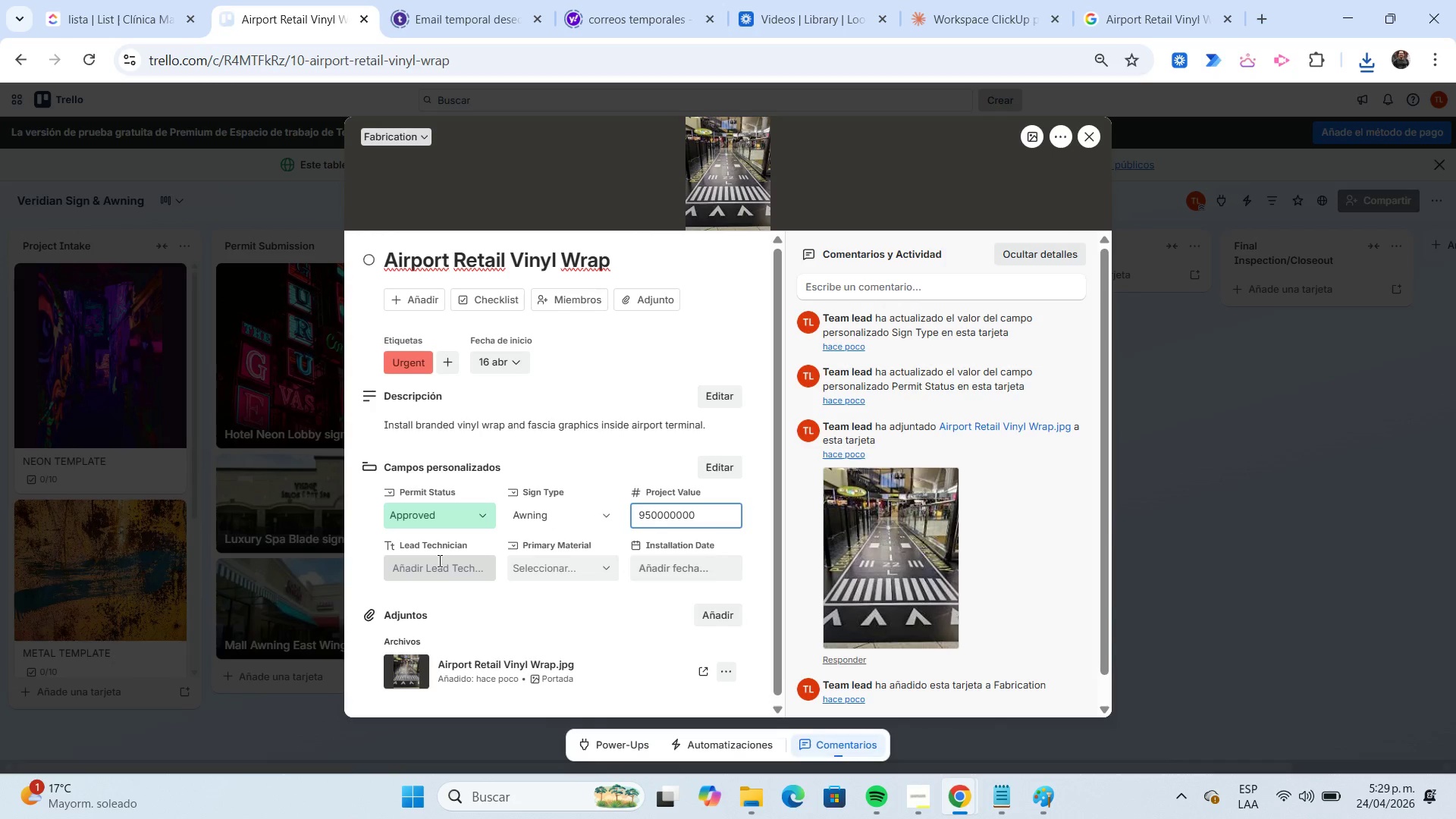 
left_click([438, 560])
 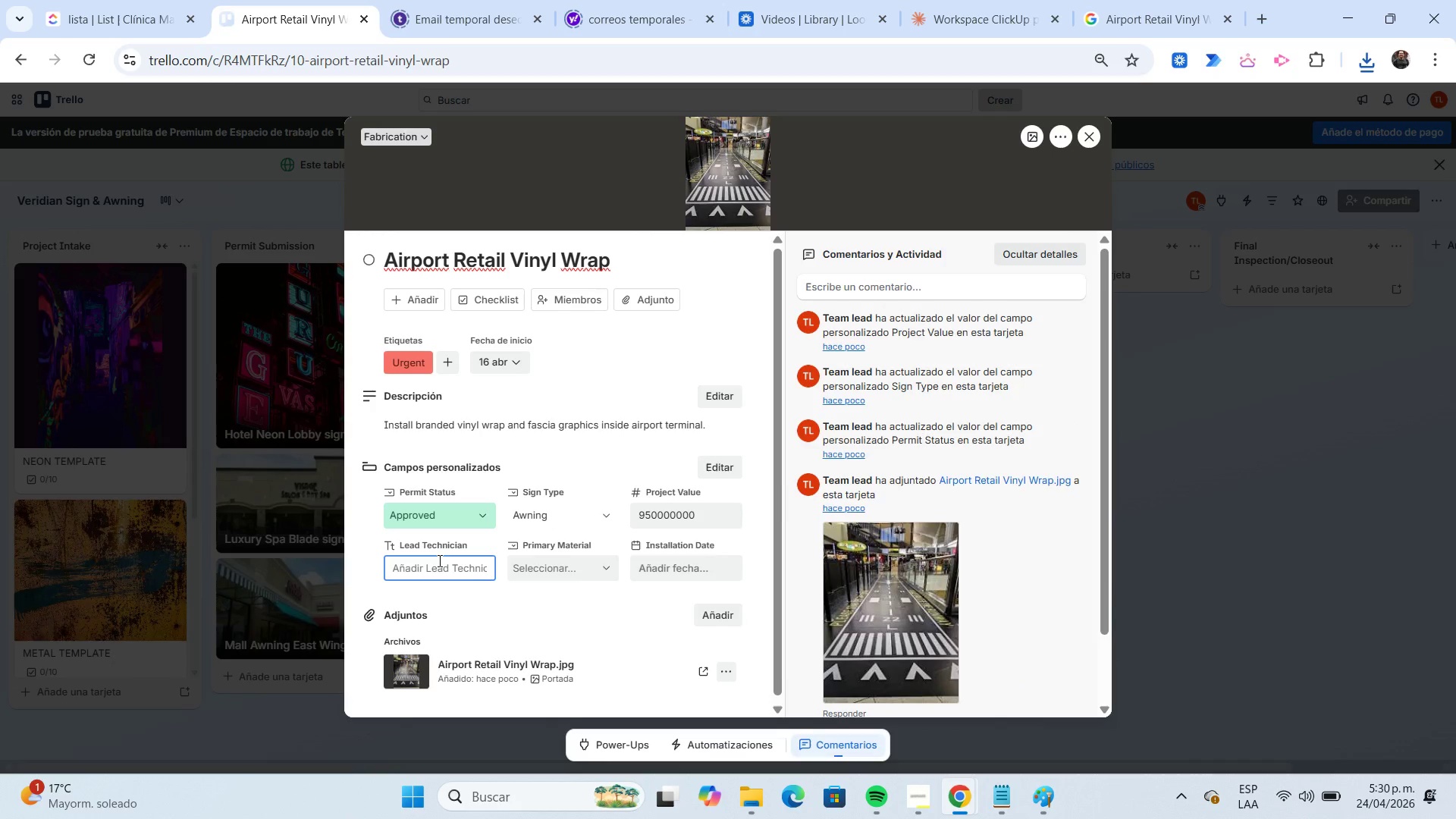 
type(Noah Patell)
 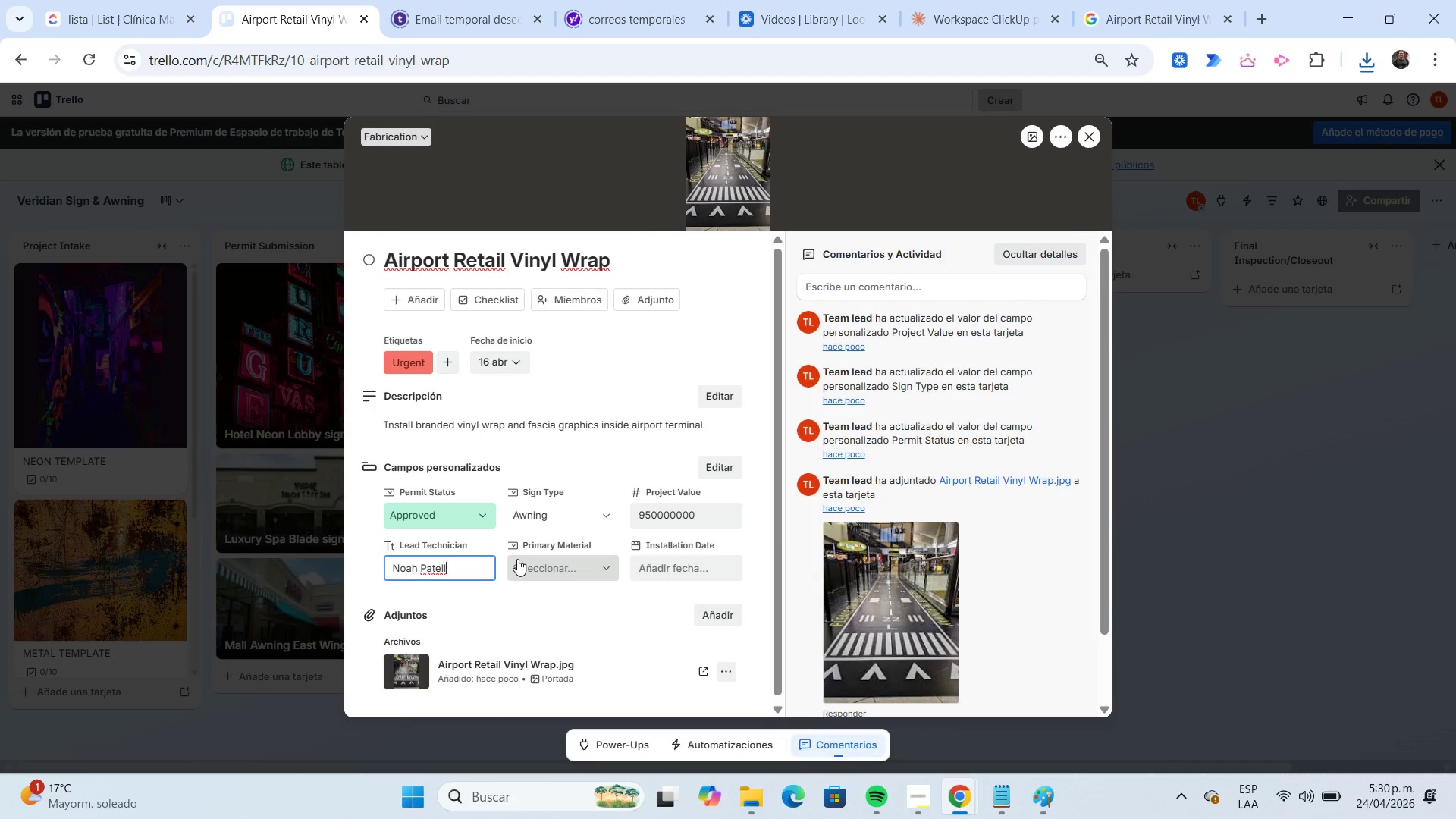 
left_click([549, 573])
 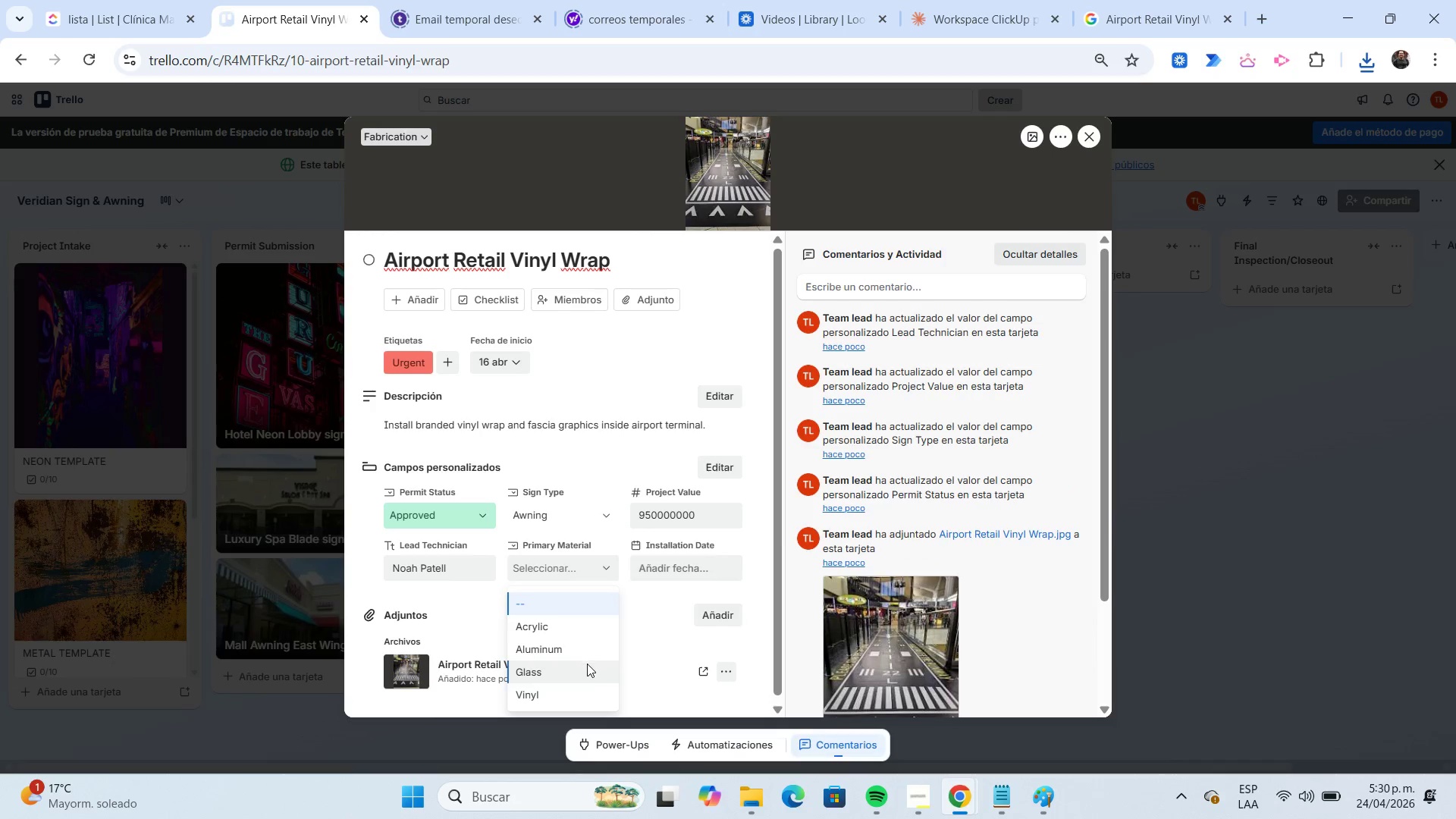 
left_click([589, 686])
 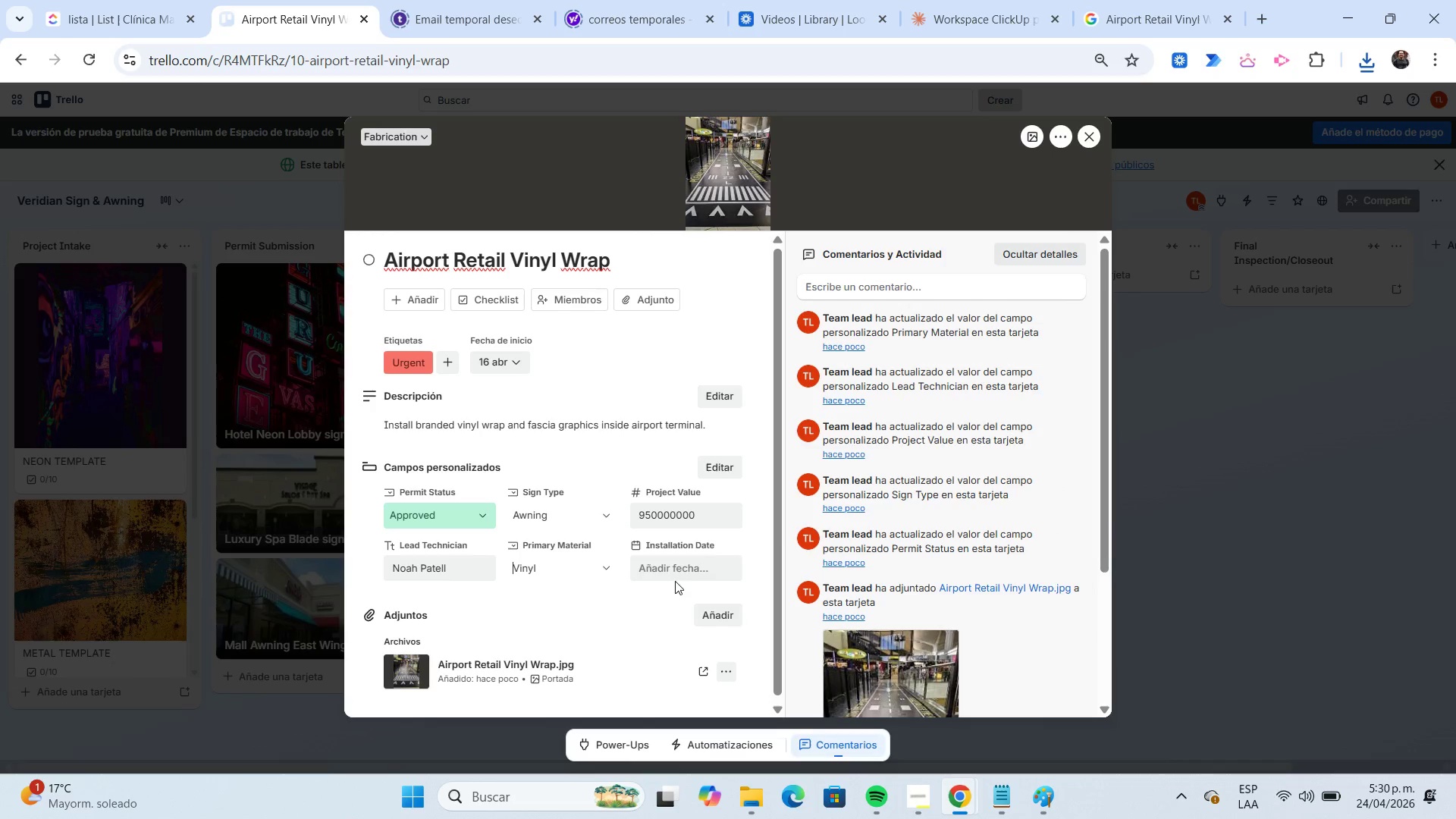 
left_click([682, 569])
 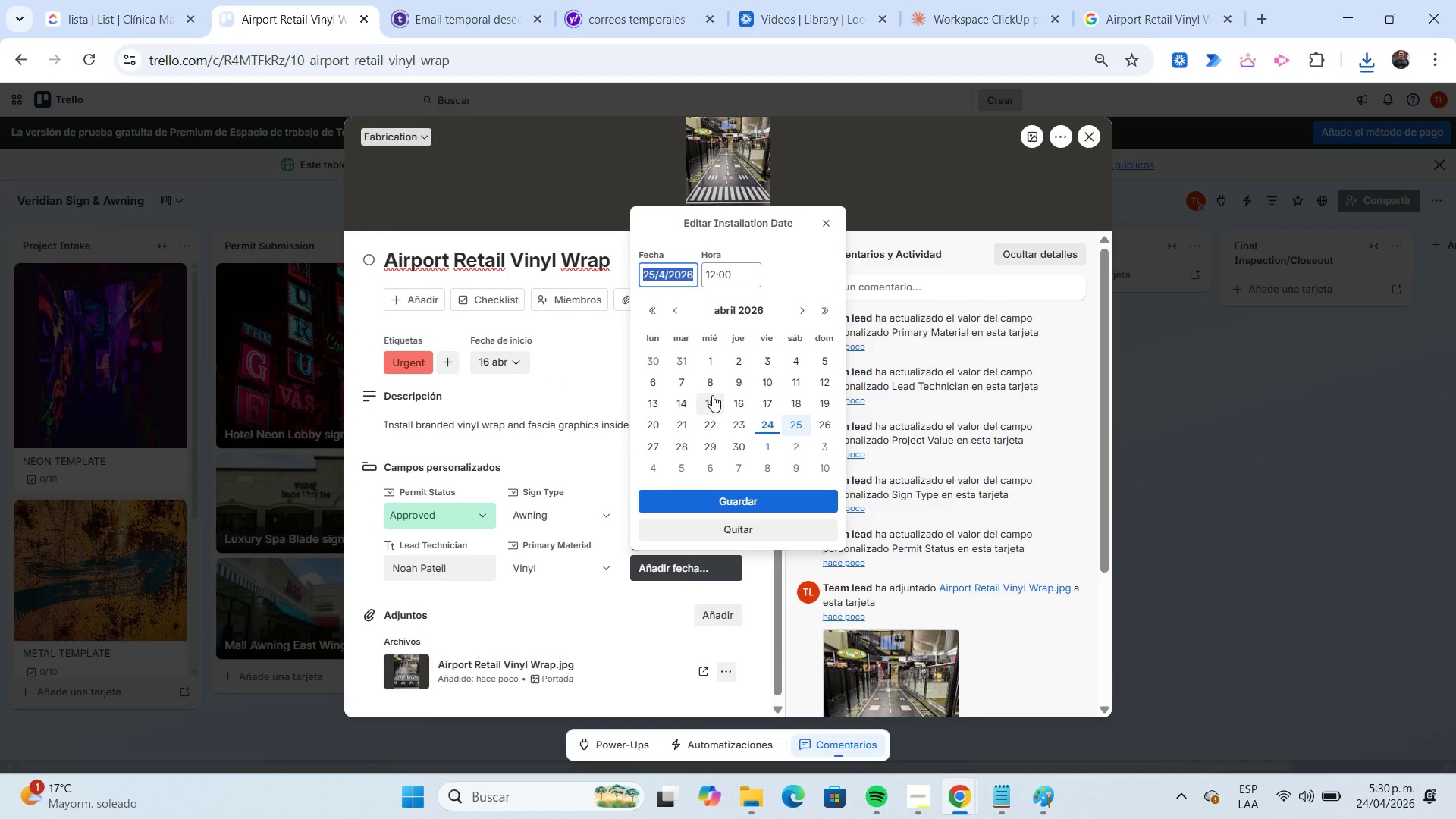 
wait(5.09)
 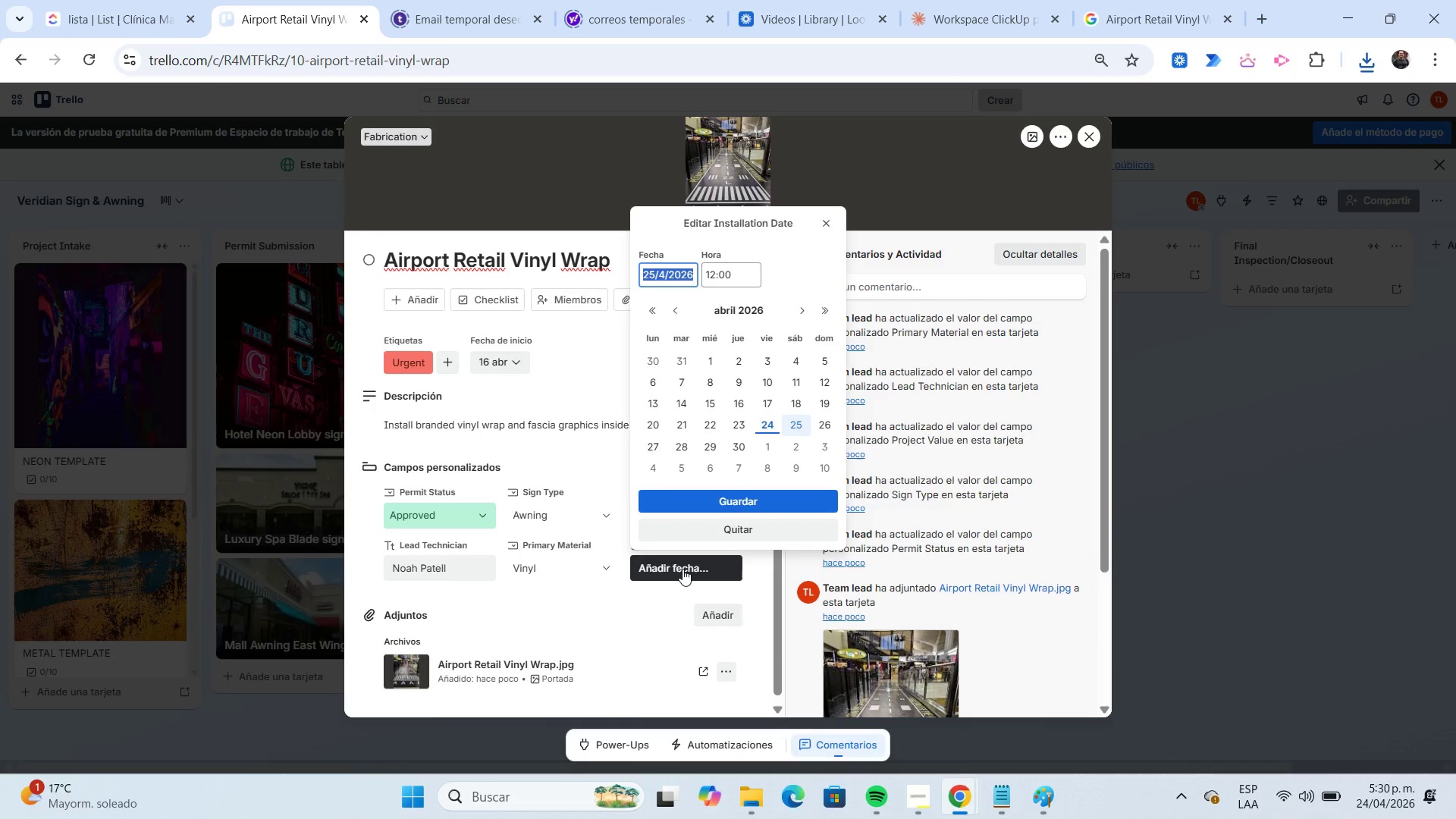 
left_click([763, 404])
 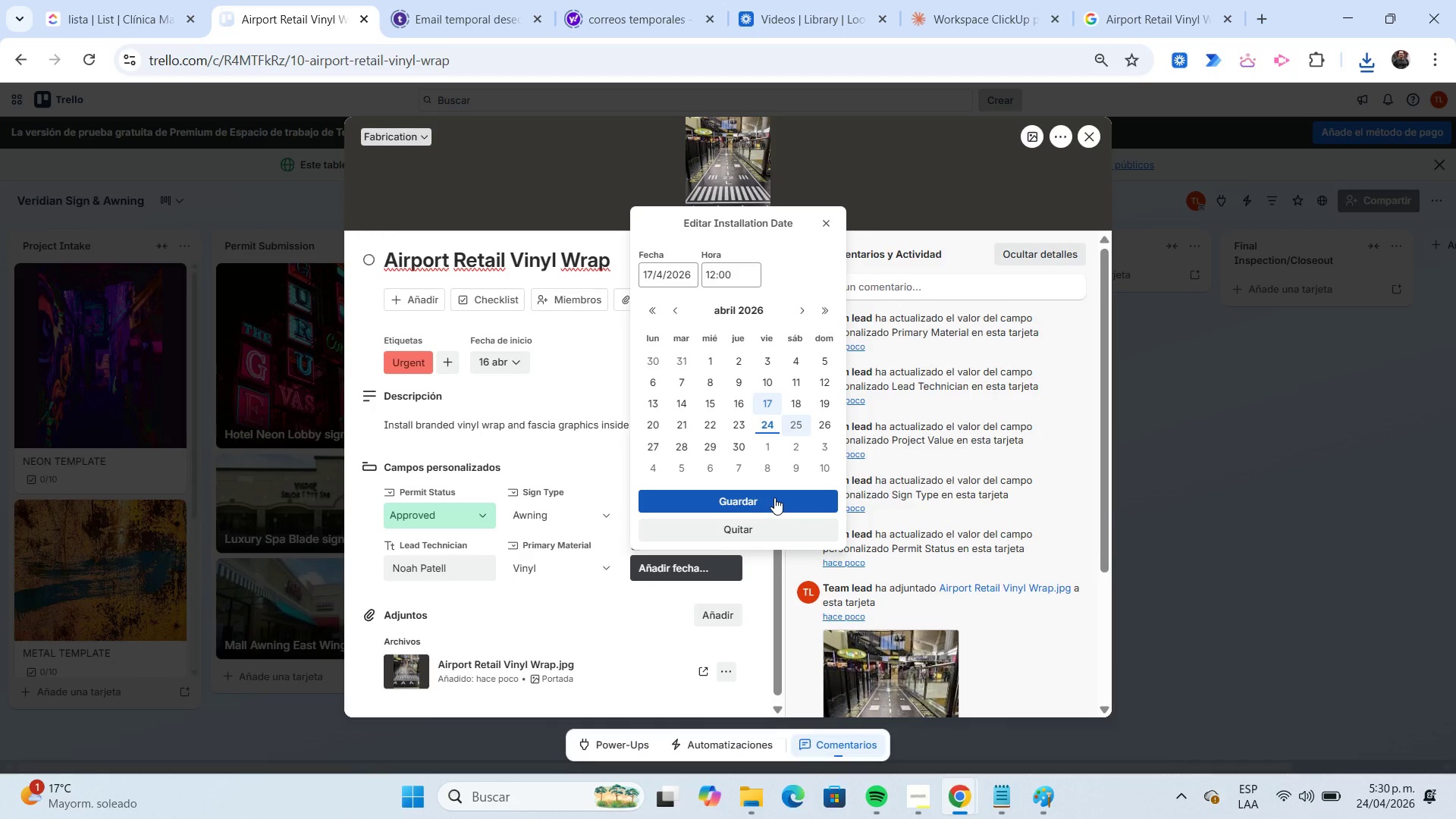 
left_click([774, 497])
 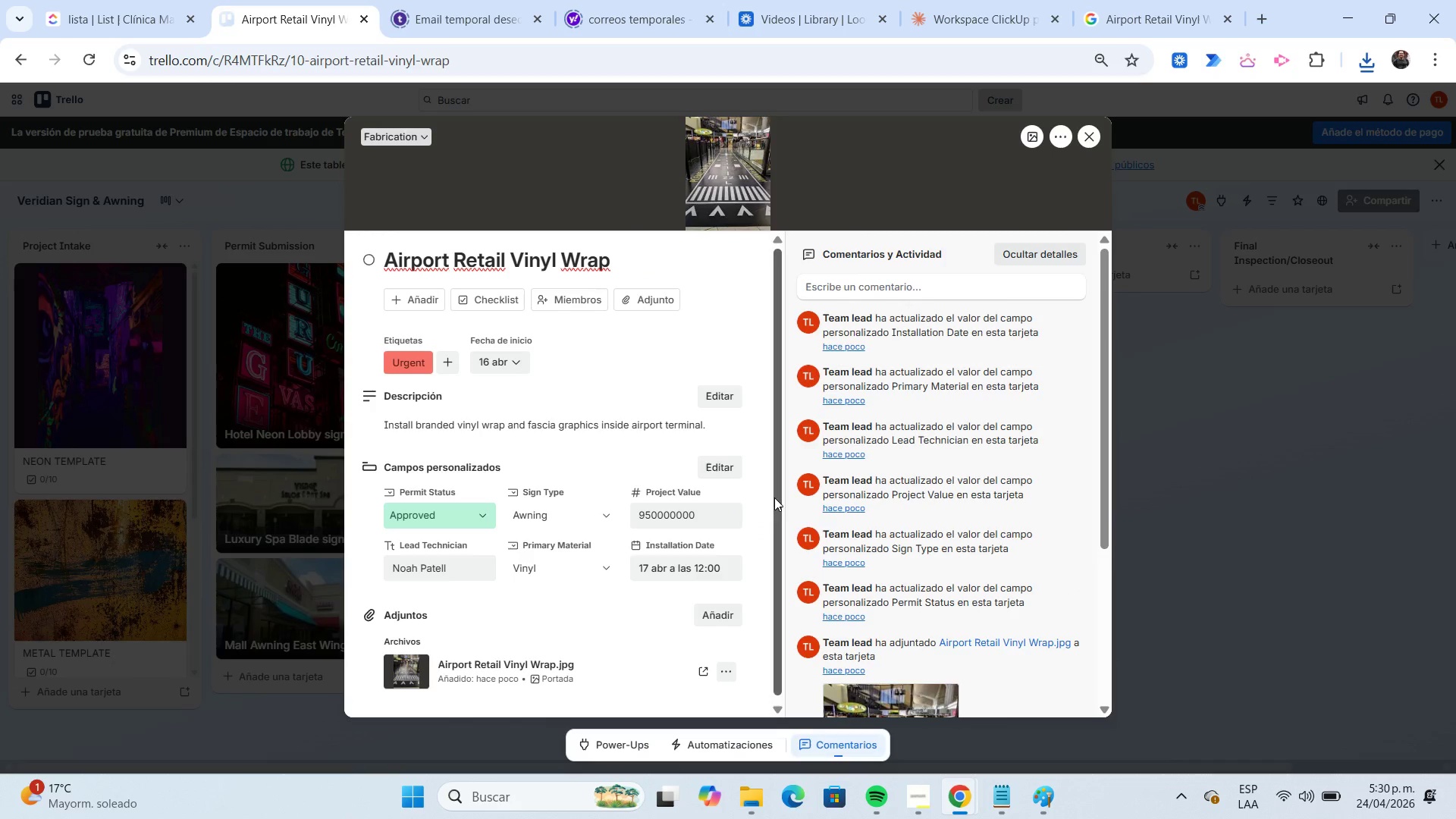 
wait(11.17)
 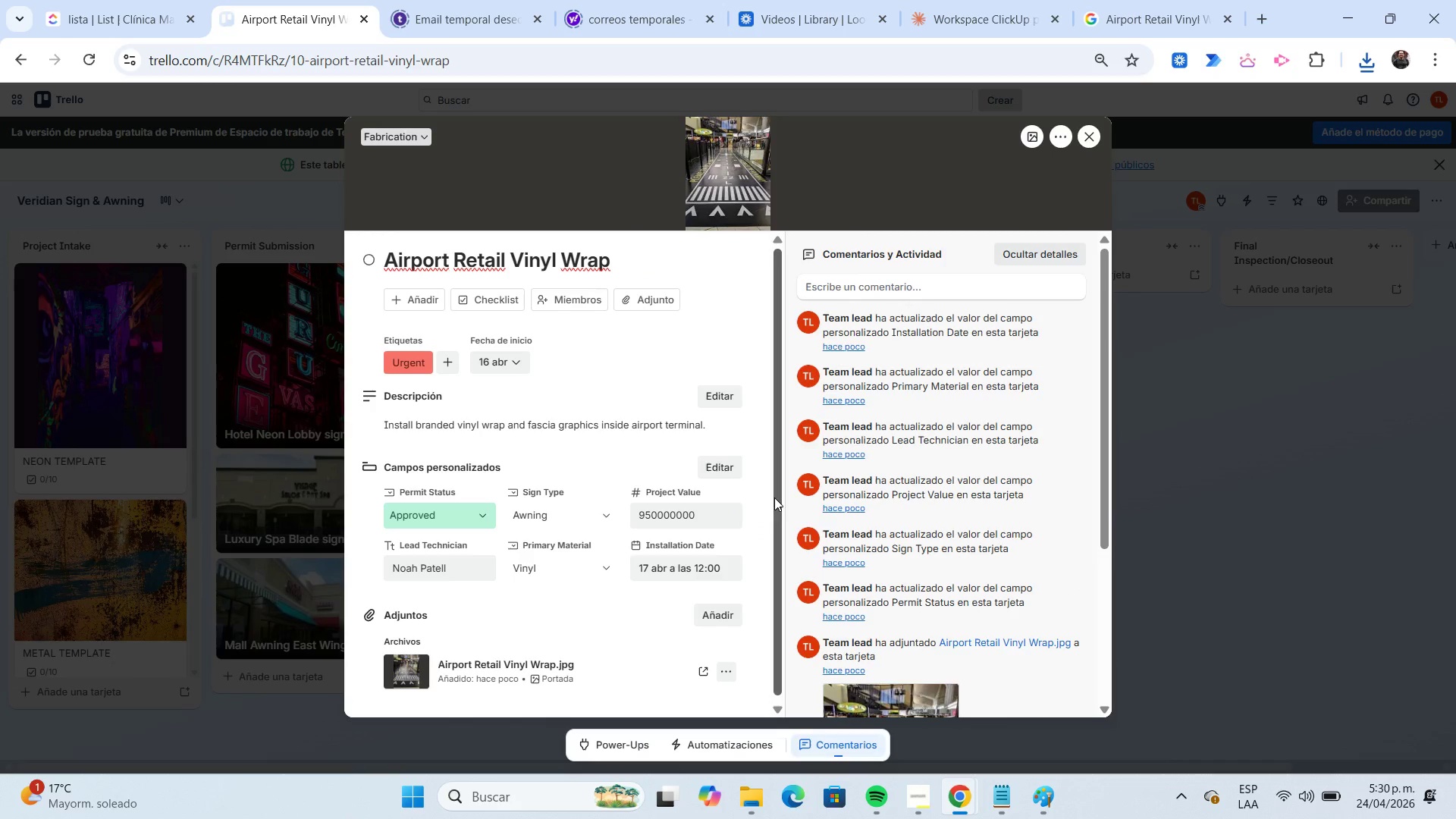 
left_click([1096, 141])
 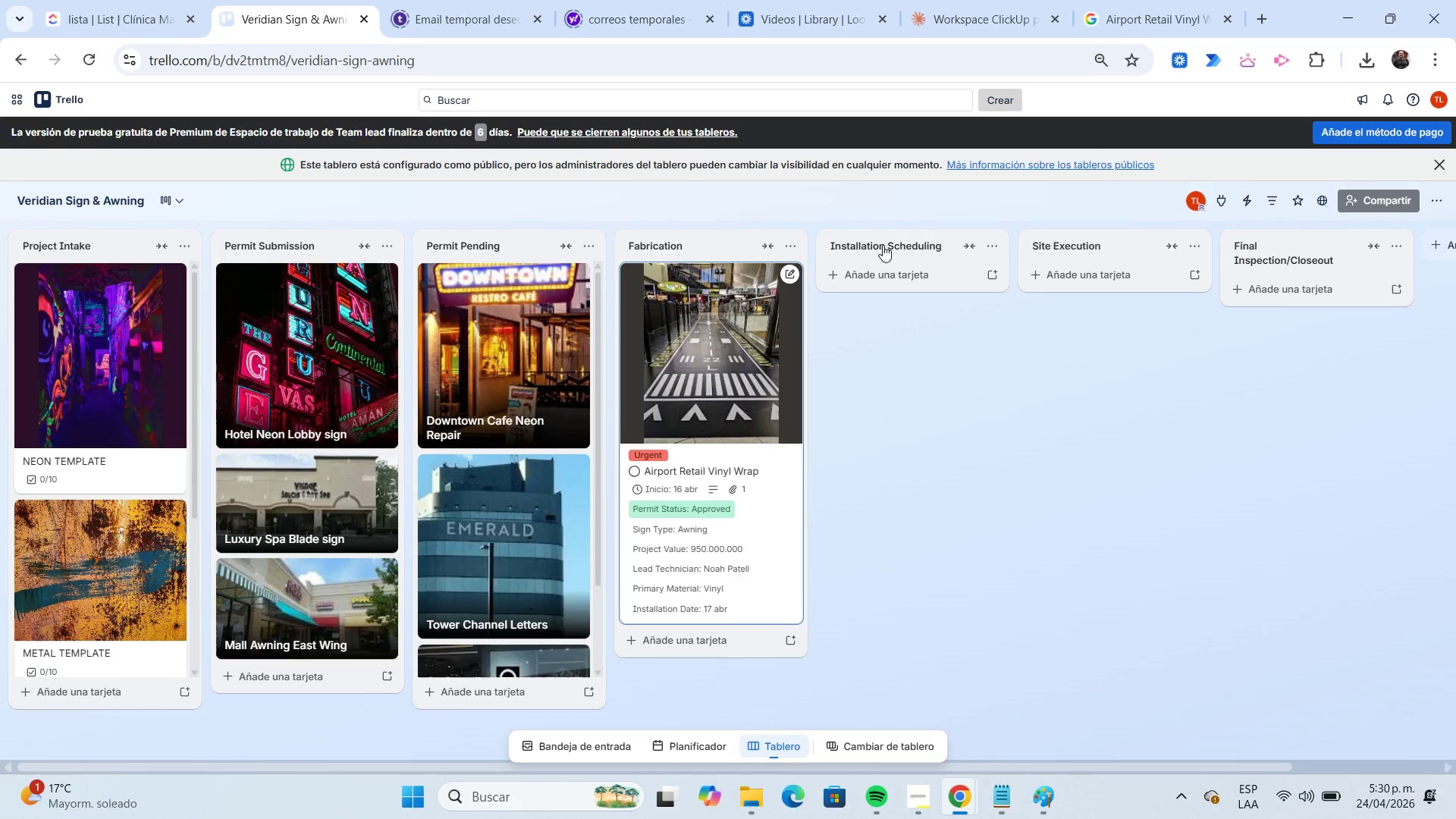 
left_click([696, 357])
 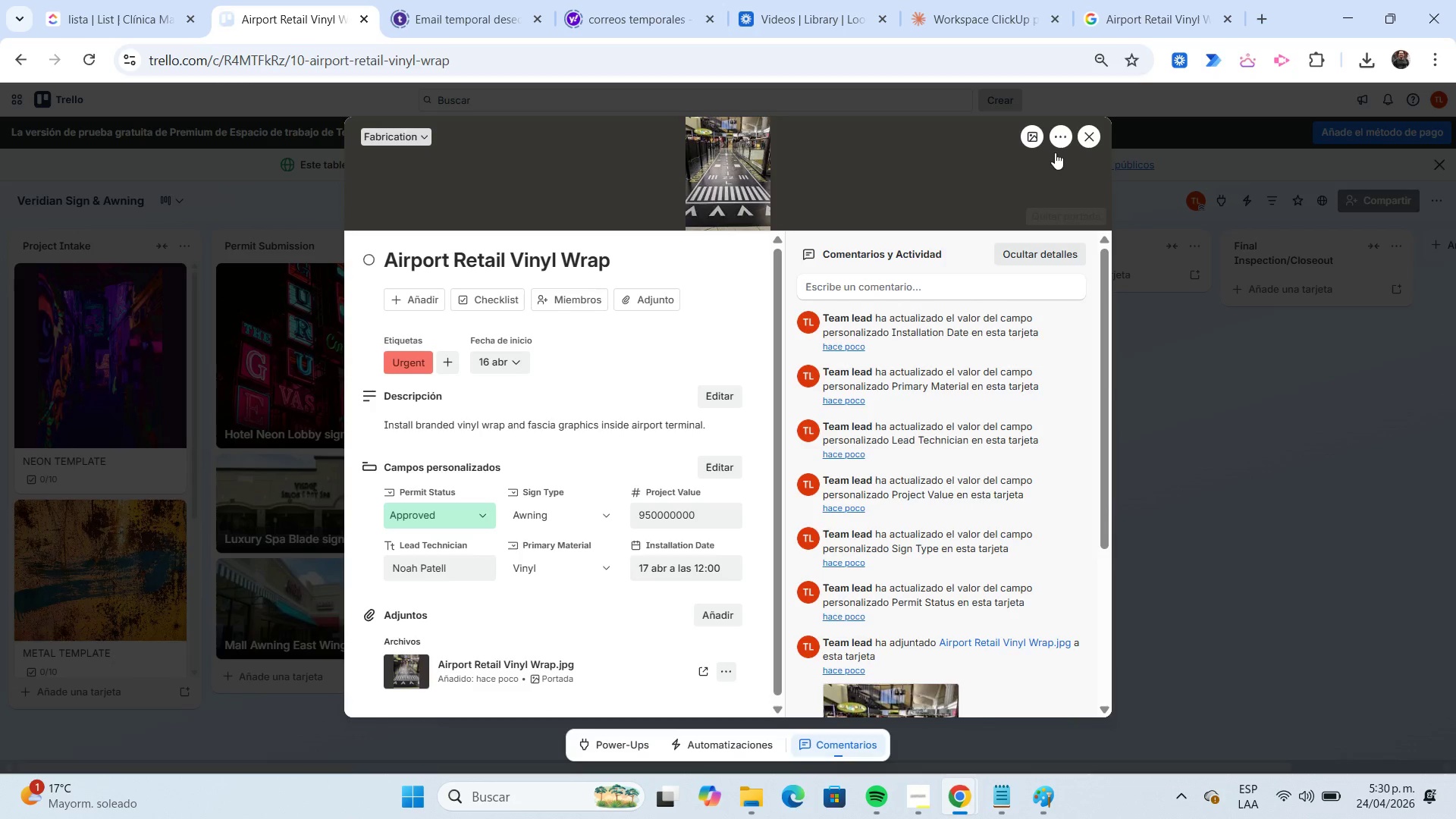 
left_click([1034, 135])
 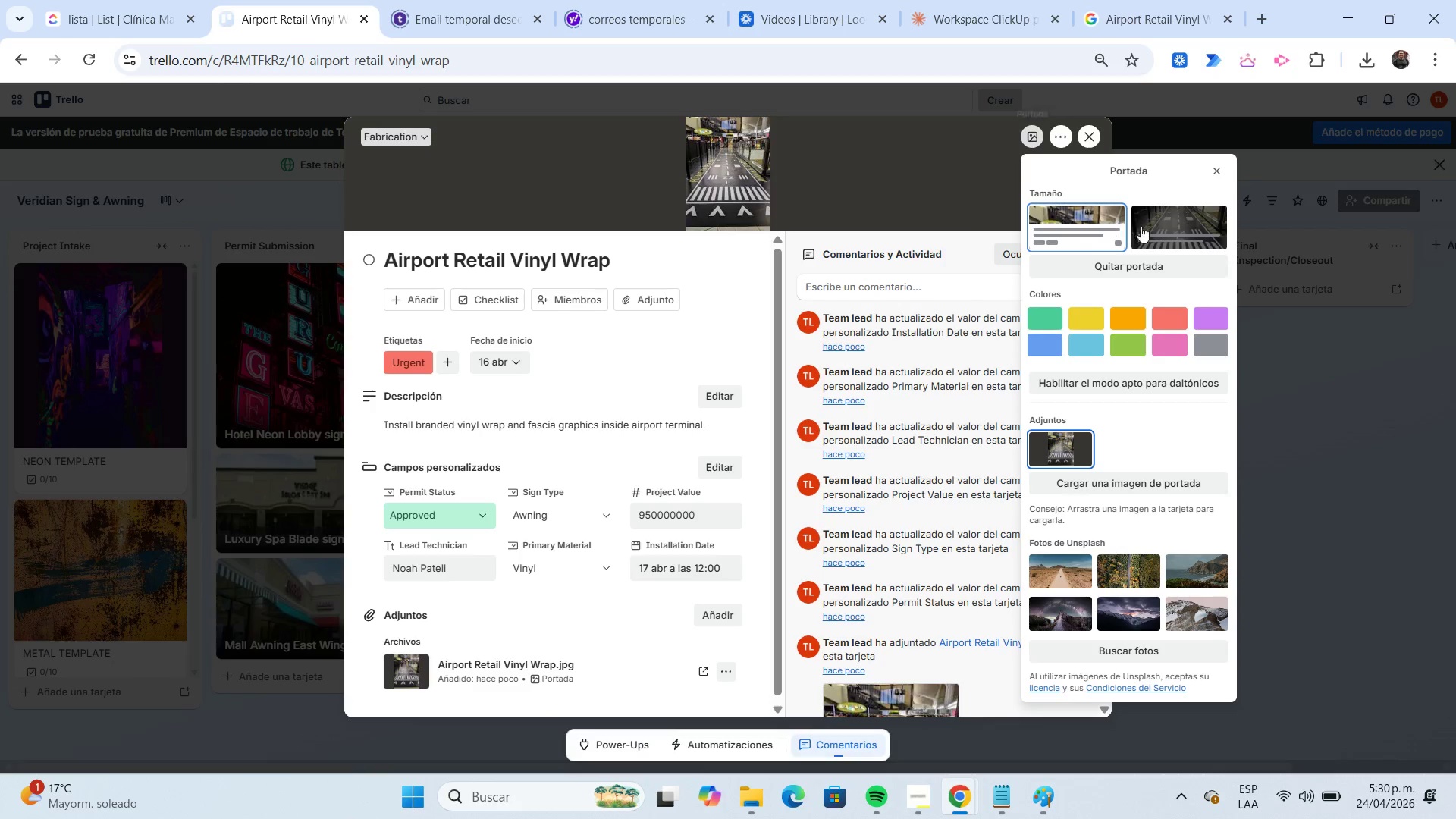 
left_click([1159, 229])
 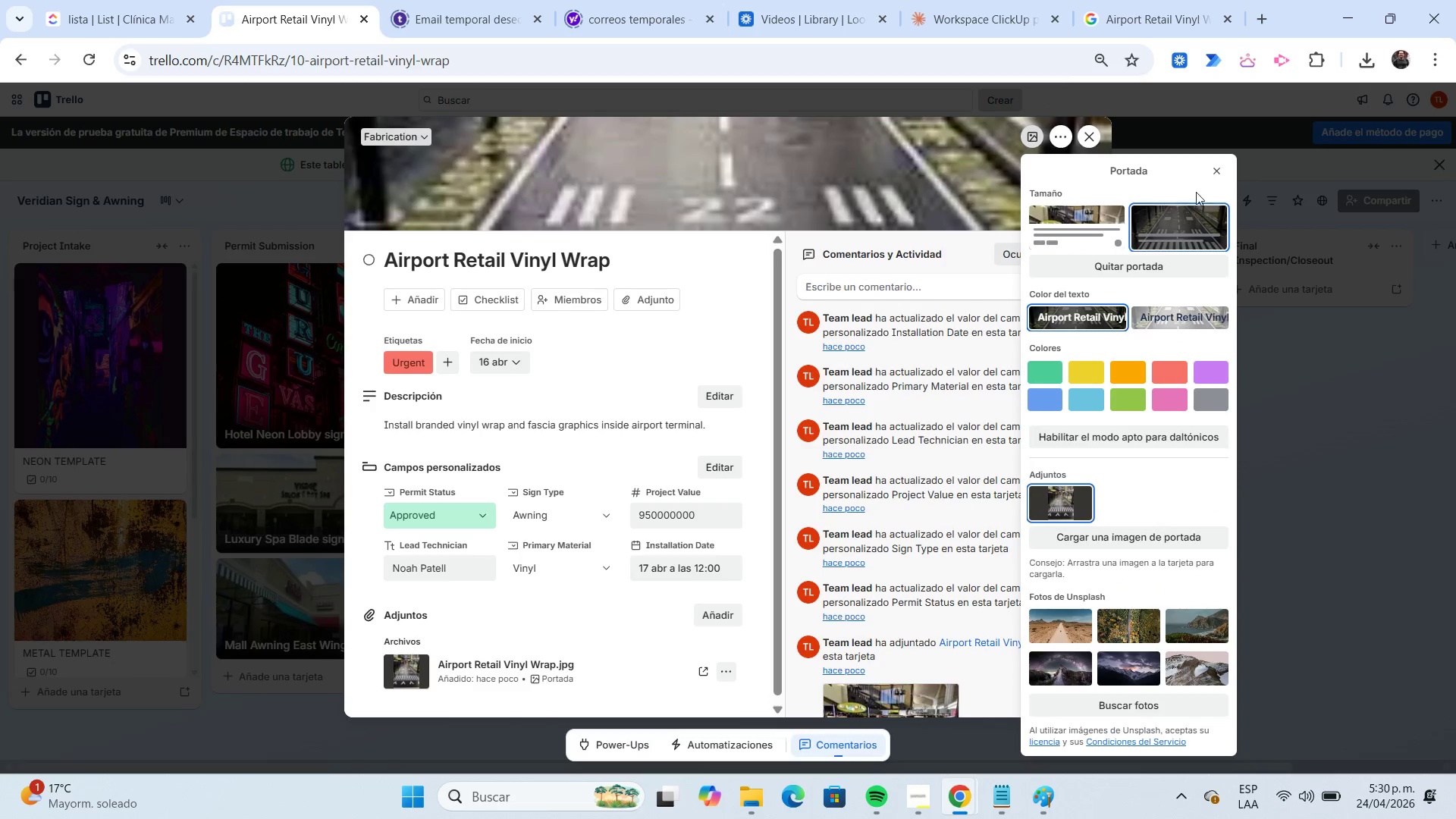 
left_click([1210, 176])
 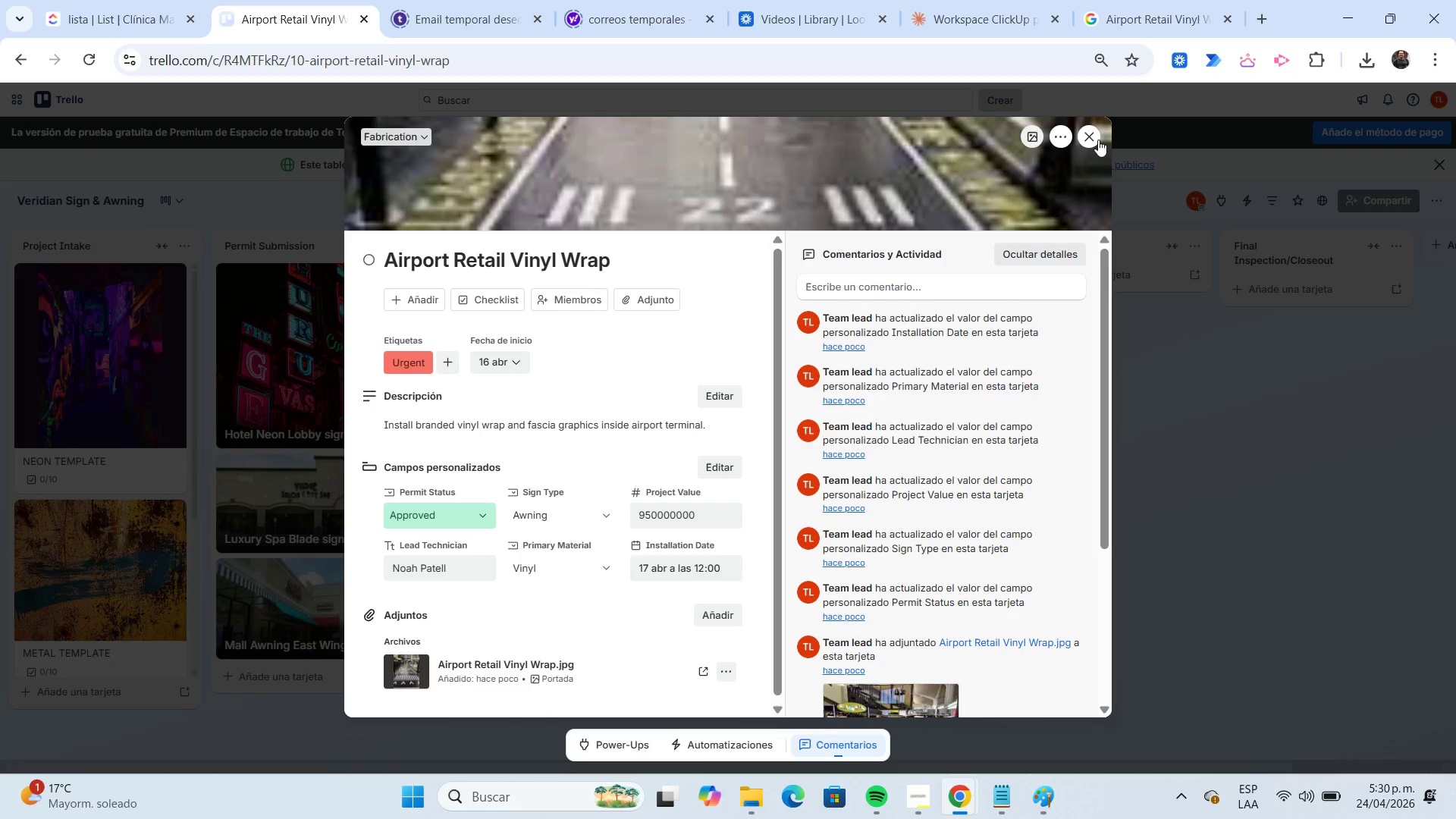 
left_click([1096, 138])
 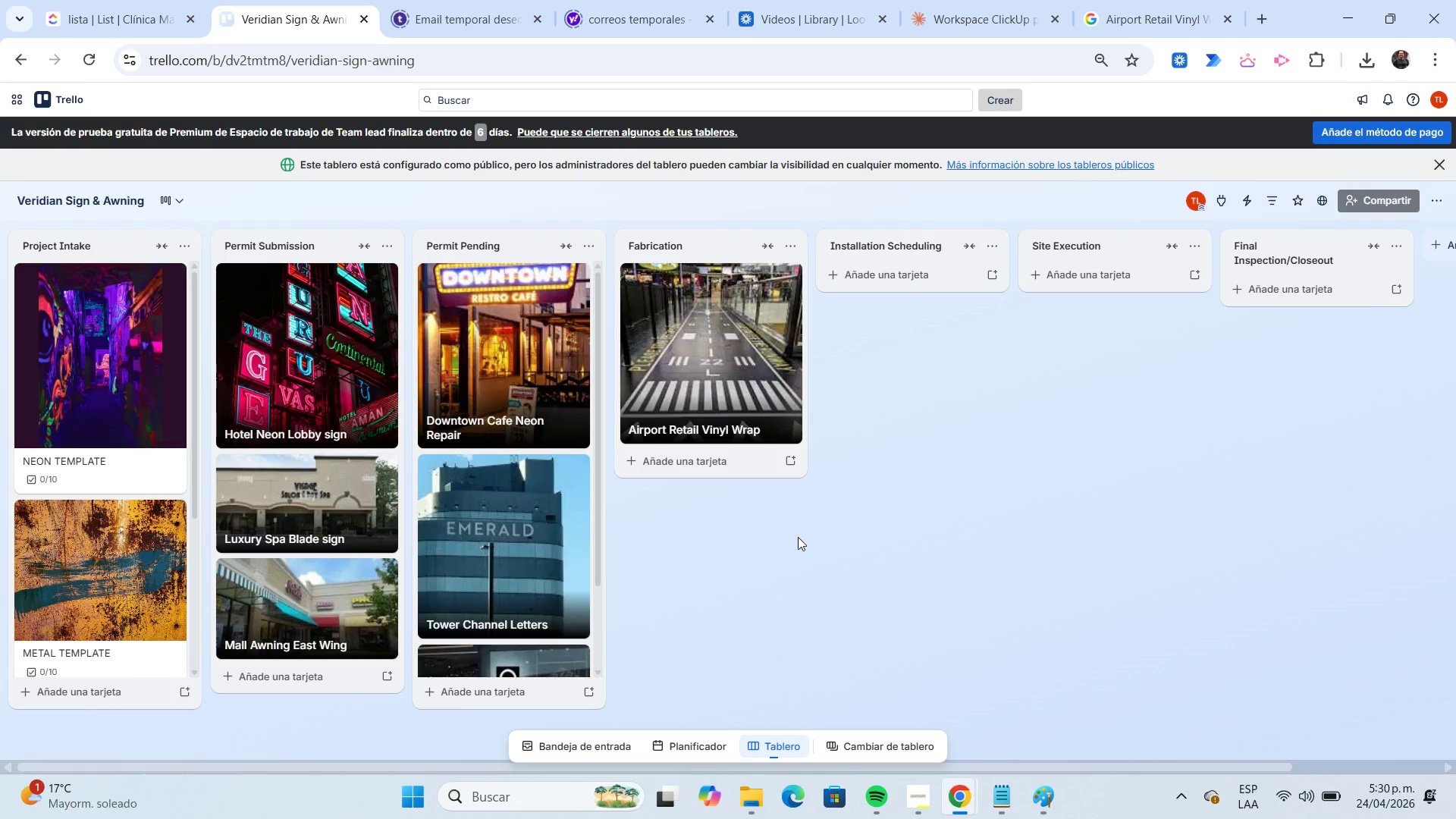 
wait(9.22)
 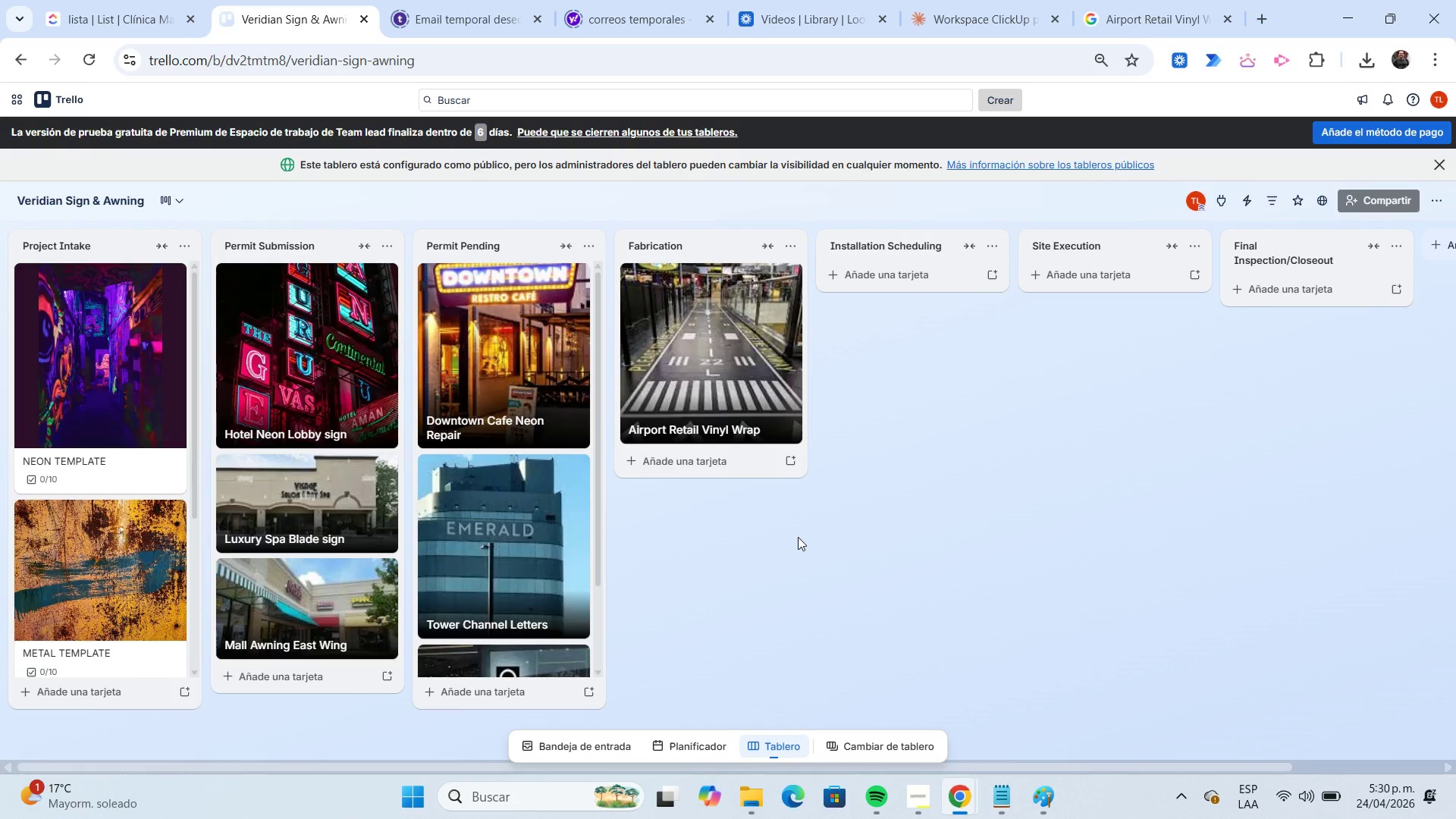 
left_click([714, 465])
 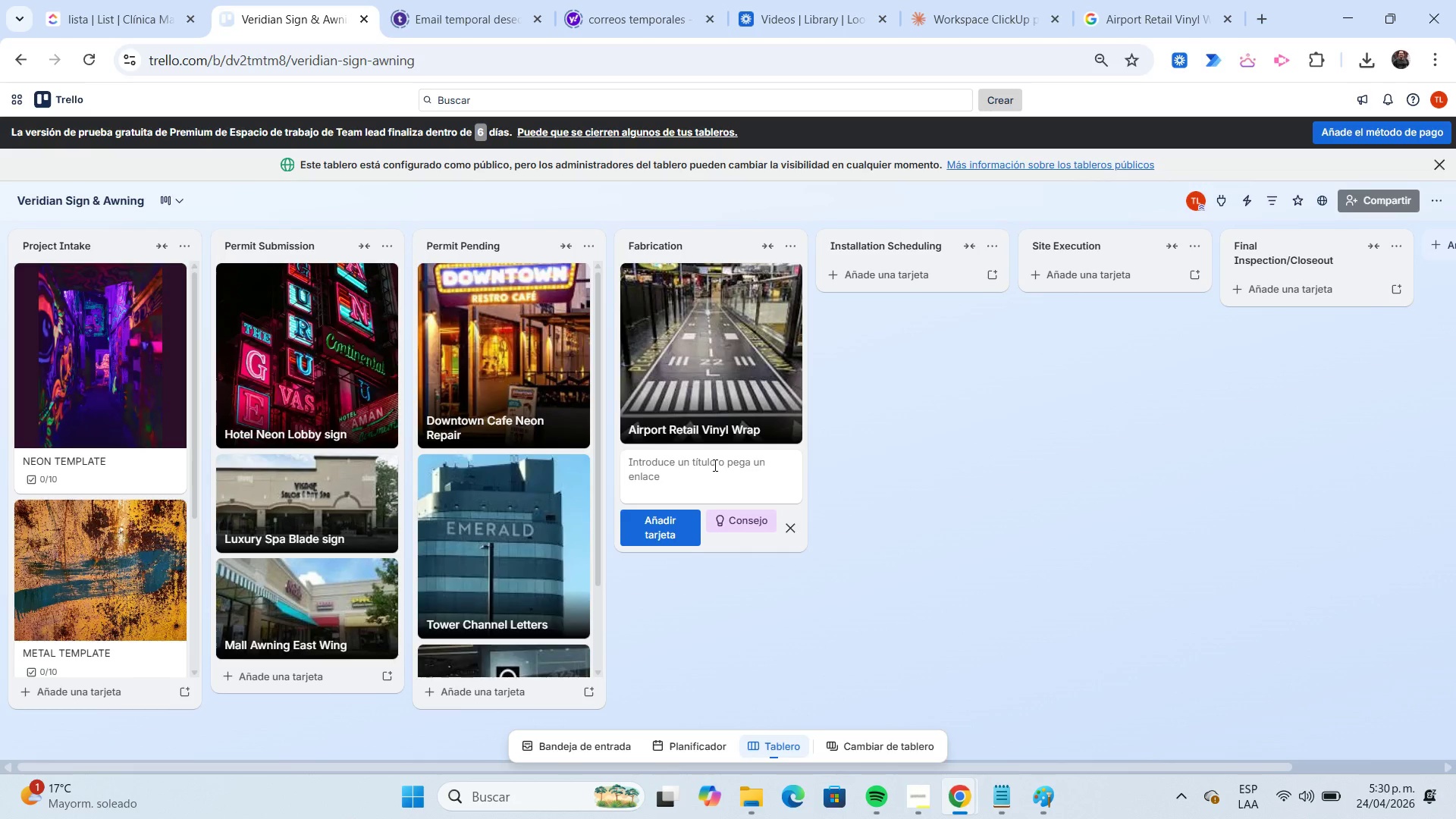 
type(Plaza Entrance Sign)
 